 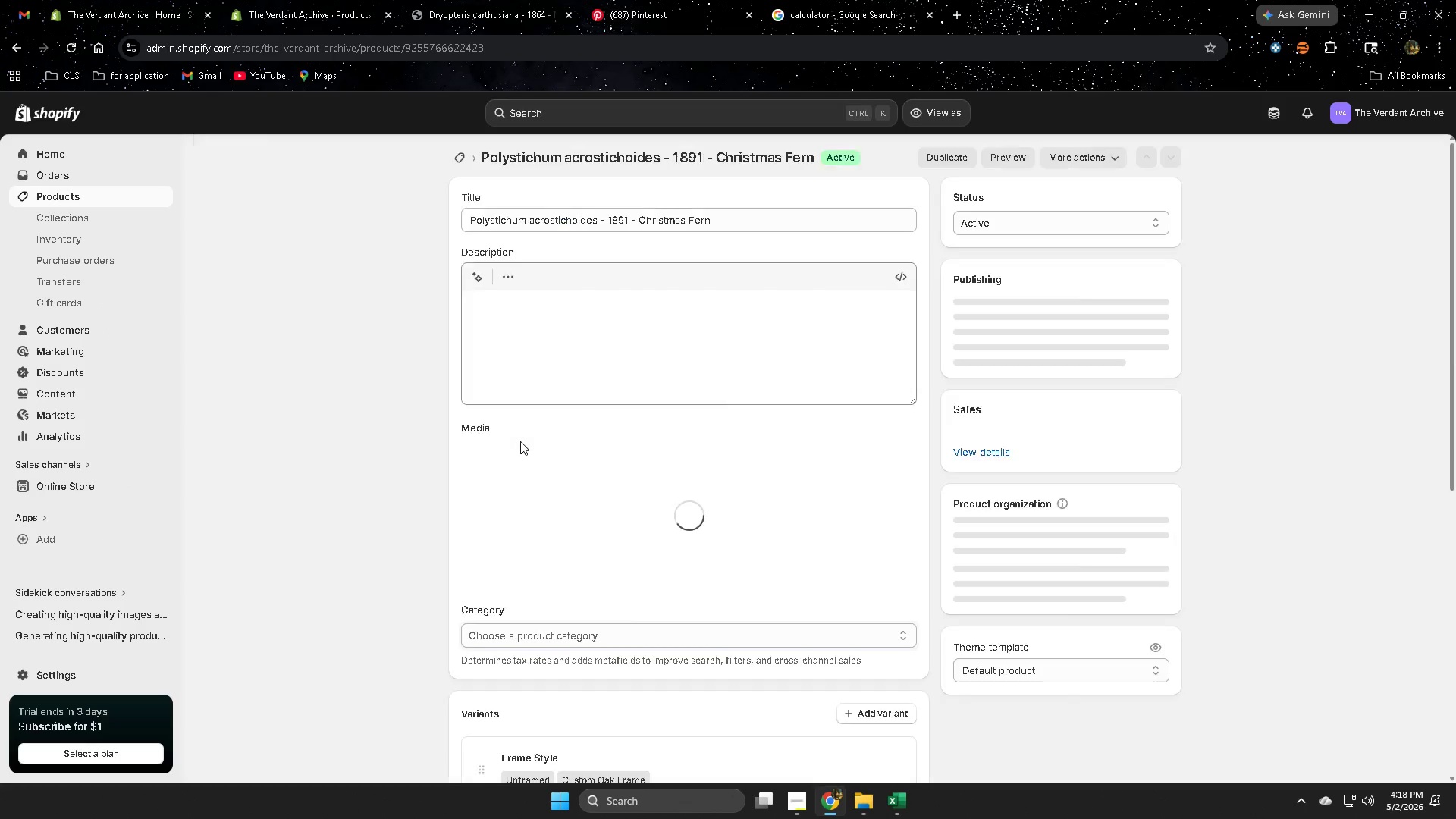 
scroll: coordinate [938, 626], scroll_direction: down, amount: 7.0
 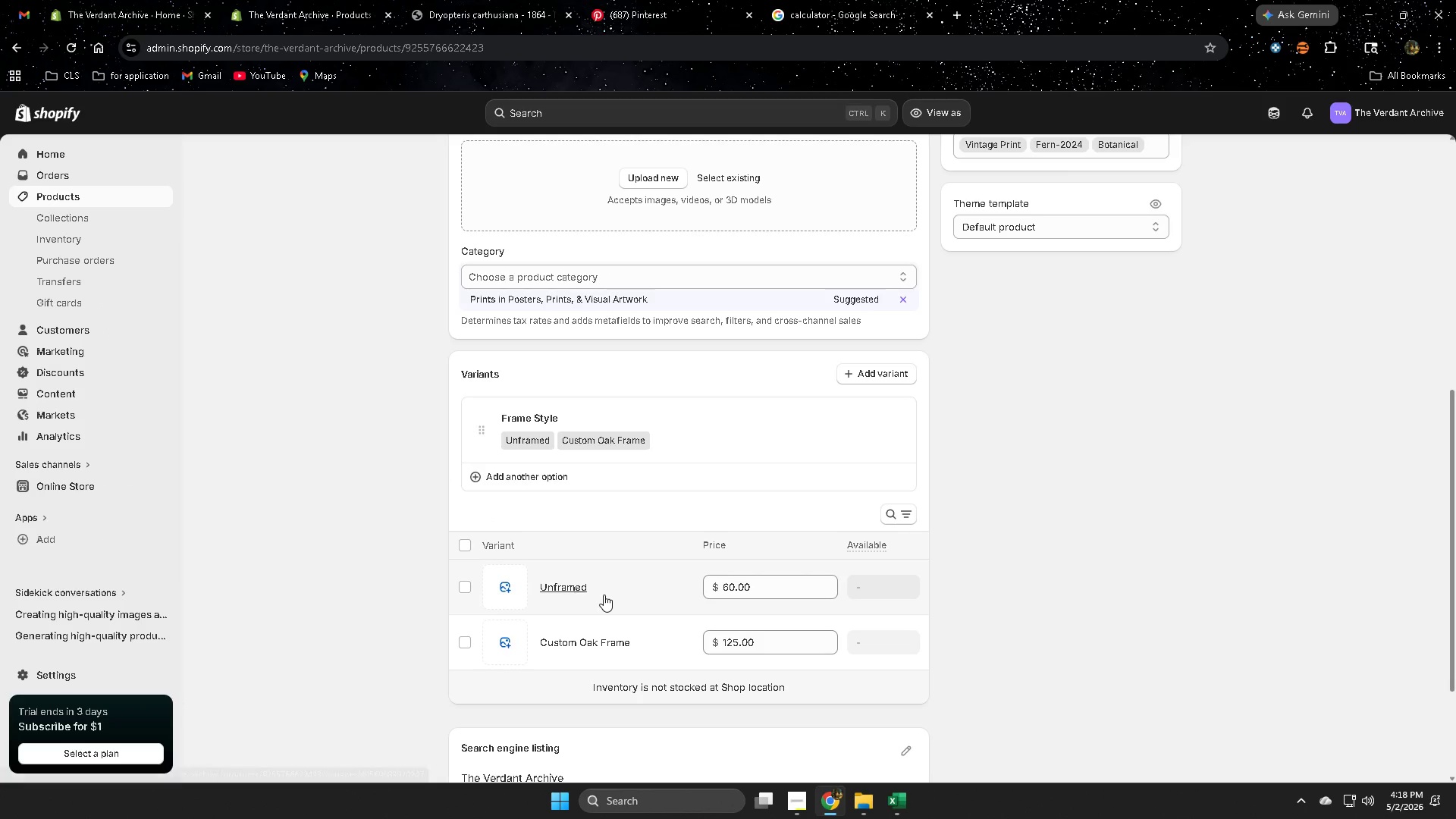 
left_click([604, 594])
 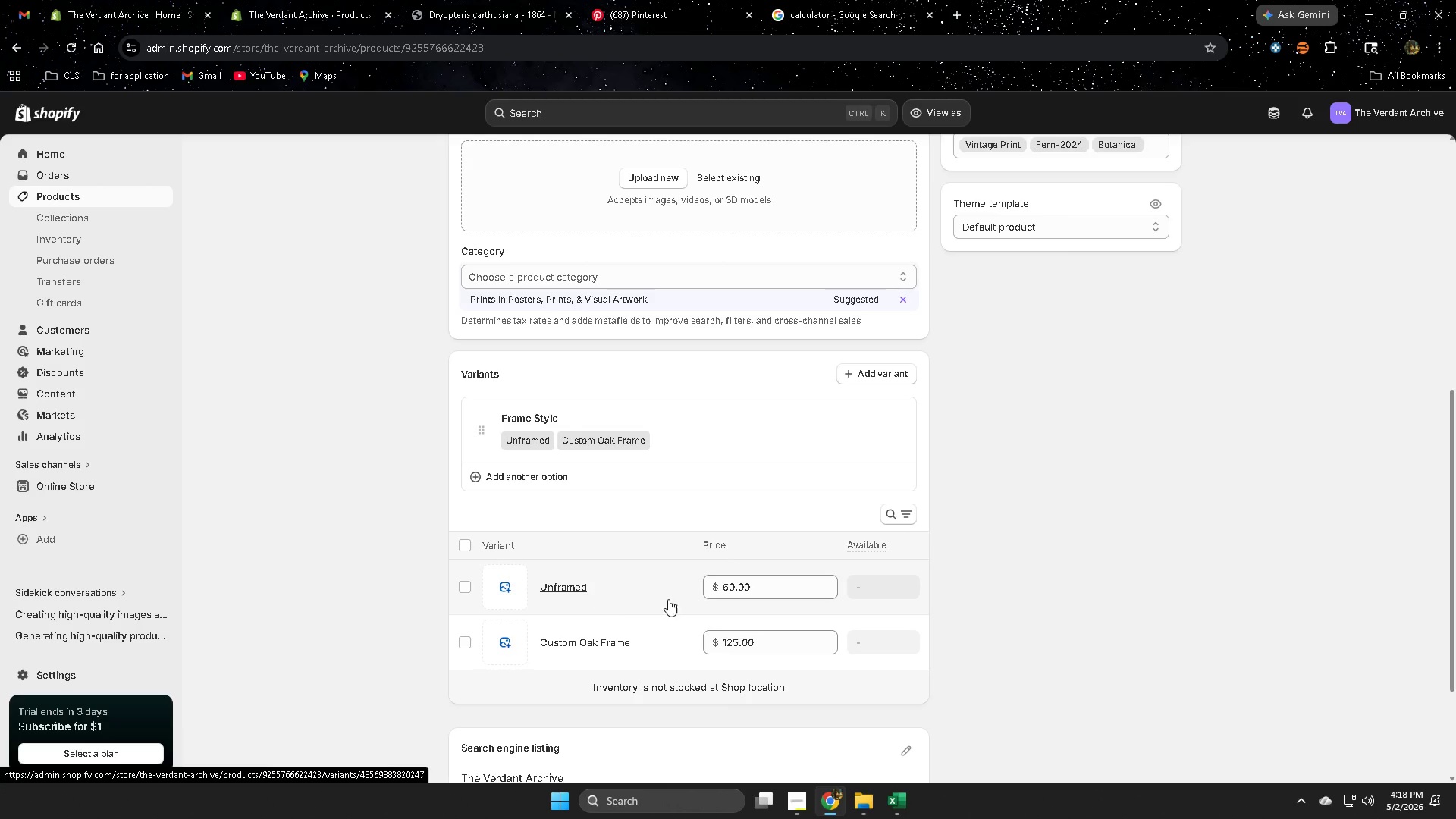 
mouse_move([730, 603])
 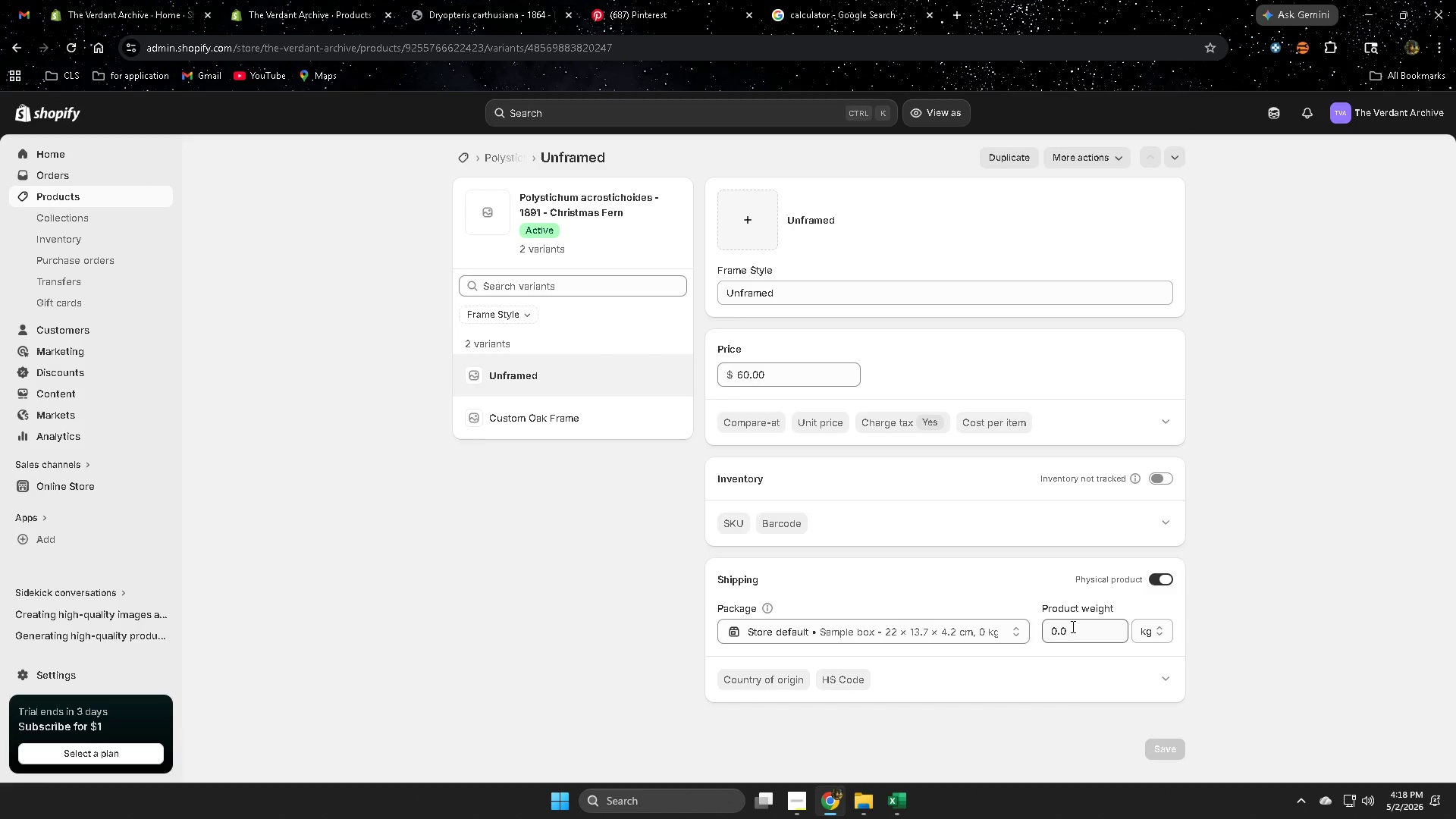 
double_click([1072, 626])
 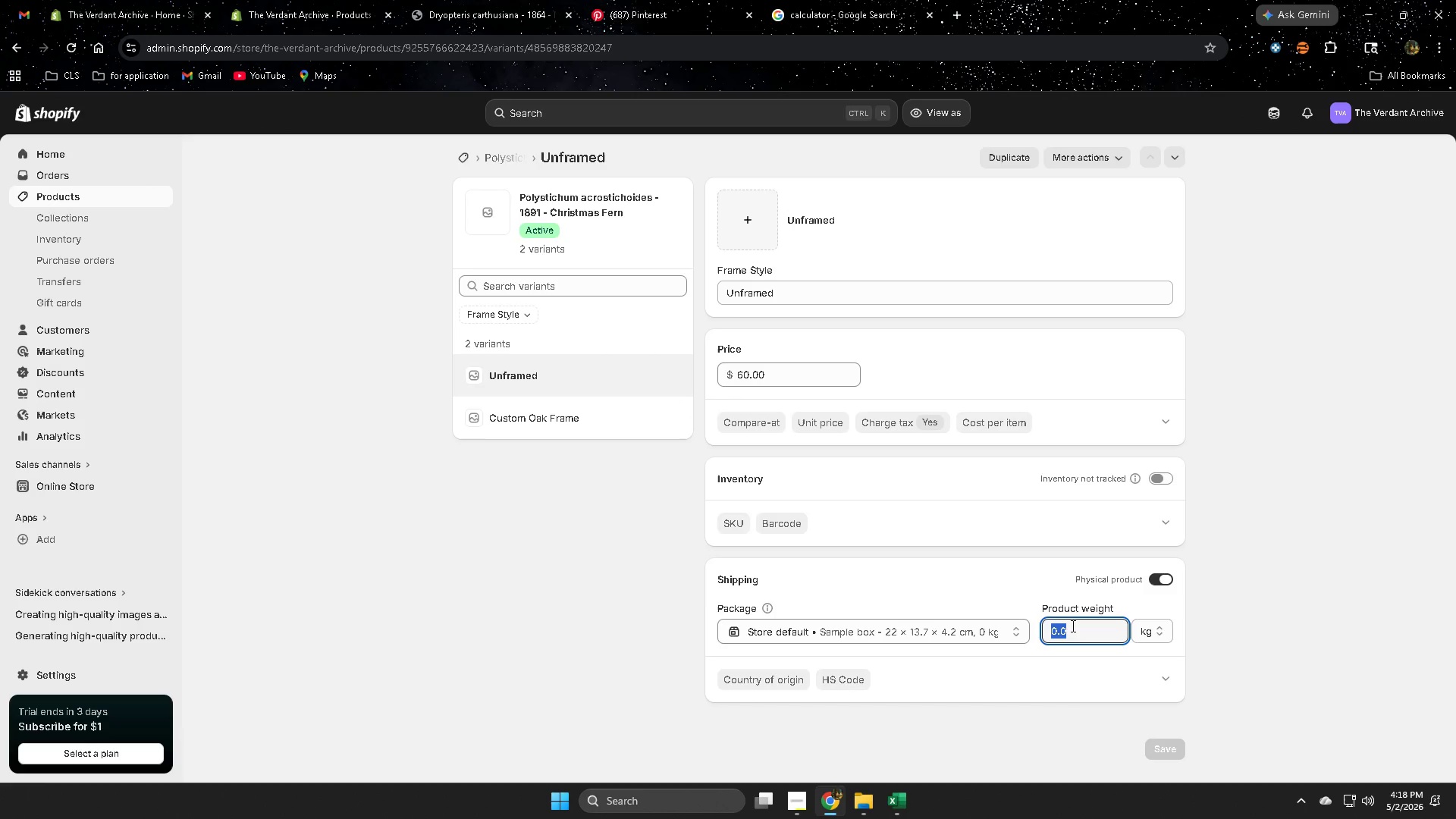 
key(NumpadDecimal)
 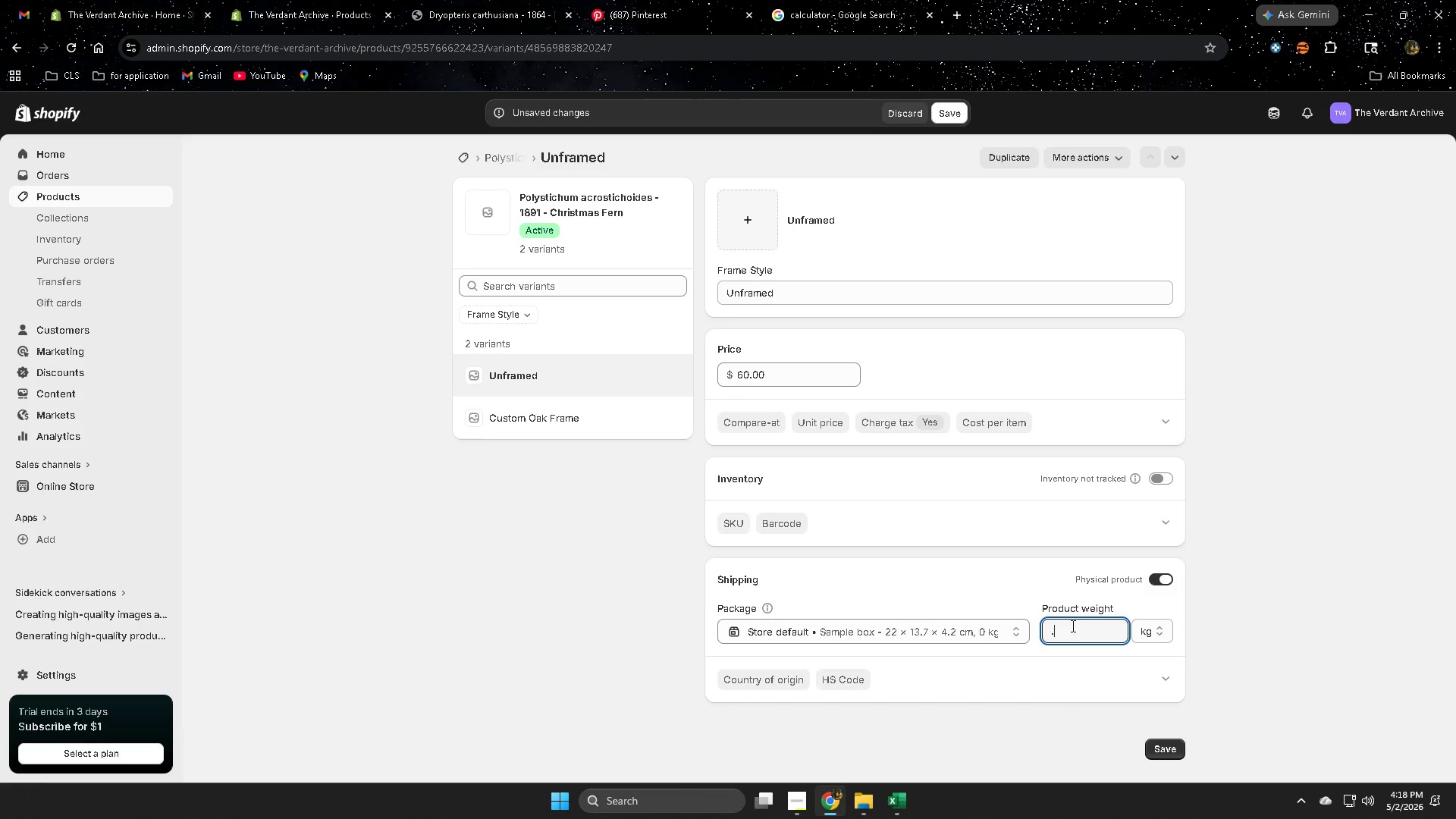 
key(Numpad5)
 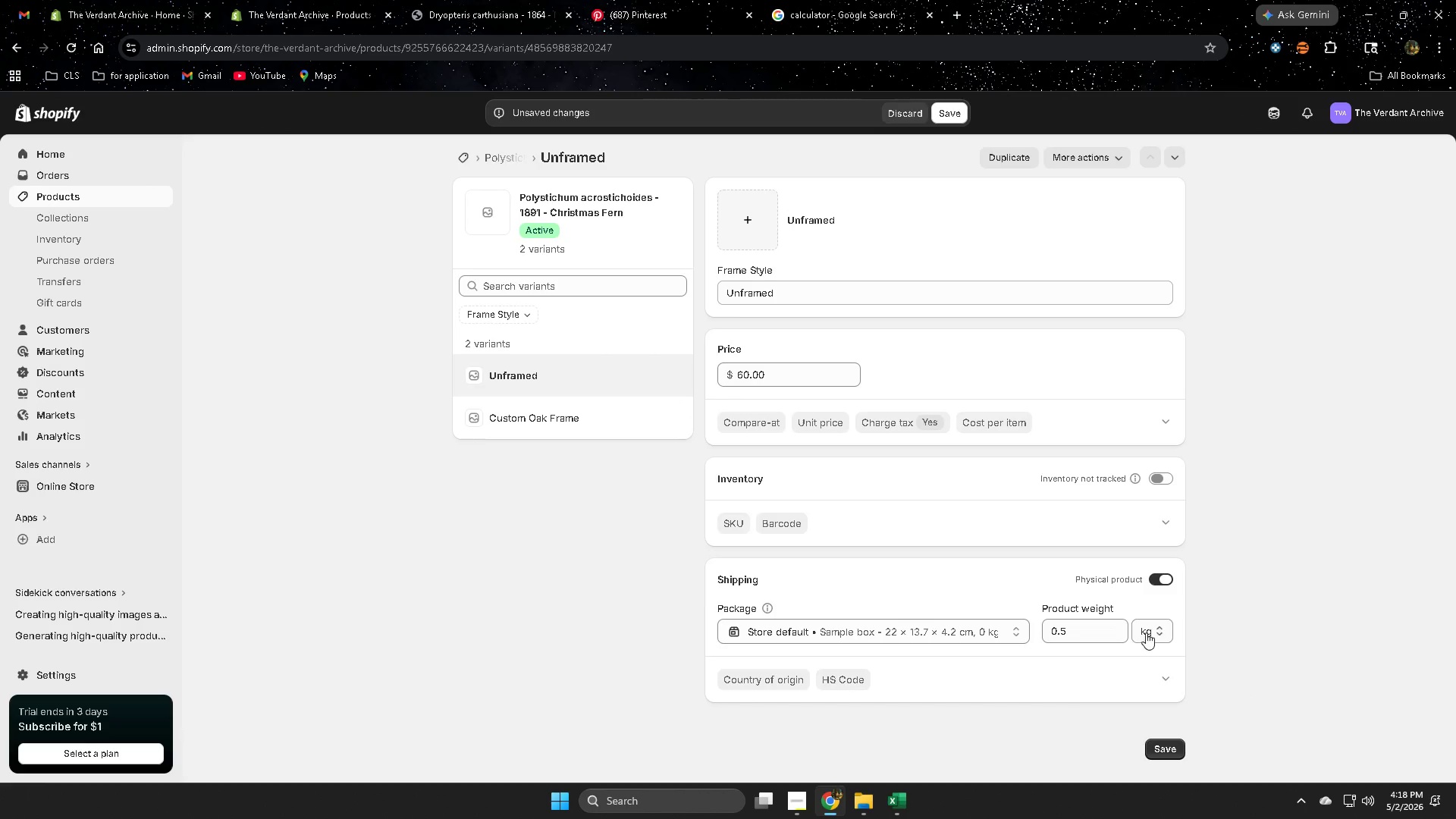 
double_click([1144, 649])
 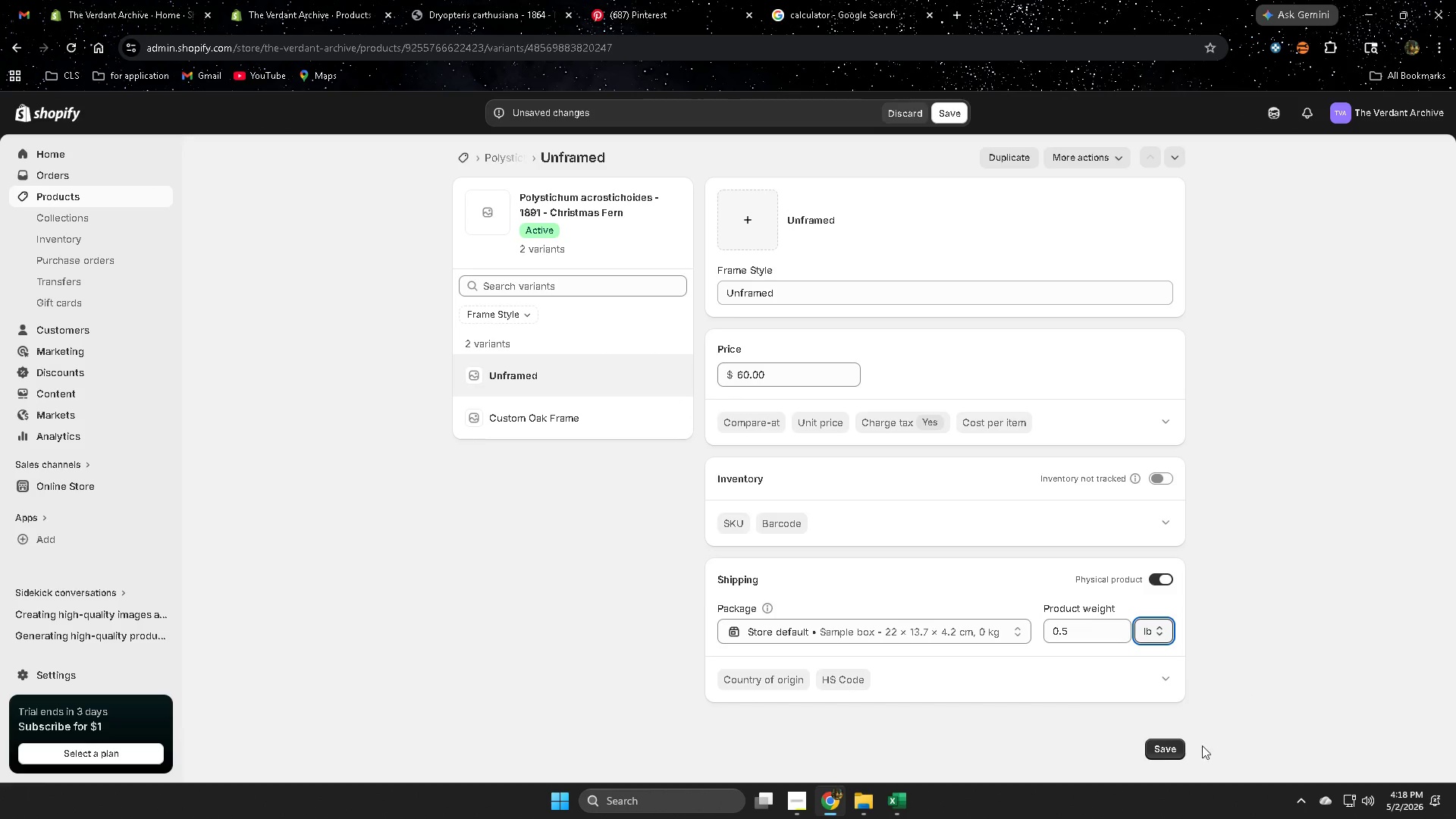 
left_click([1269, 688])
 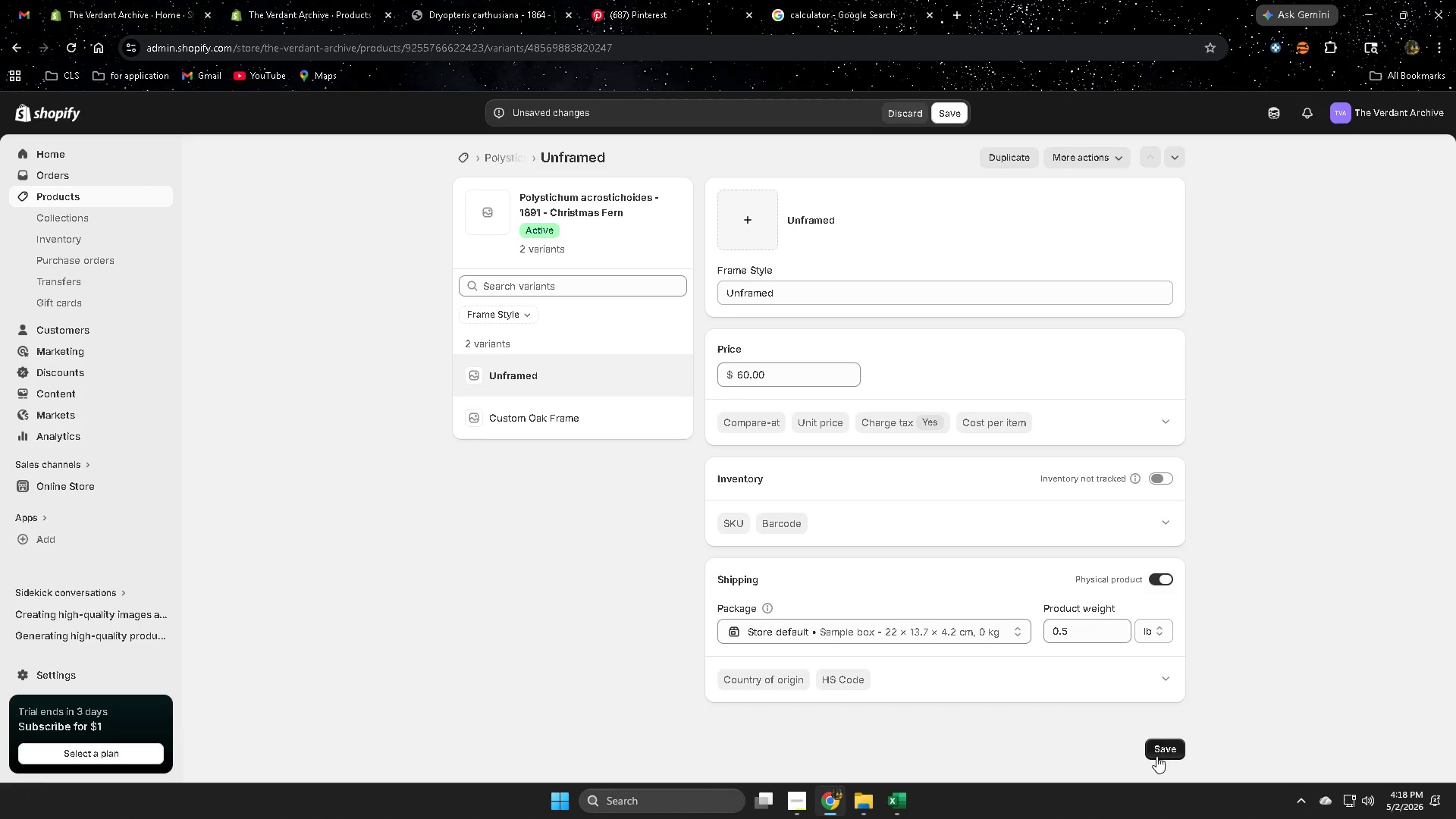 
left_click([1166, 751])
 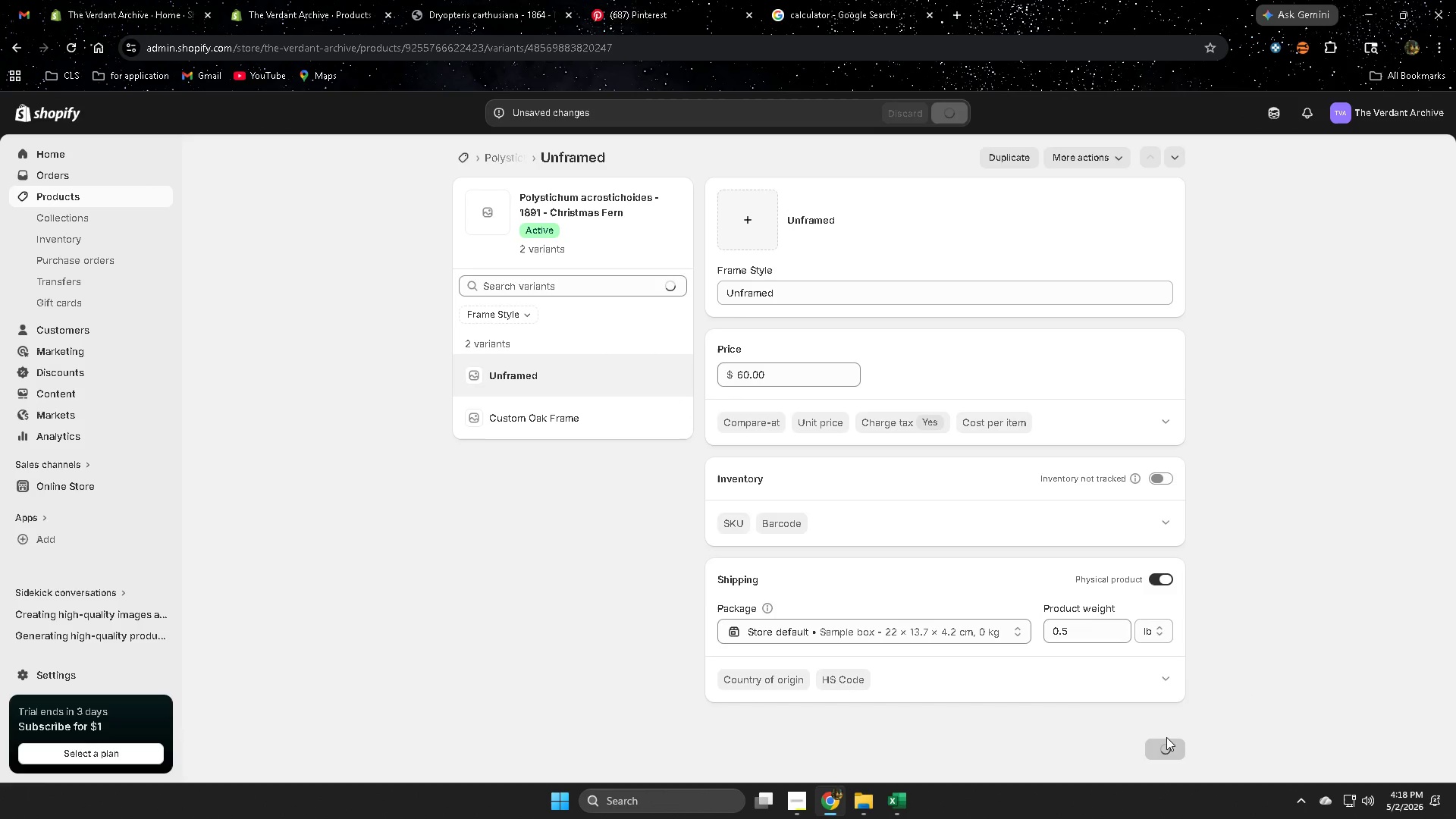 
mouse_move([1193, 724])
 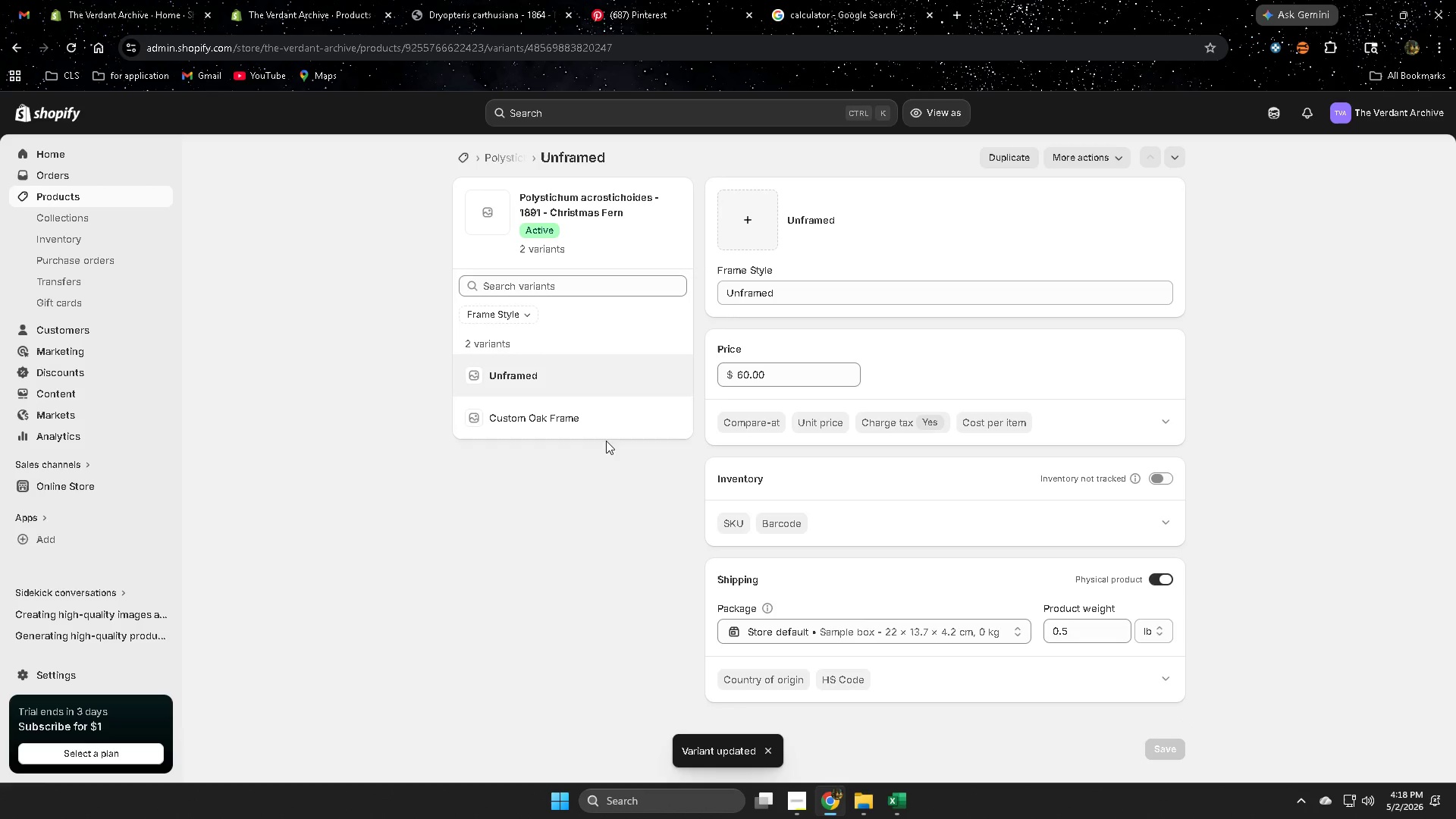 
left_click([544, 416])
 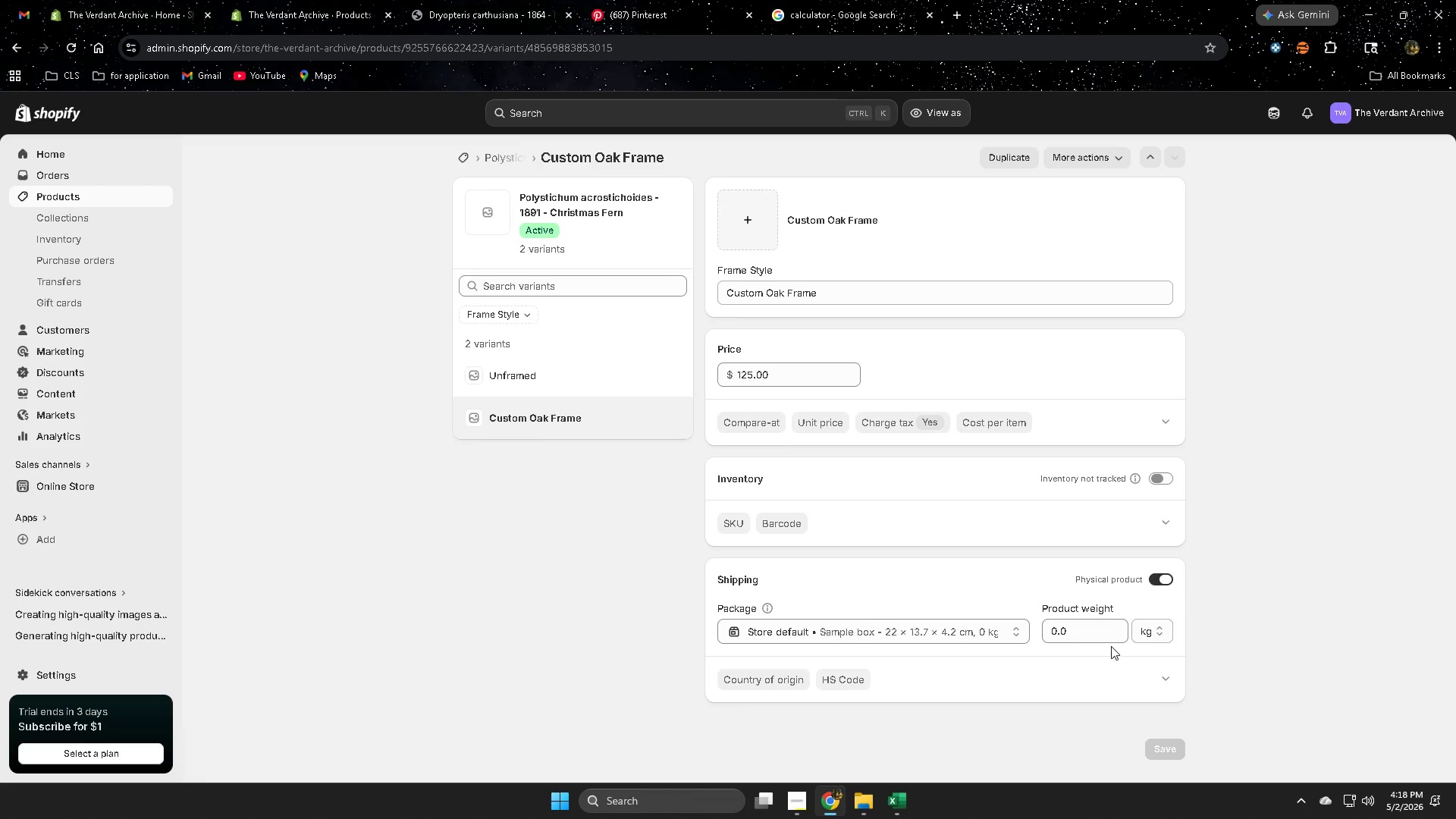 
wait(5.31)
 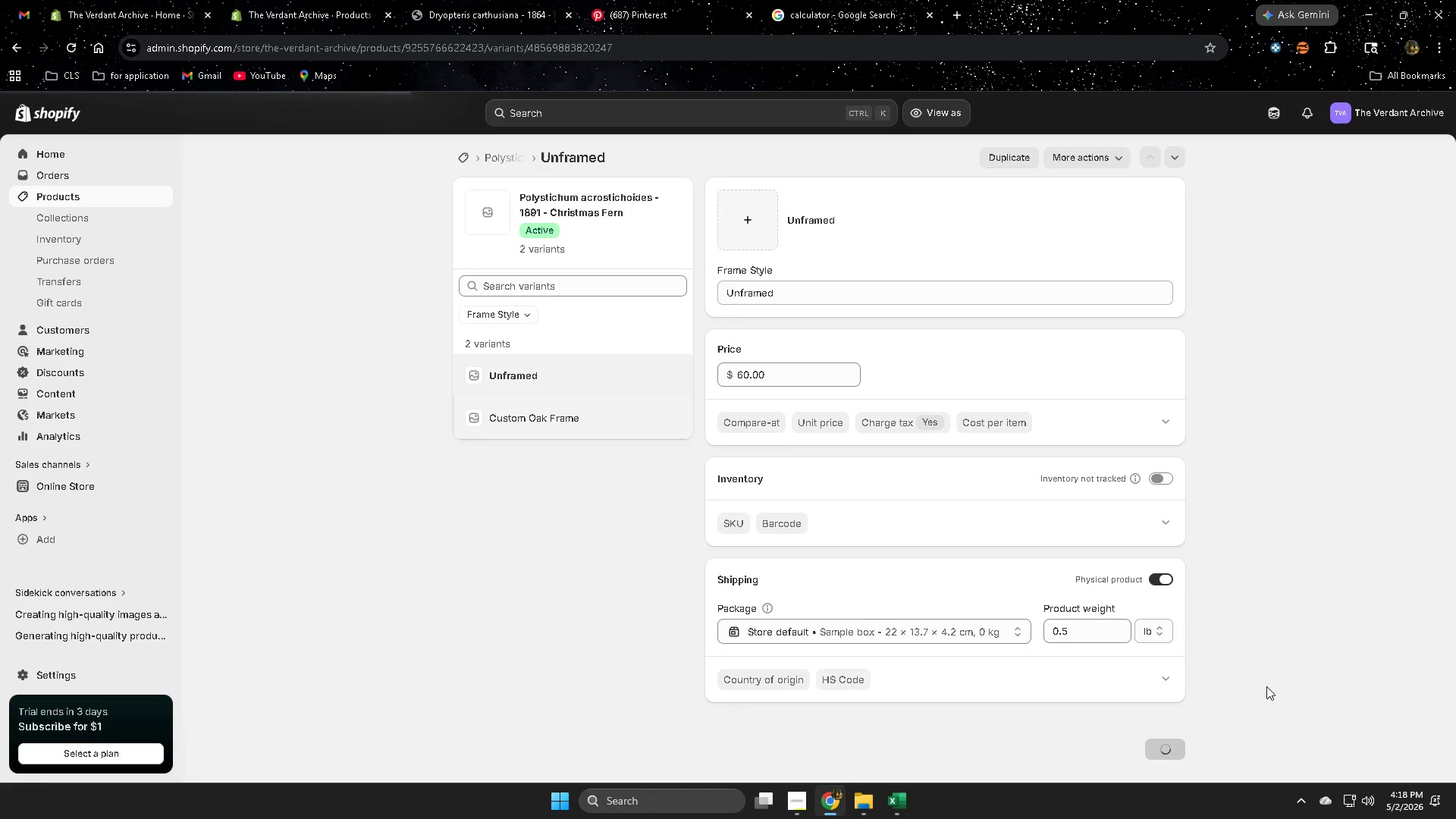 
double_click([1142, 653])
 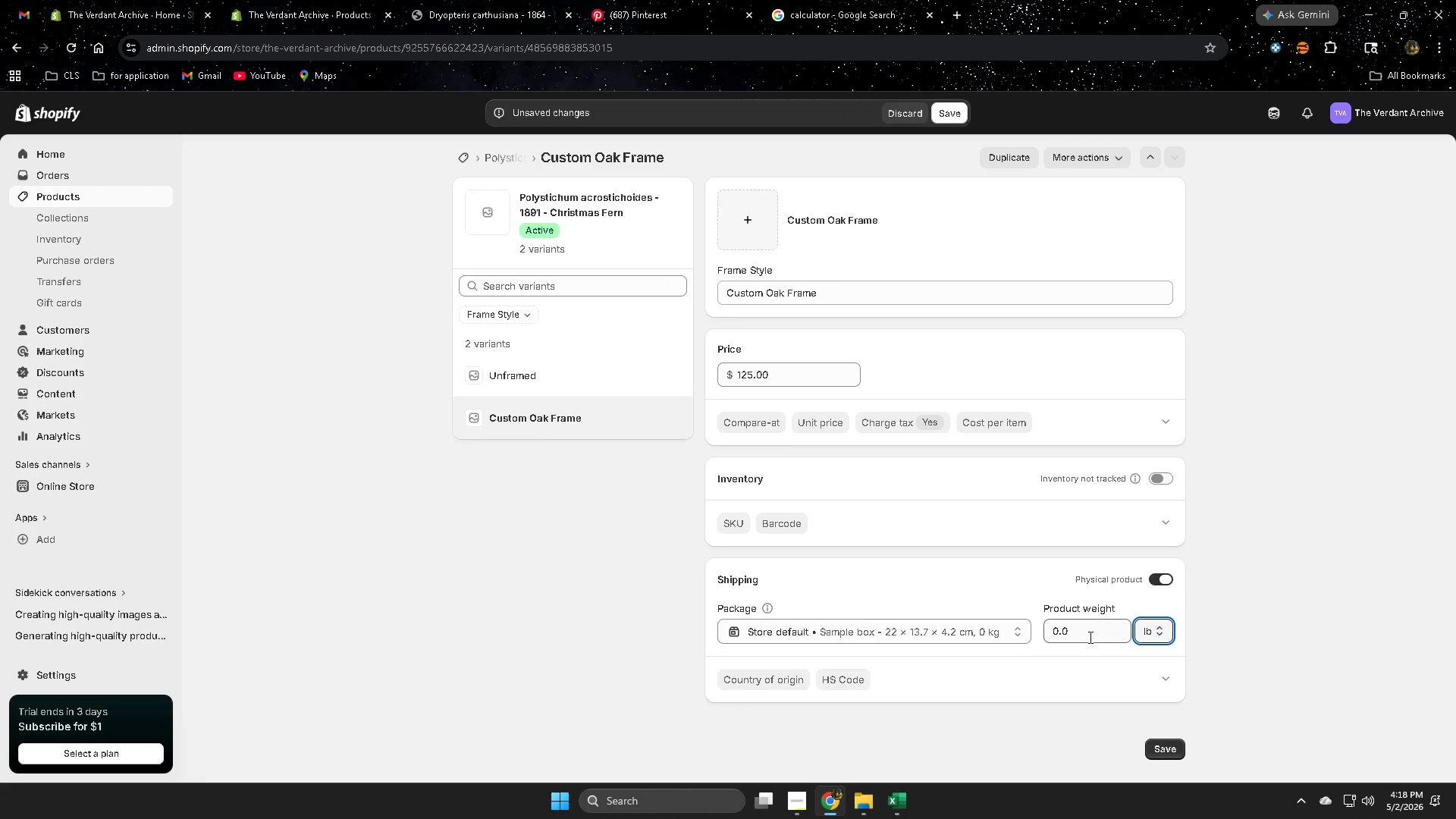 
double_click([1089, 637])
 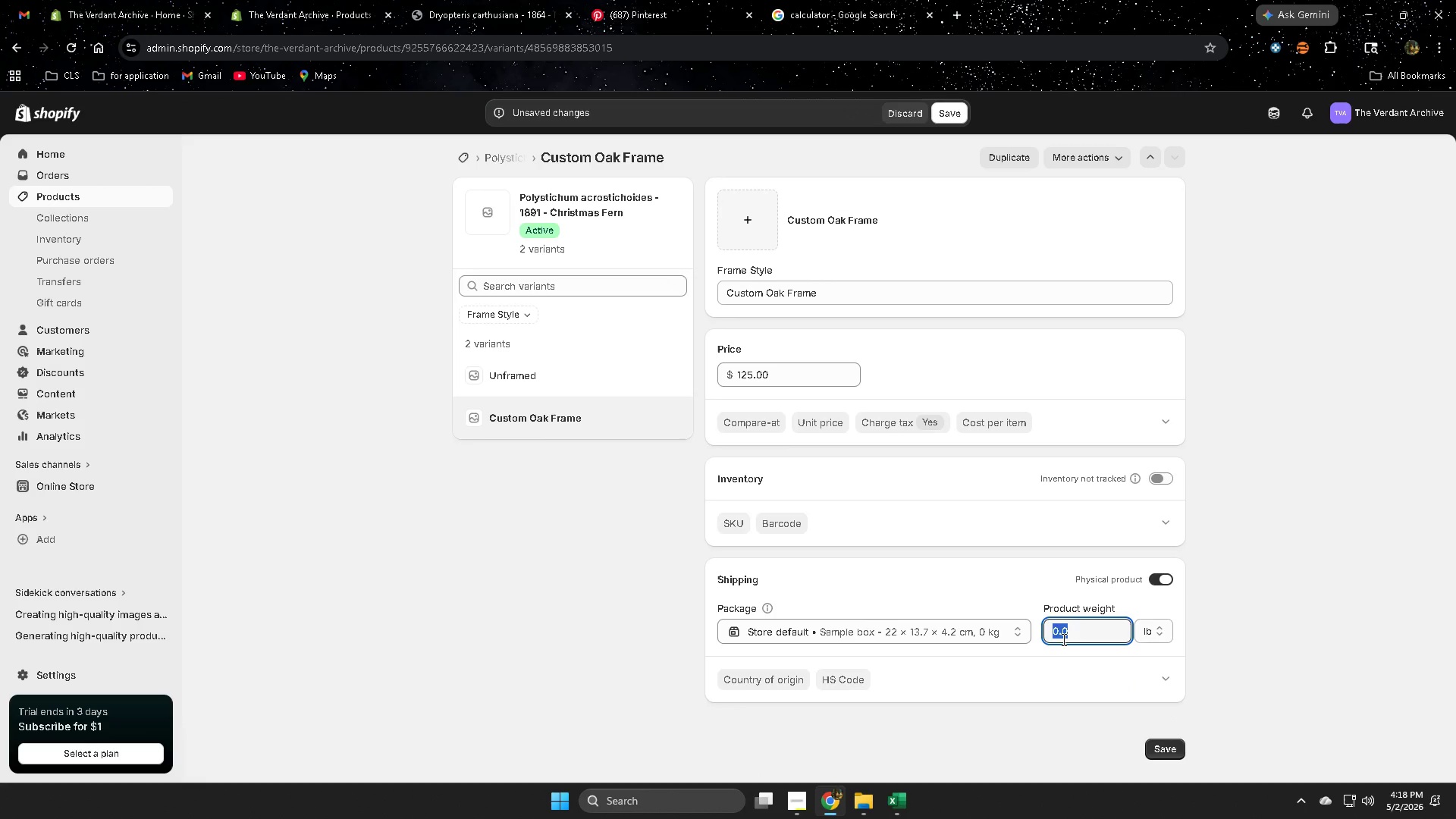 
key(Numpad3)
 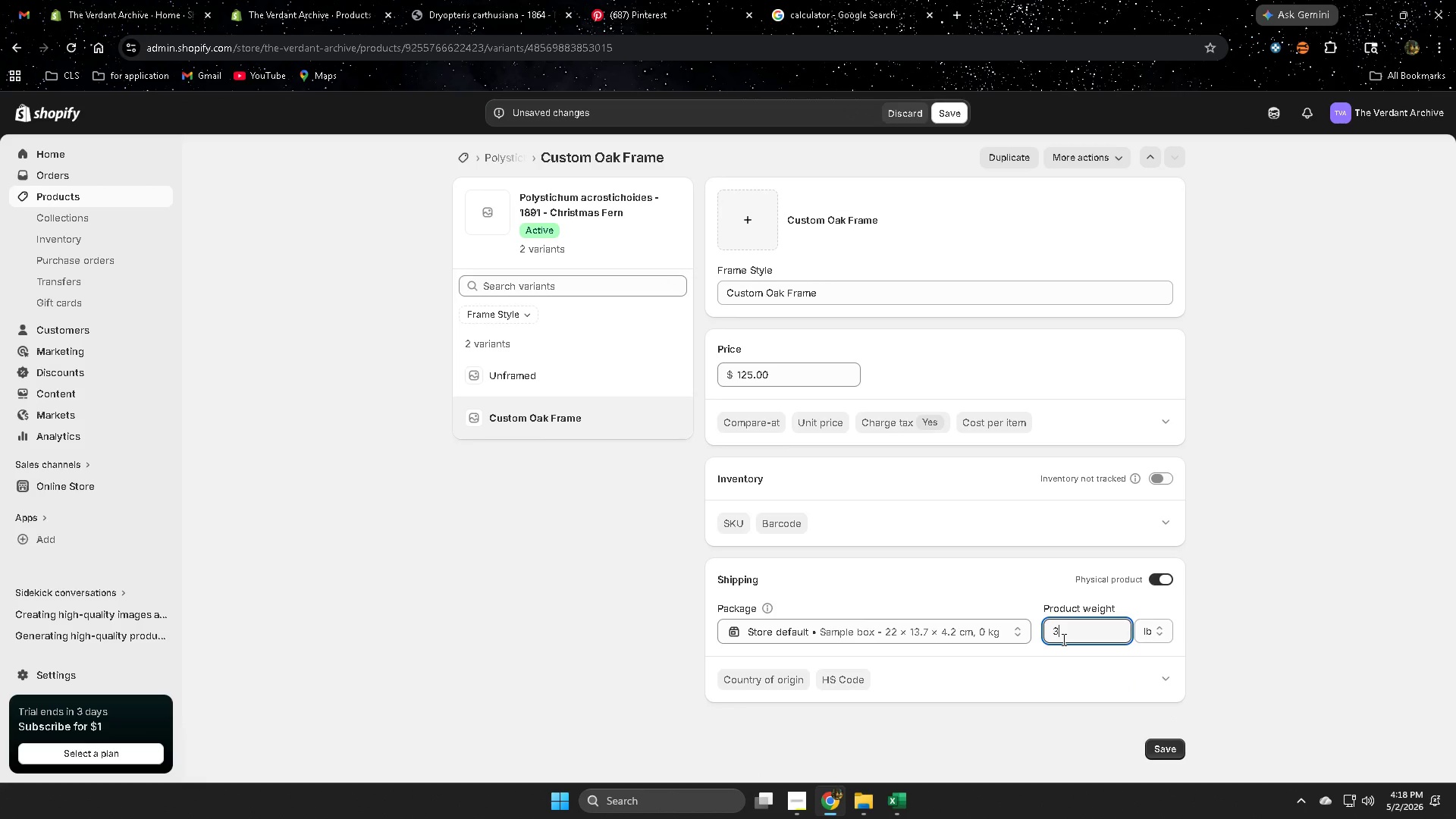 
key(NumpadDecimal)
 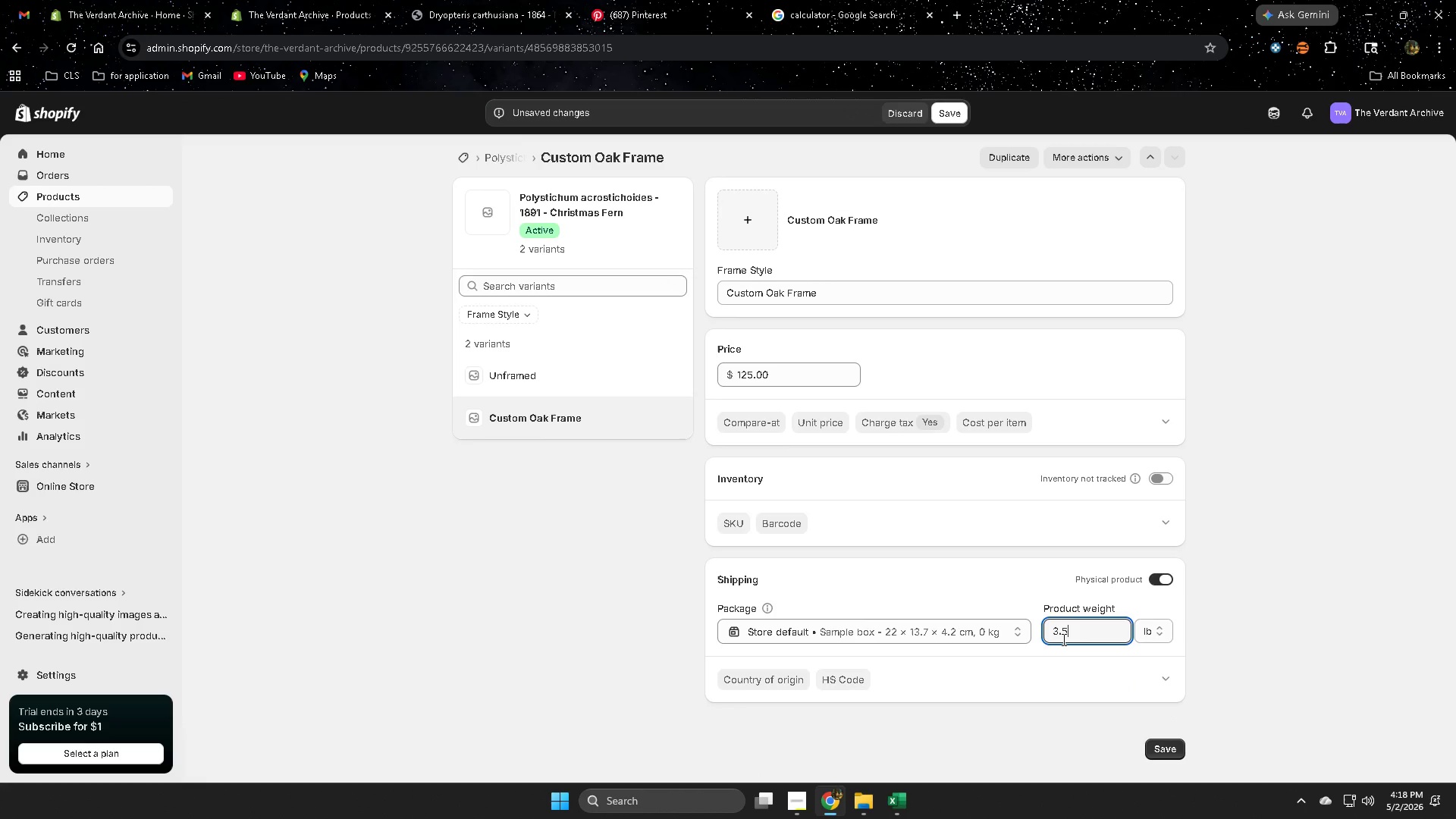 
key(Numpad5)
 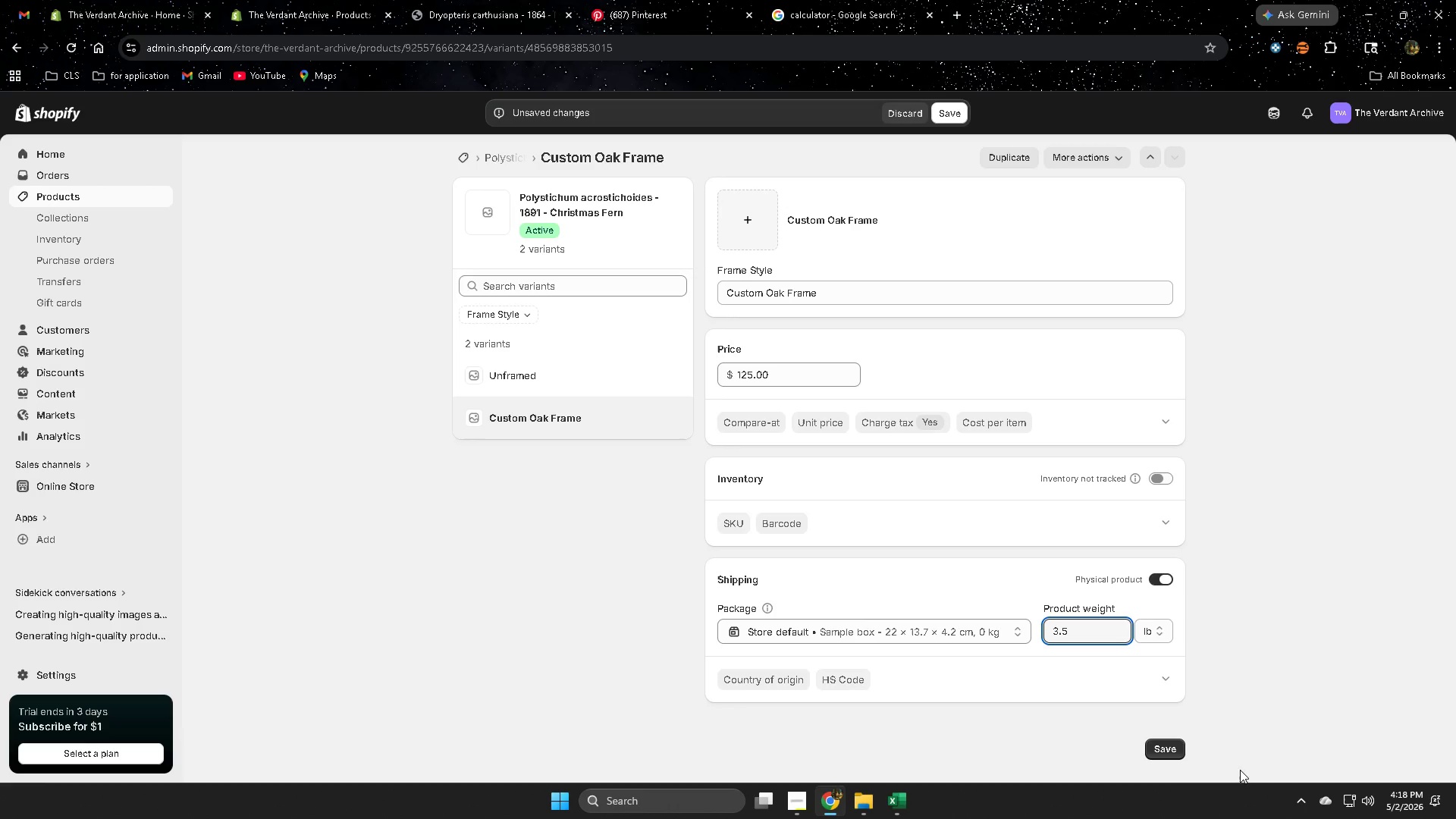 
left_click([1174, 752])
 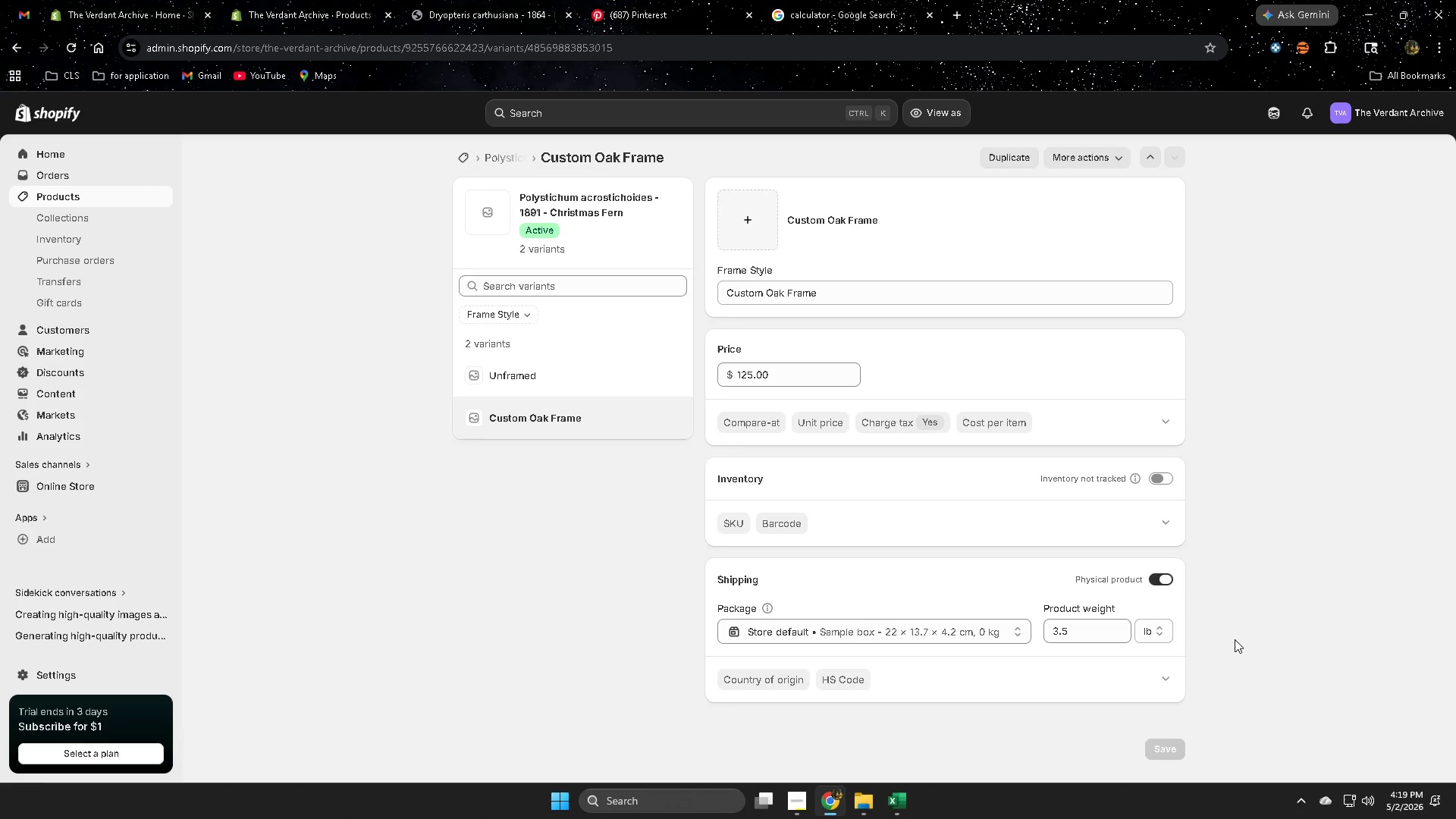 
wait(36.68)
 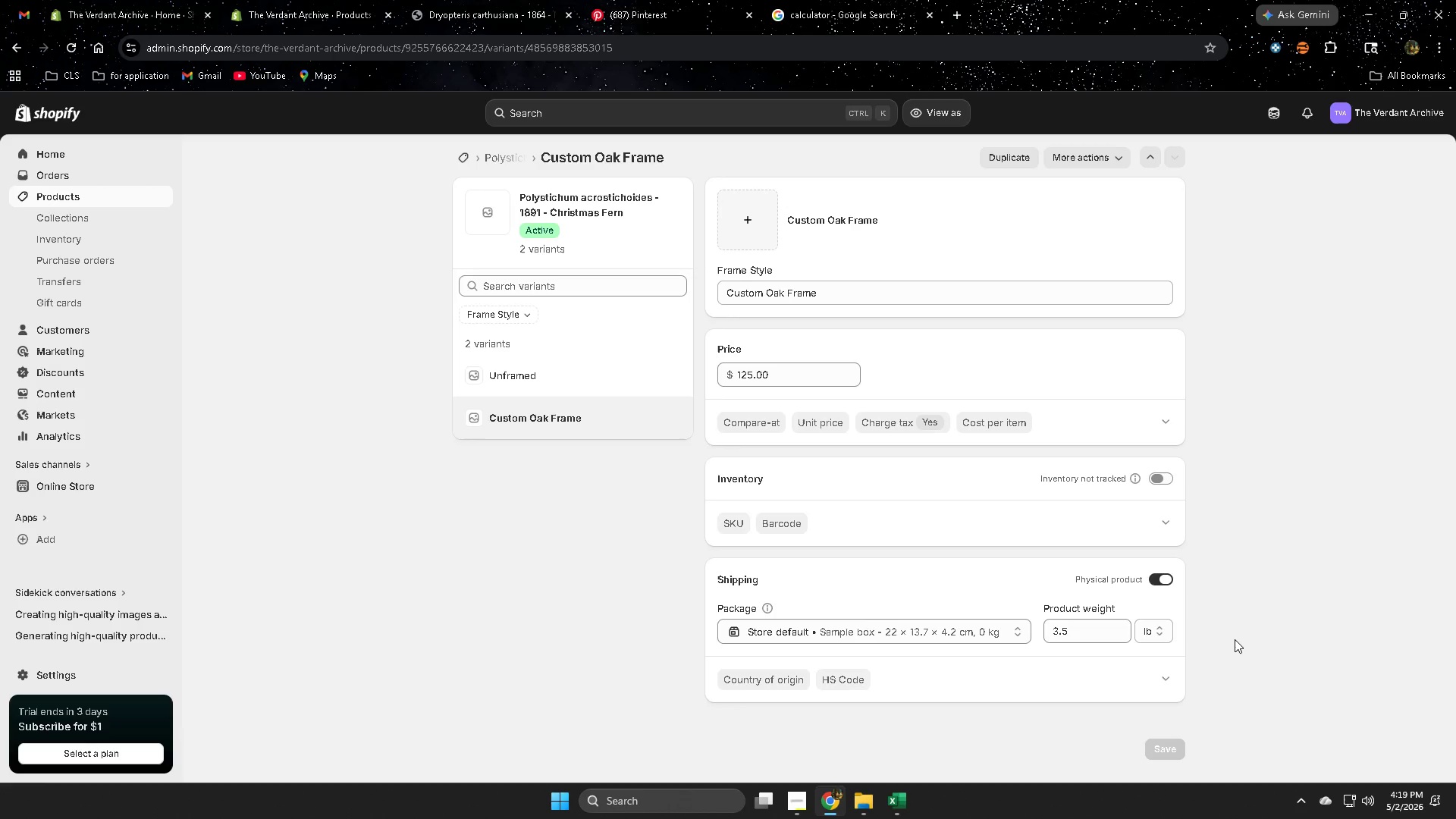 
mouse_move([1153, 600])
 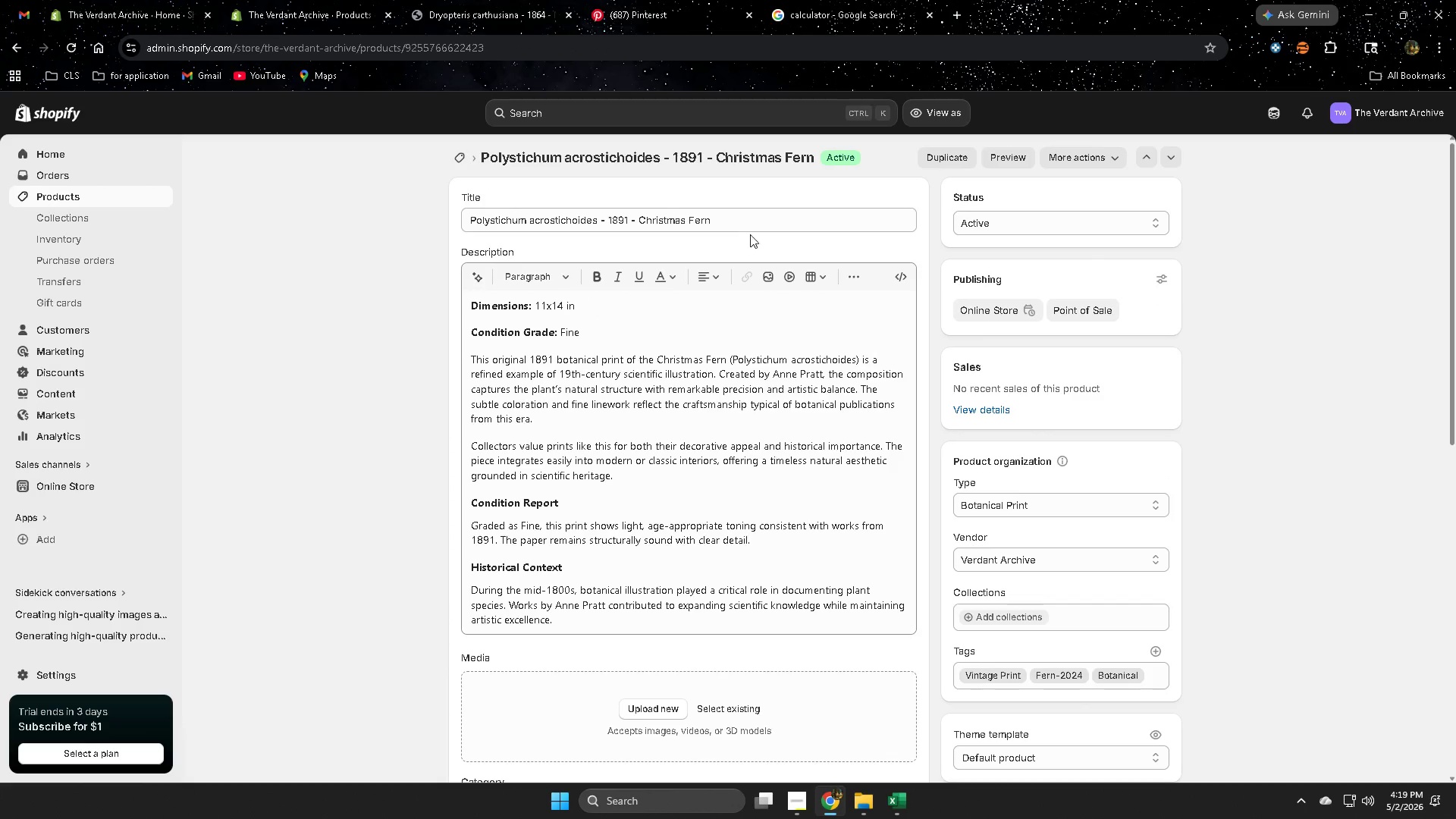 
double_click([735, 224])
 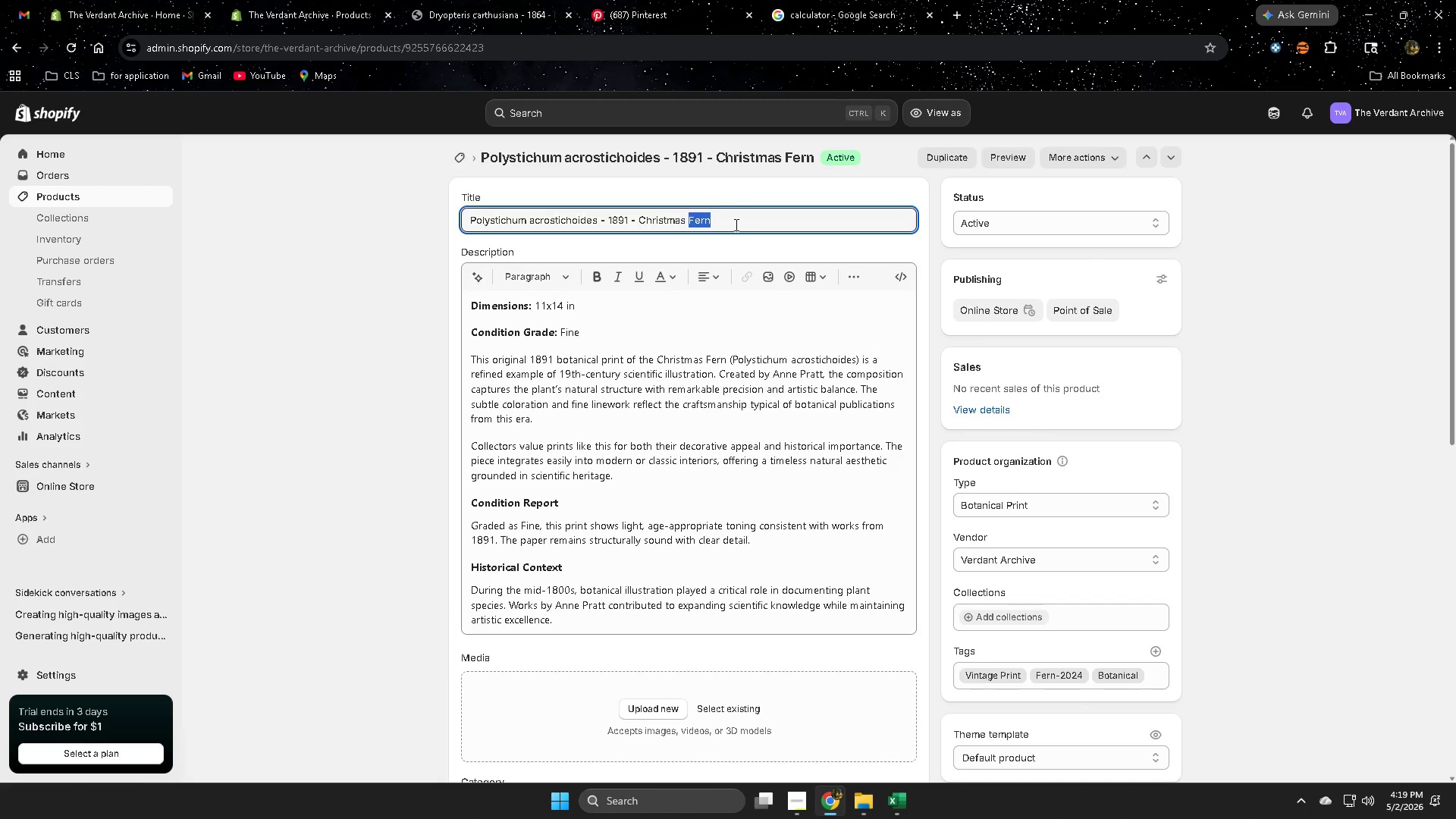 
triple_click([735, 224])
 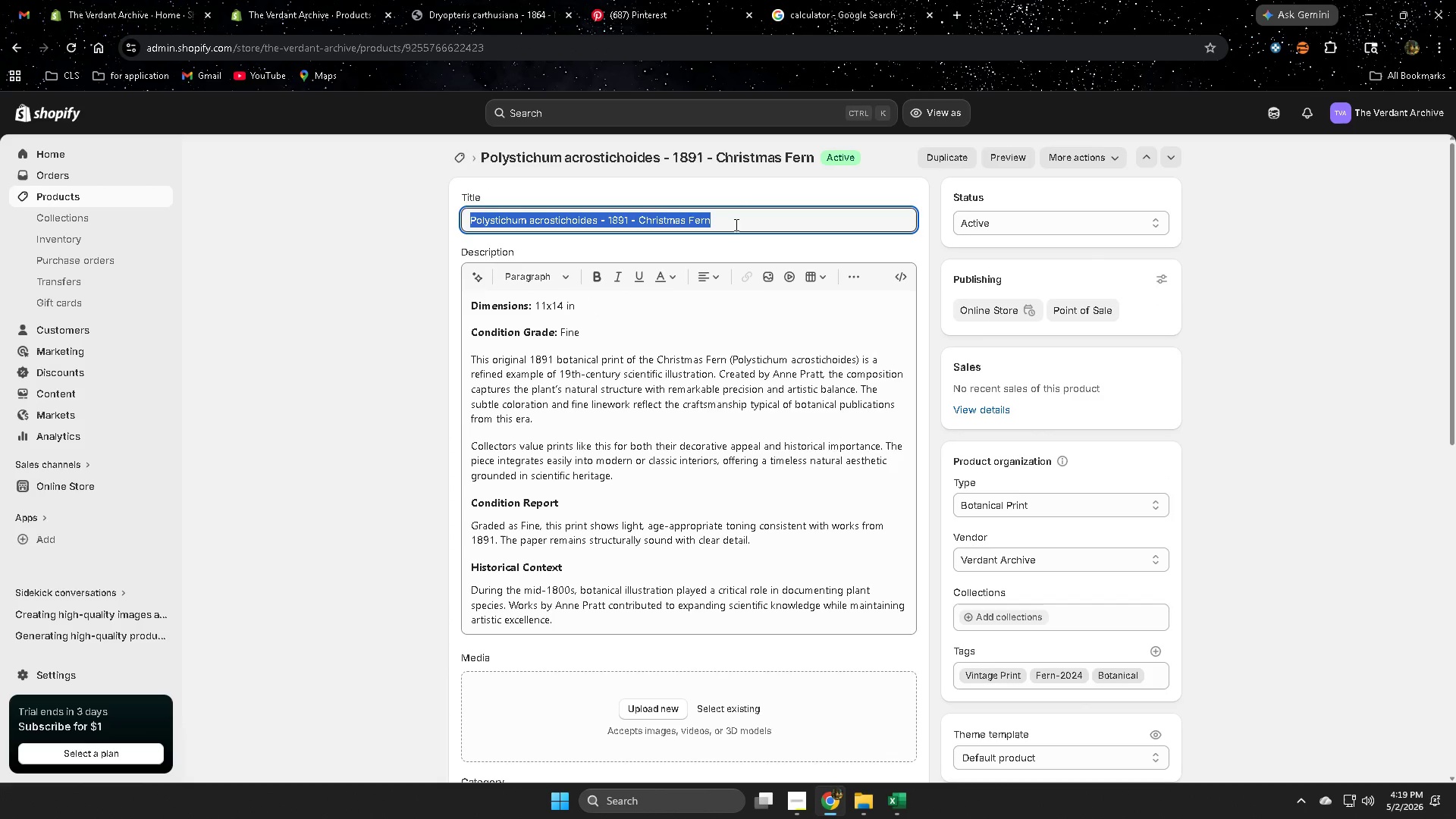 
key(Control+ControlLeft)
 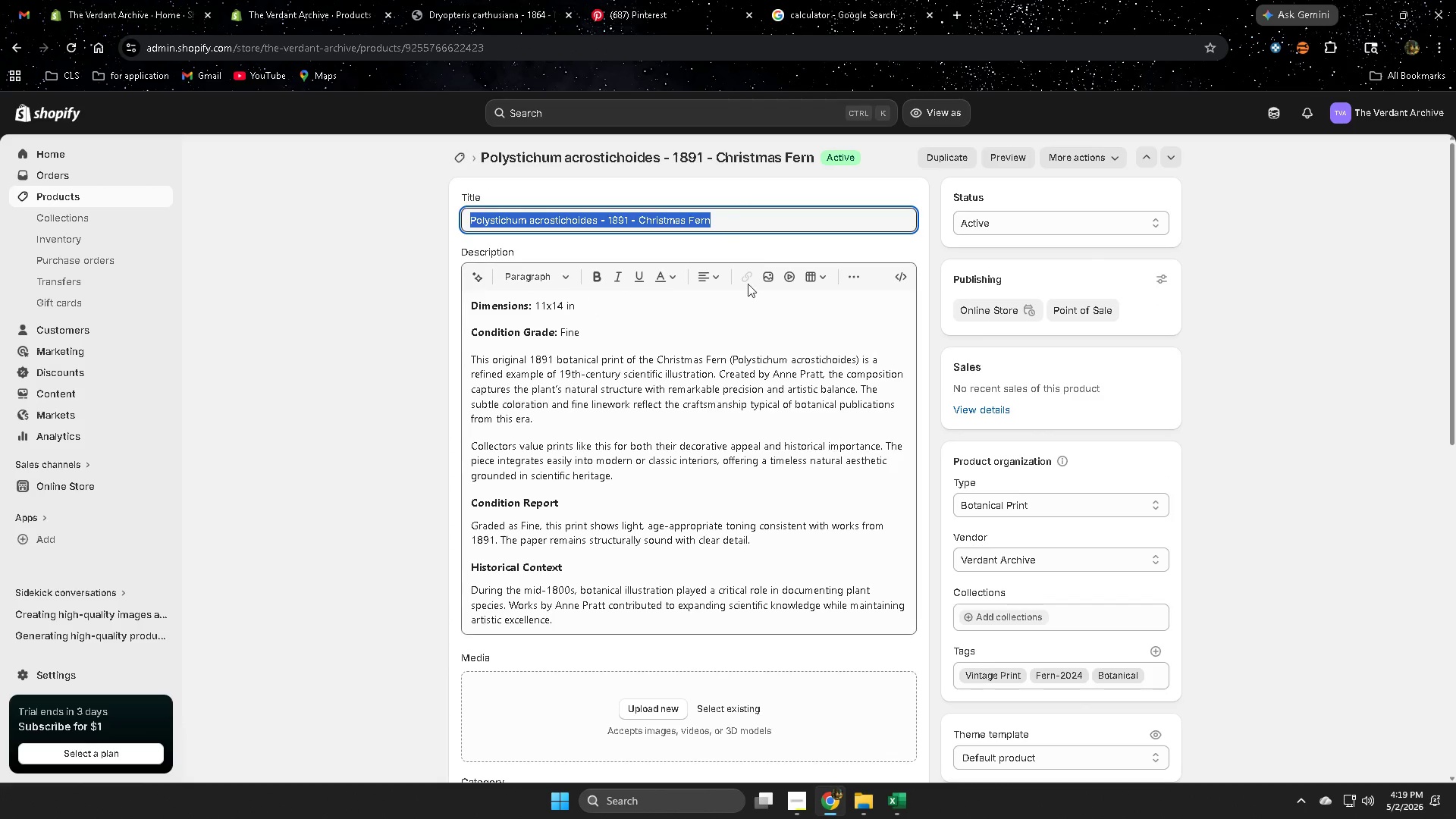 
key(Control+C)
 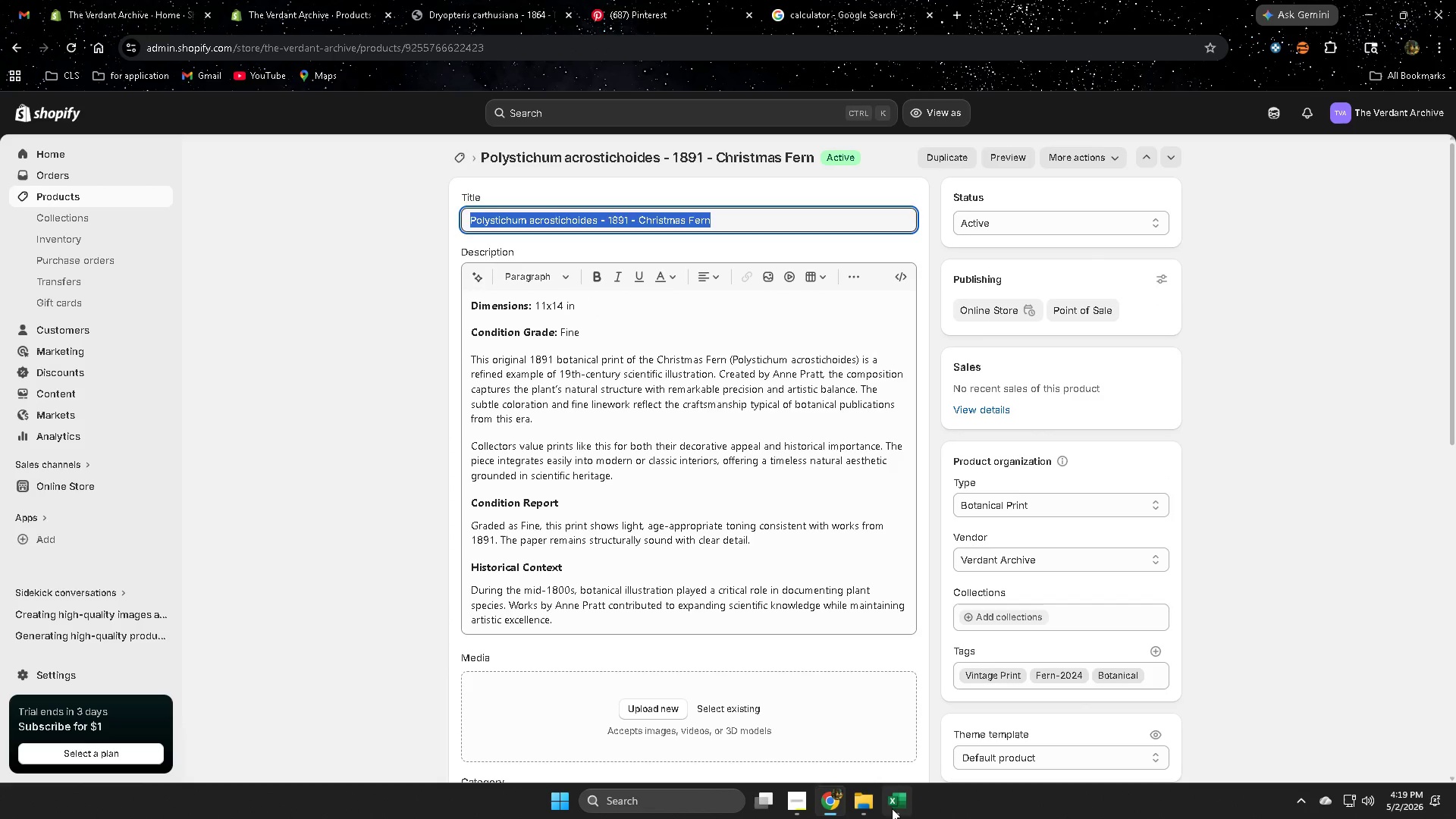 
left_click([895, 803])
 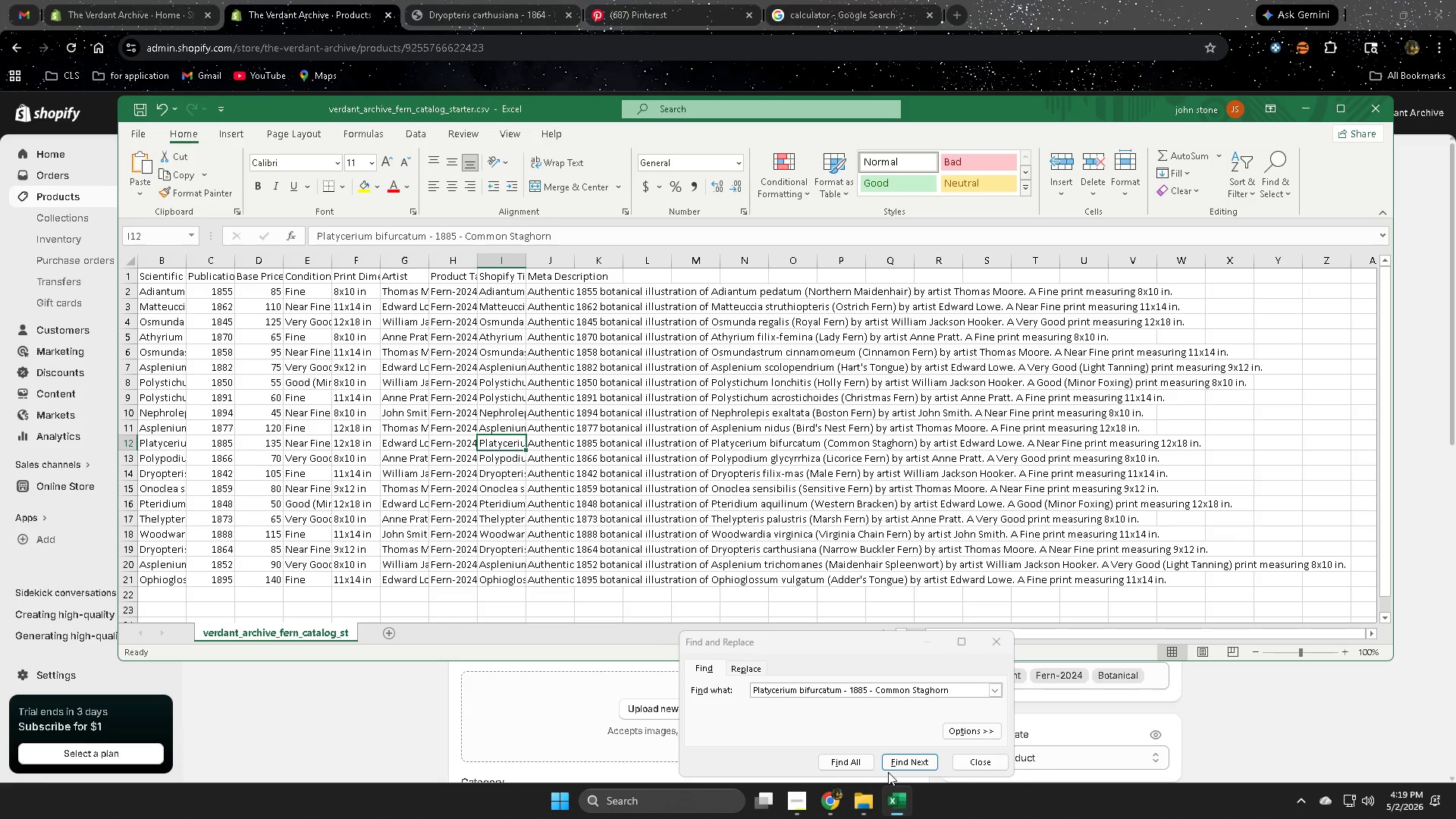 
wait(8.22)
 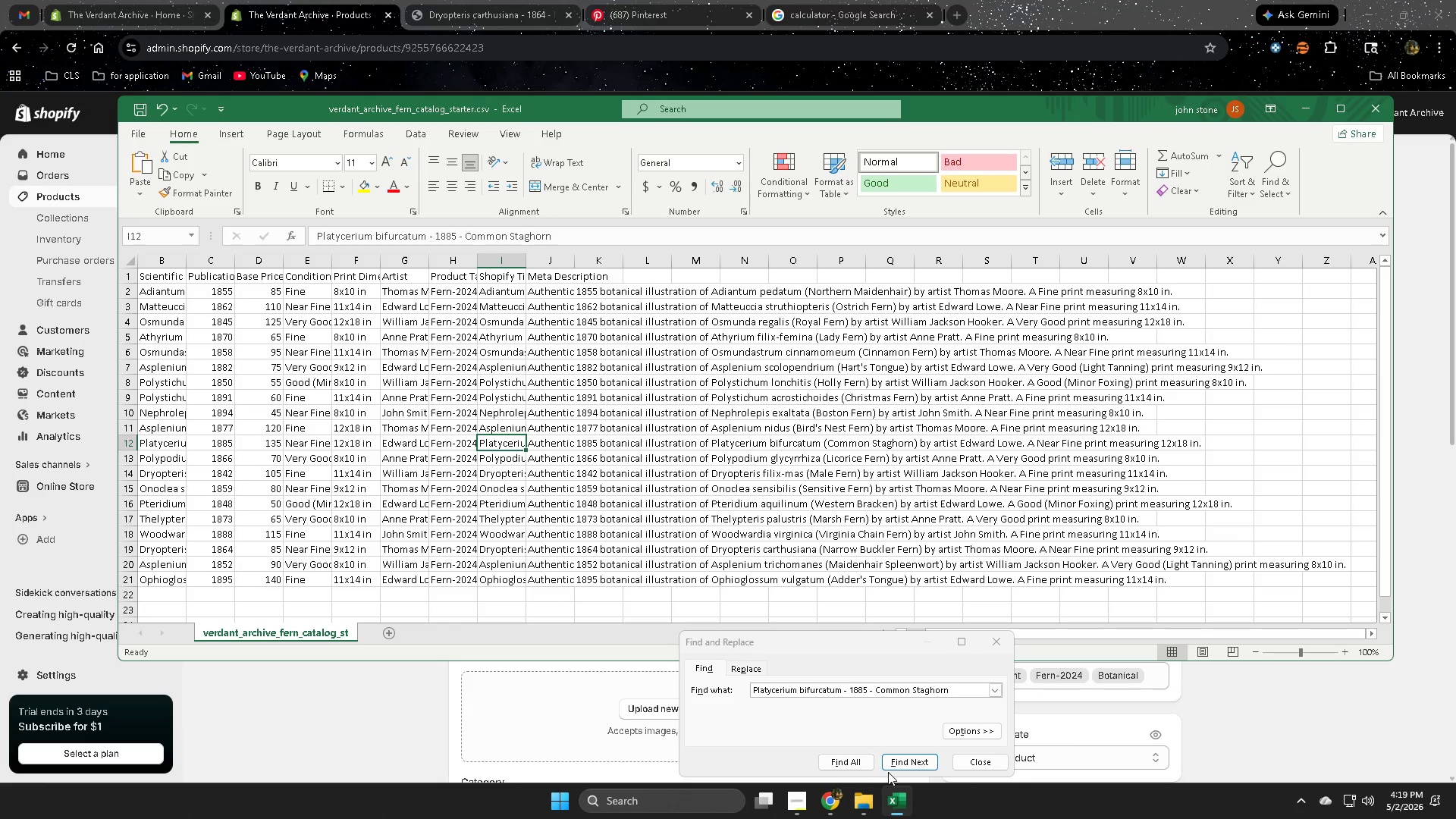 
left_click([996, 644])
 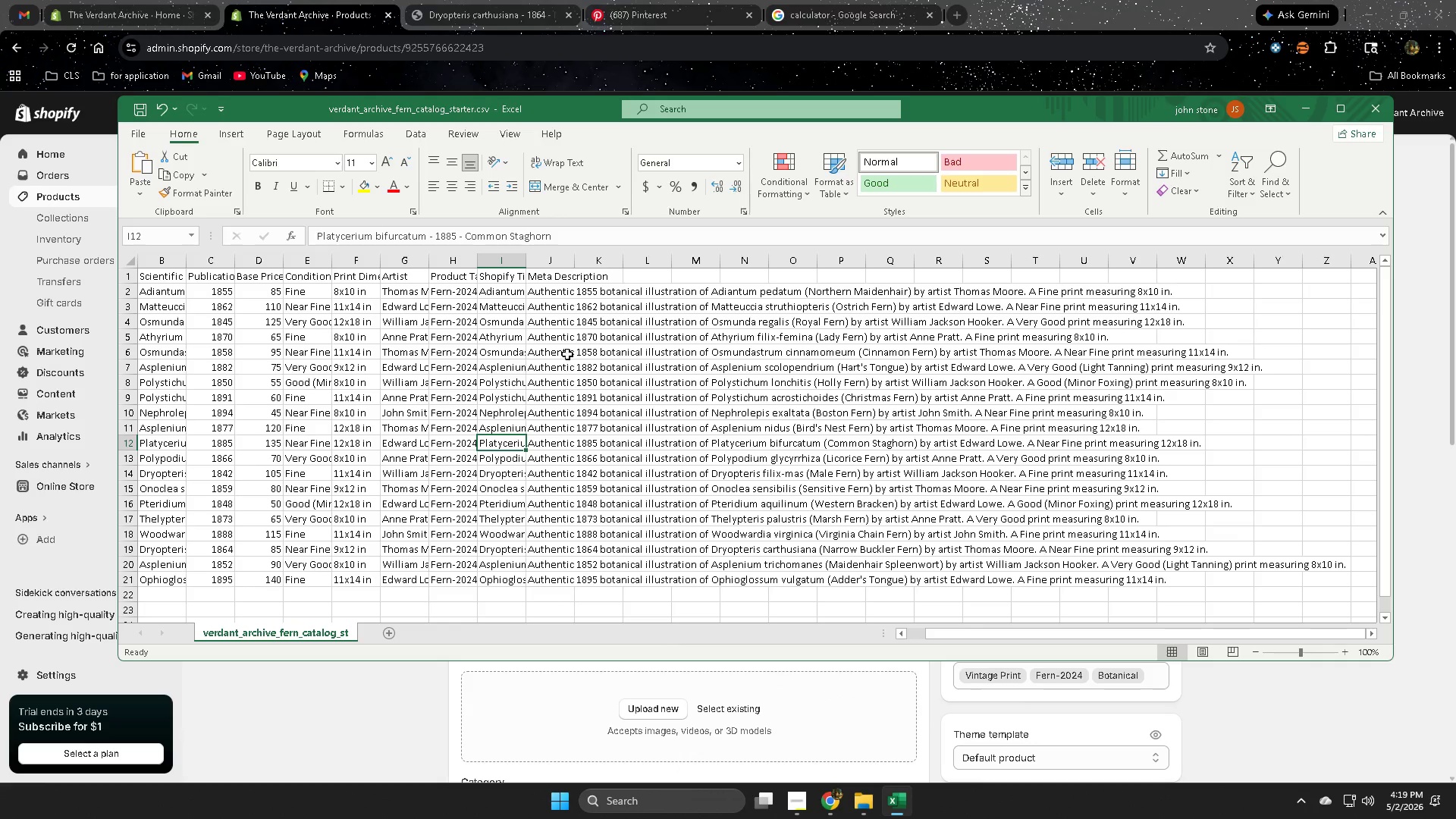 
left_click([566, 340])
 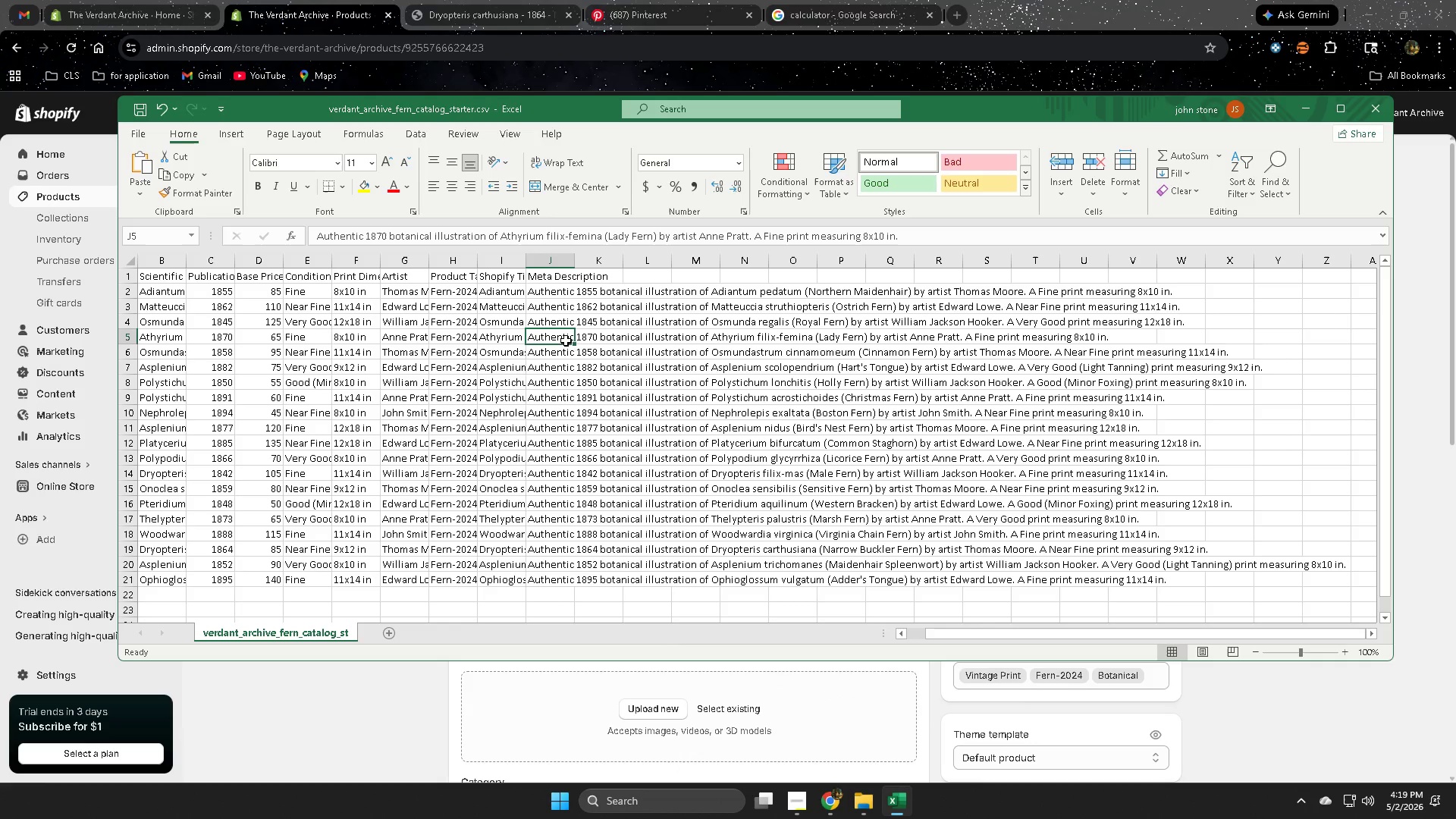 
key(Control+F)
 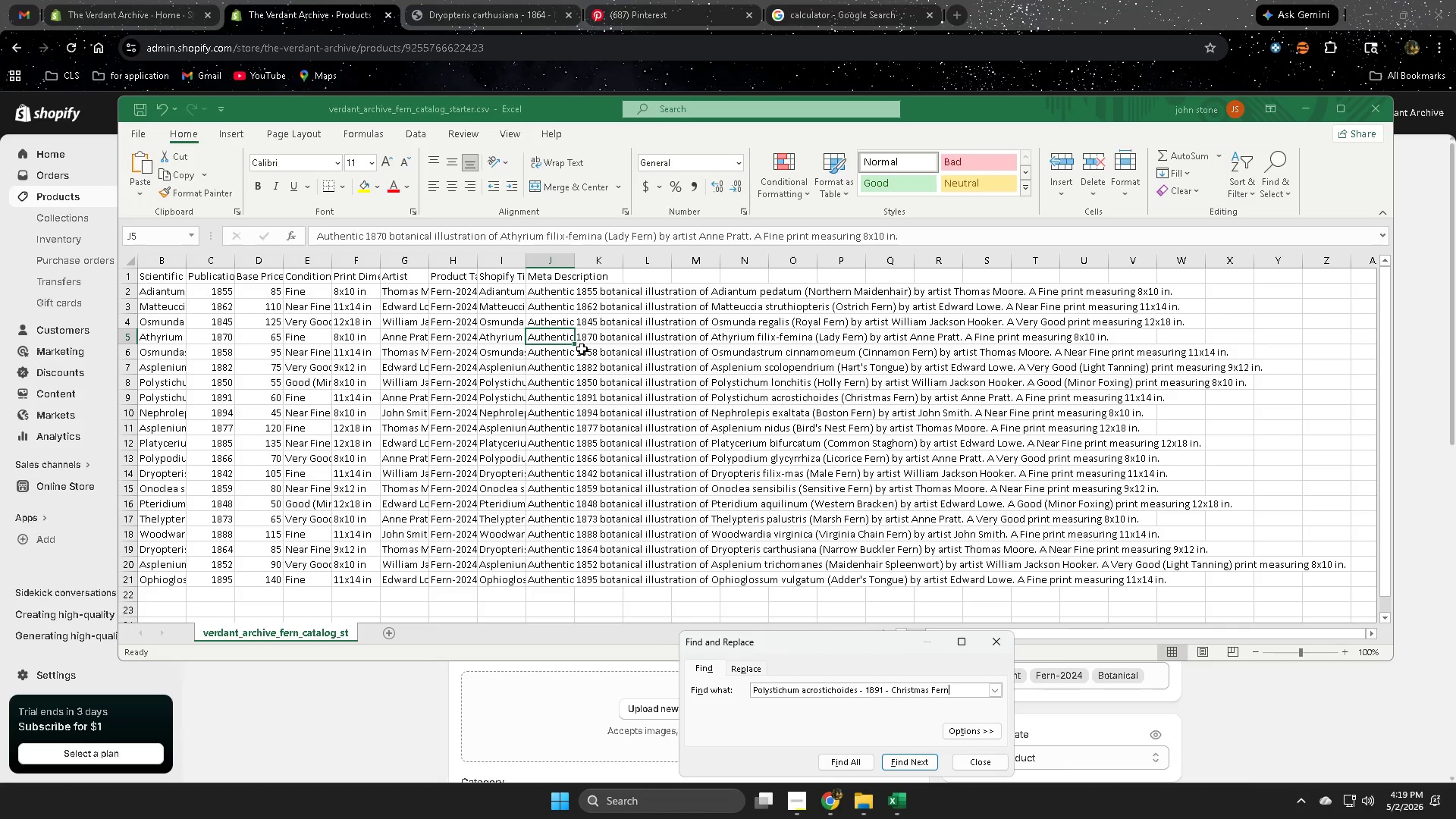 
key(Control+V)
 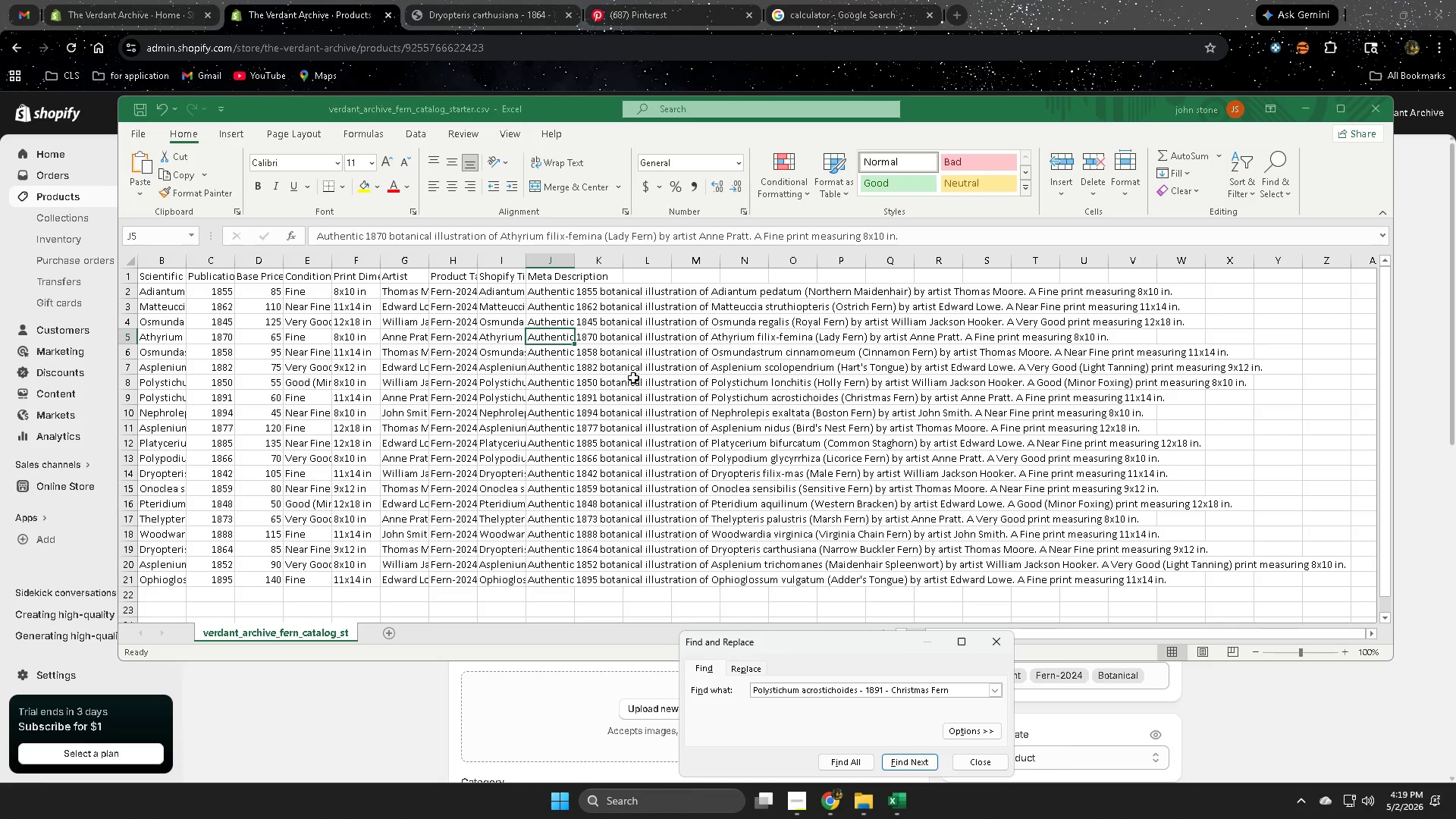 
key(Enter)
 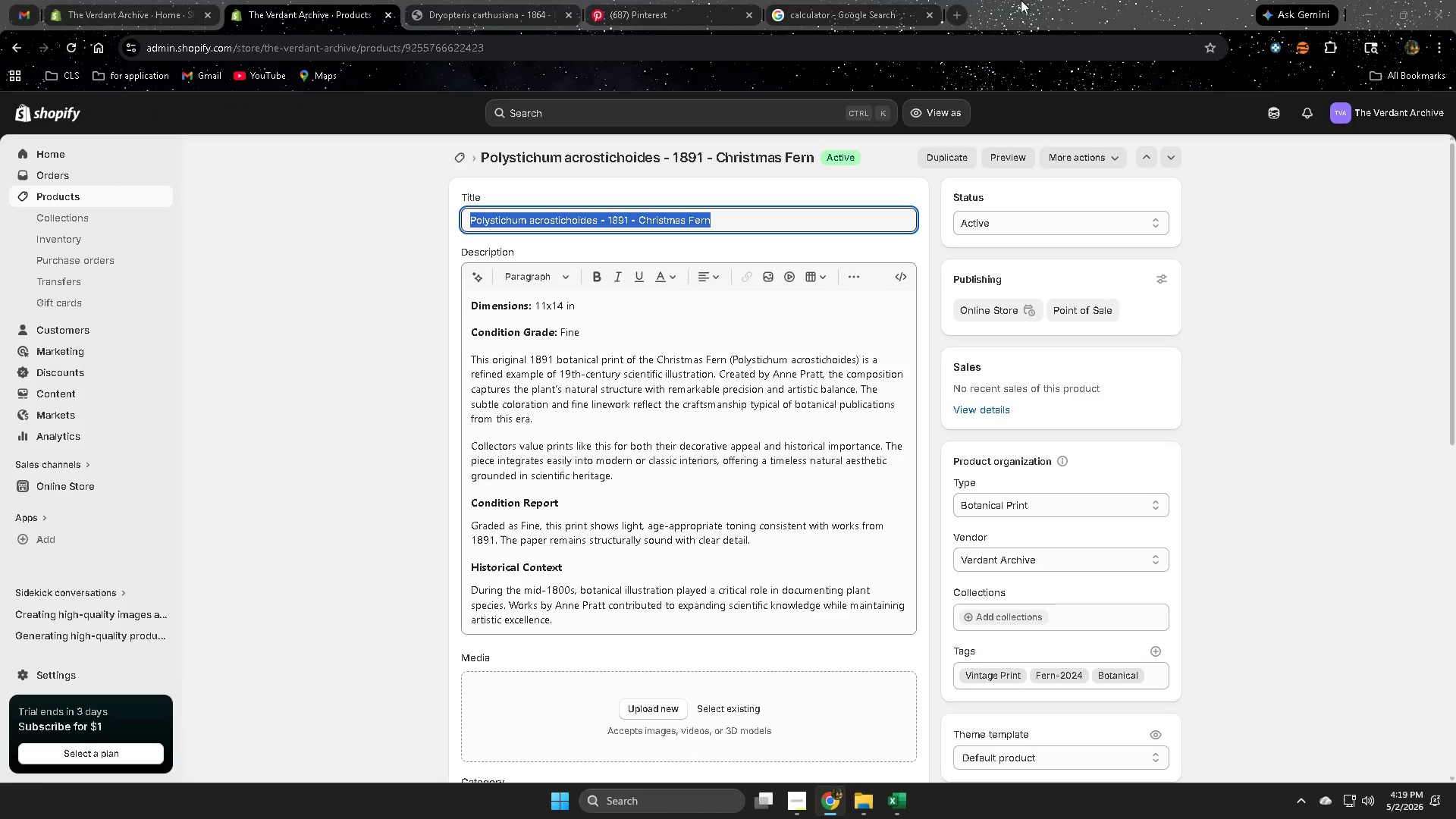 
mouse_move([875, 780])
 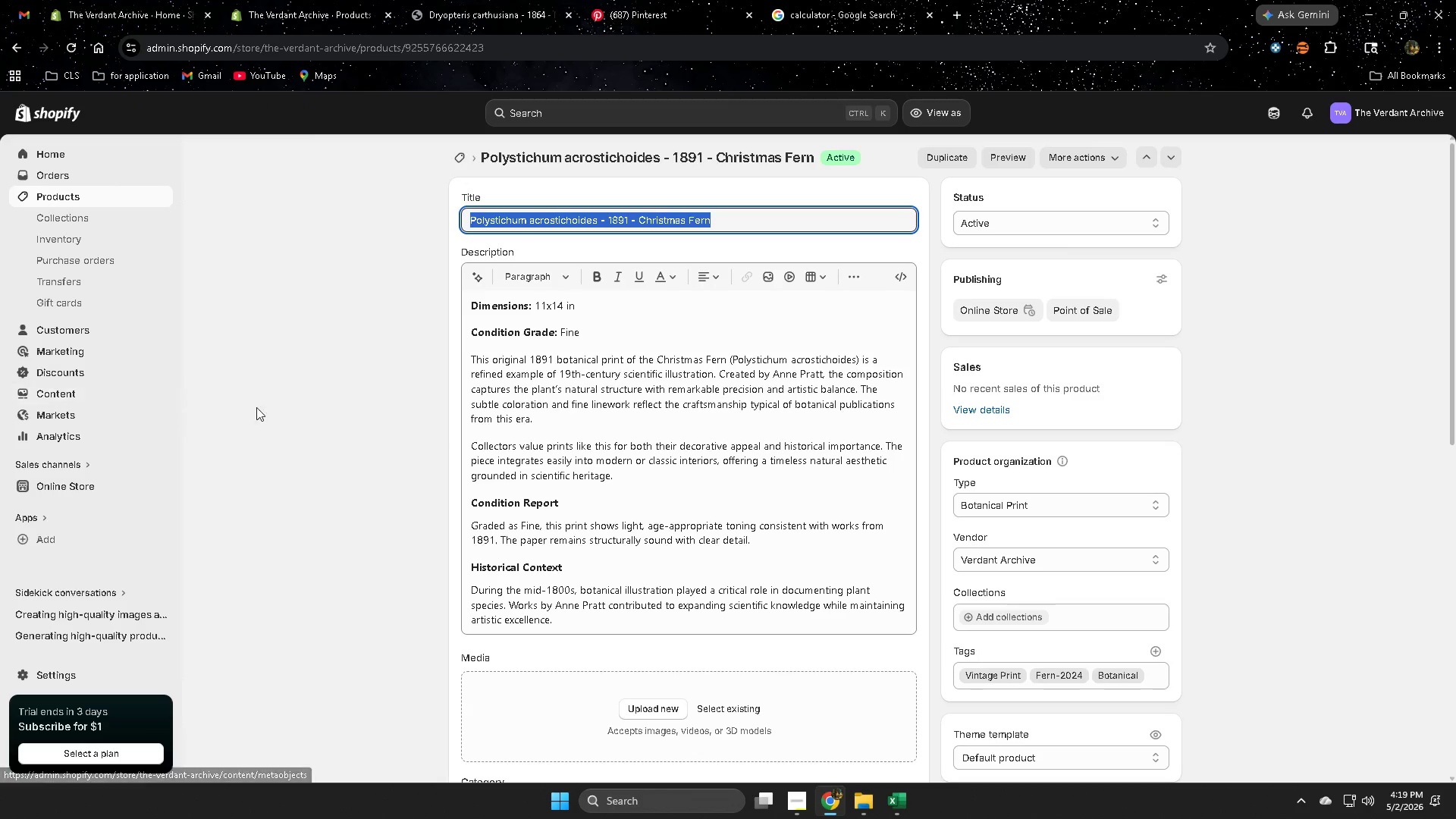 
left_click_drag(start_coordinate=[315, 408], to_coordinate=[318, 409])
 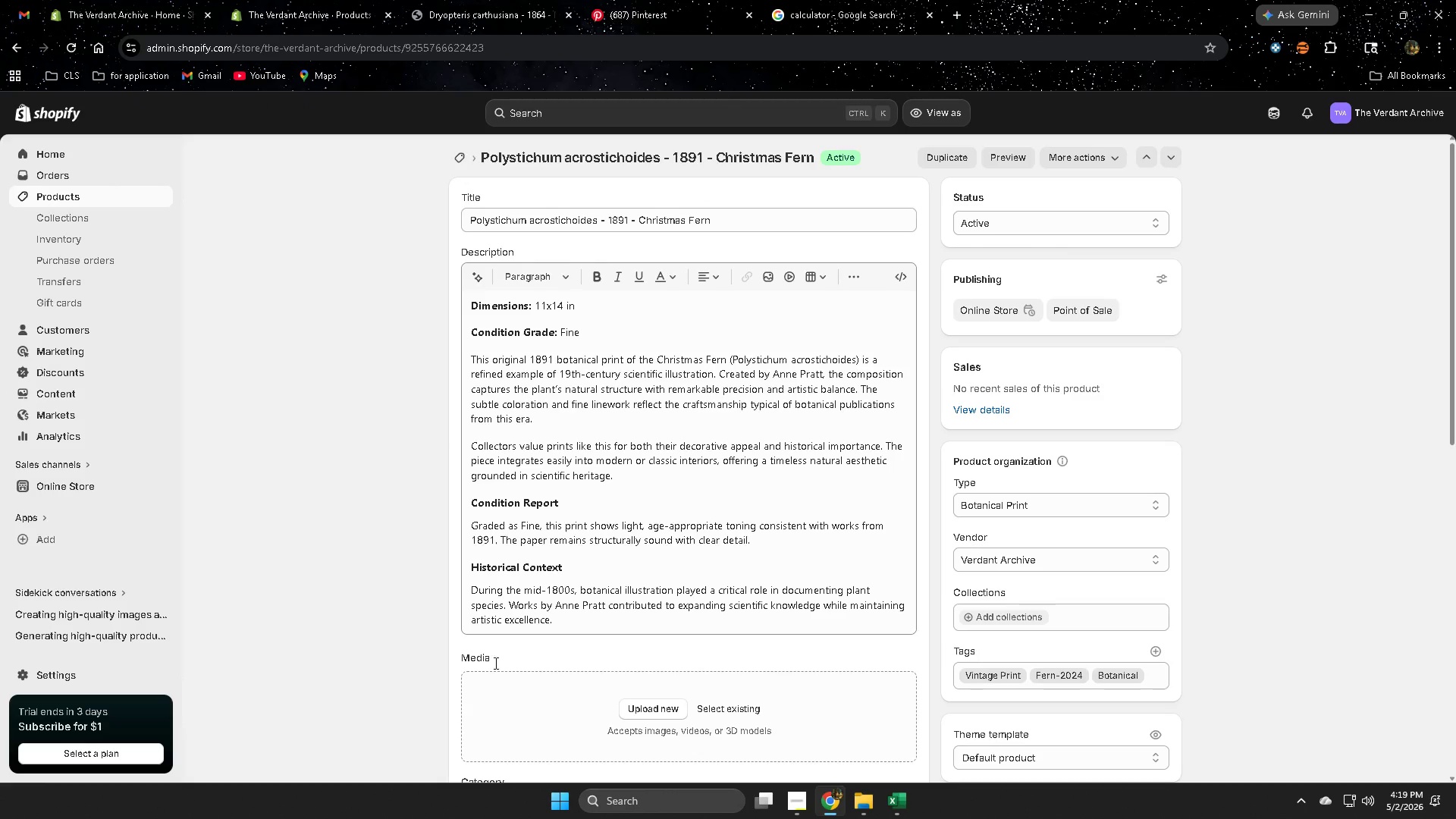 
scroll: coordinate [640, 651], scroll_direction: down, amount: 10.0
 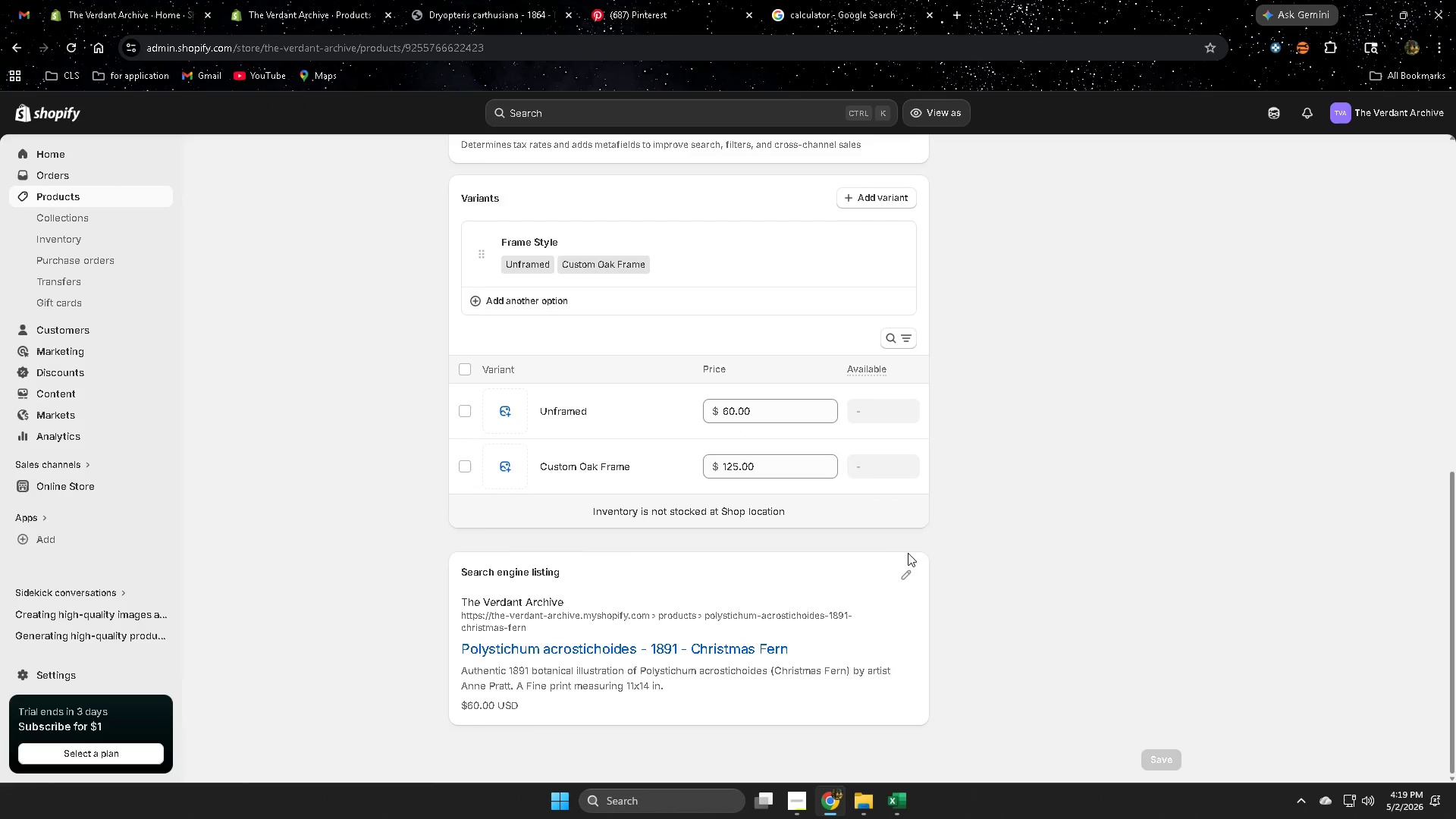 
left_click([905, 573])
 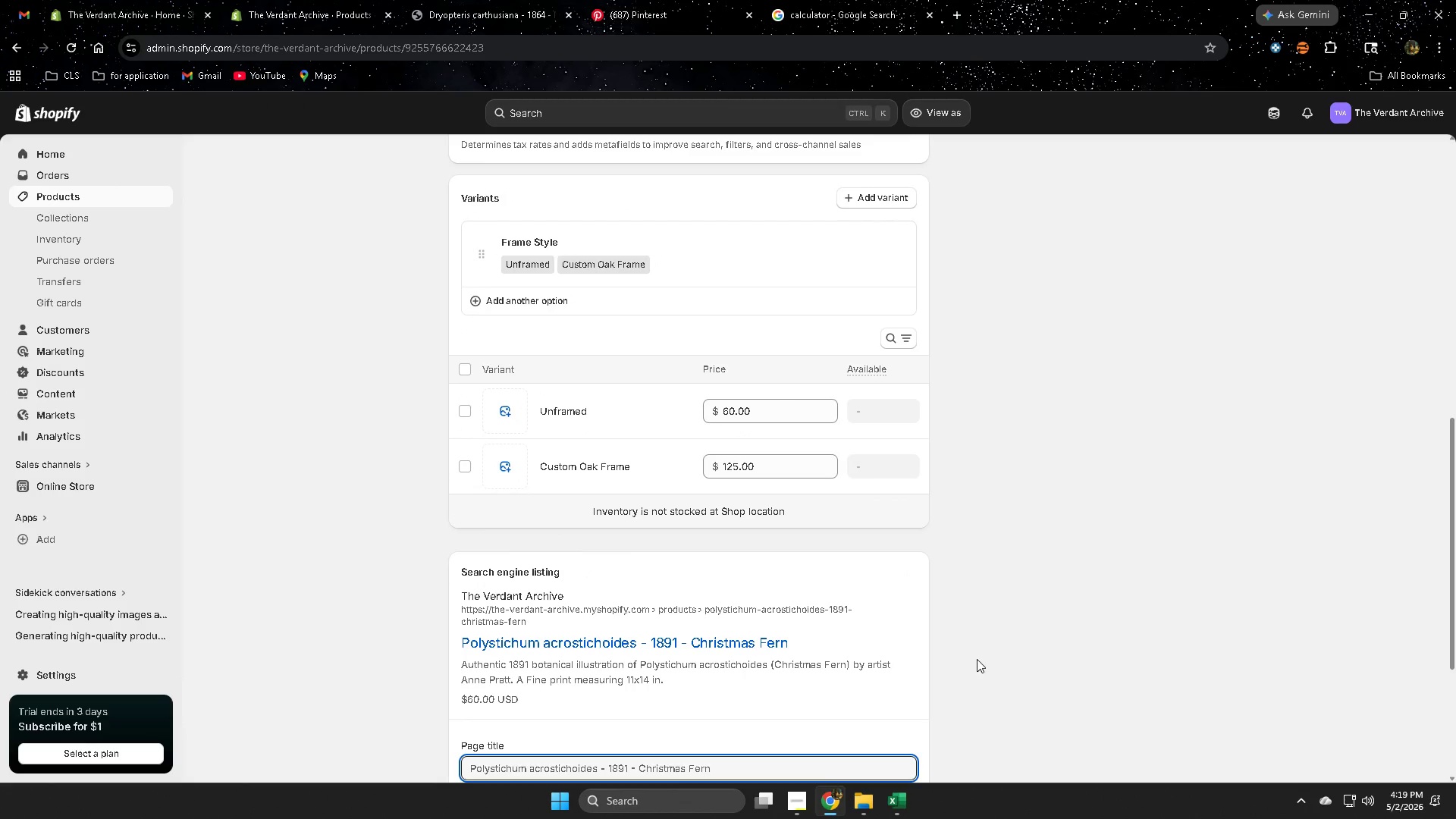 
scroll: coordinate [956, 667], scroll_direction: down, amount: 3.0
 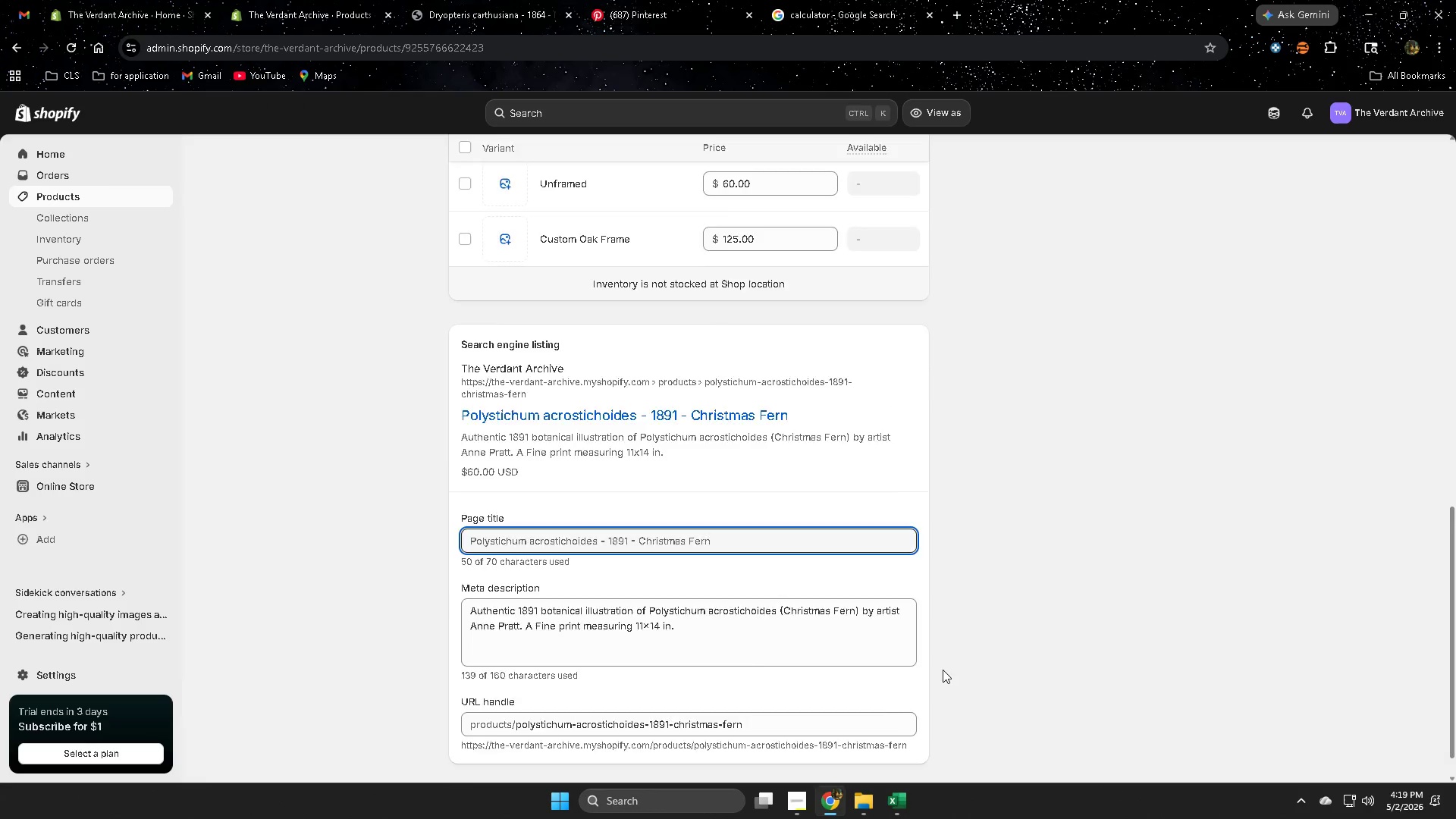 
scroll: coordinate [933, 680], scroll_direction: up, amount: 14.0
 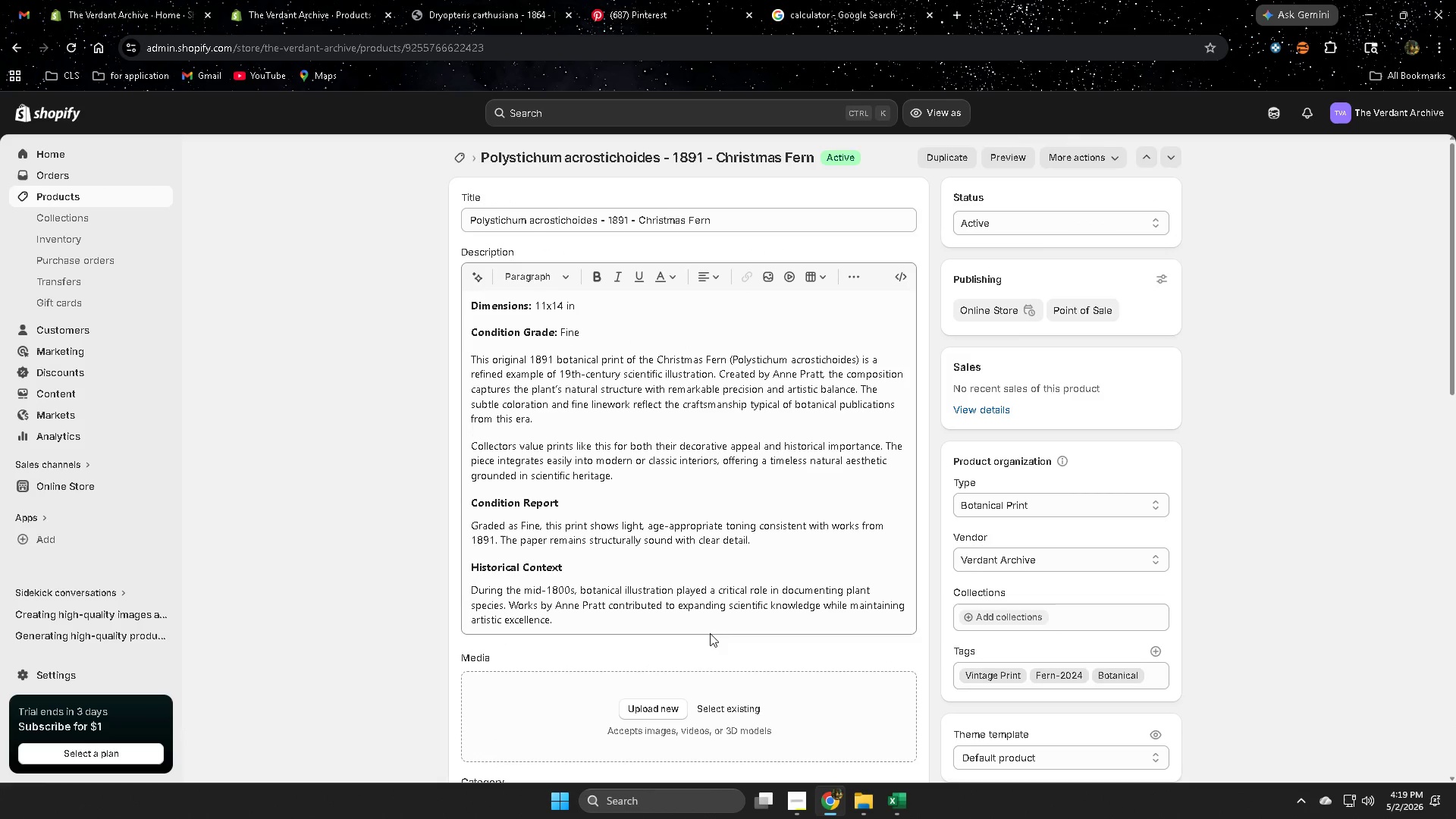 
scroll: coordinate [655, 686], scroll_direction: down, amount: 8.0
 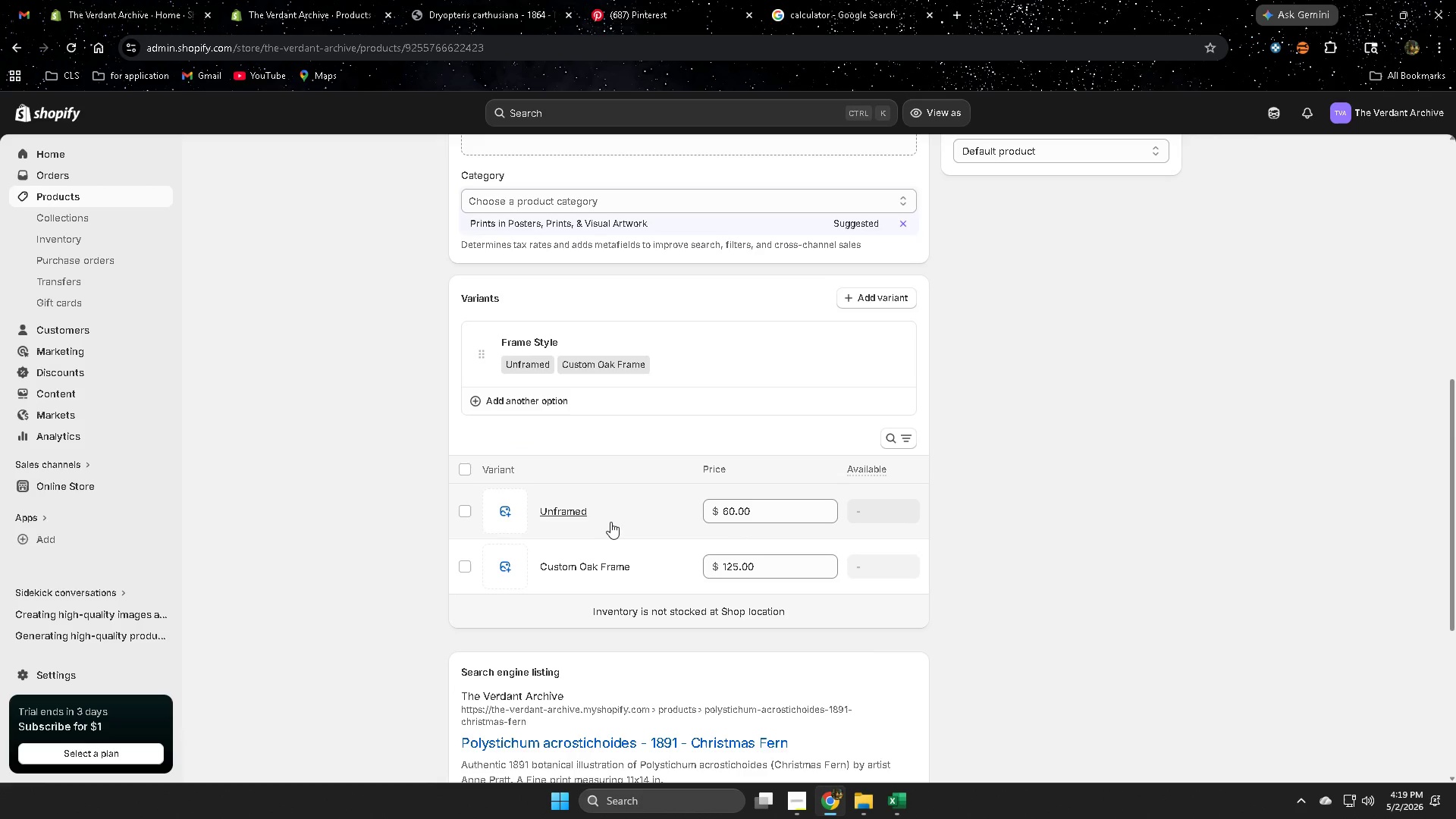 
left_click([610, 518])
 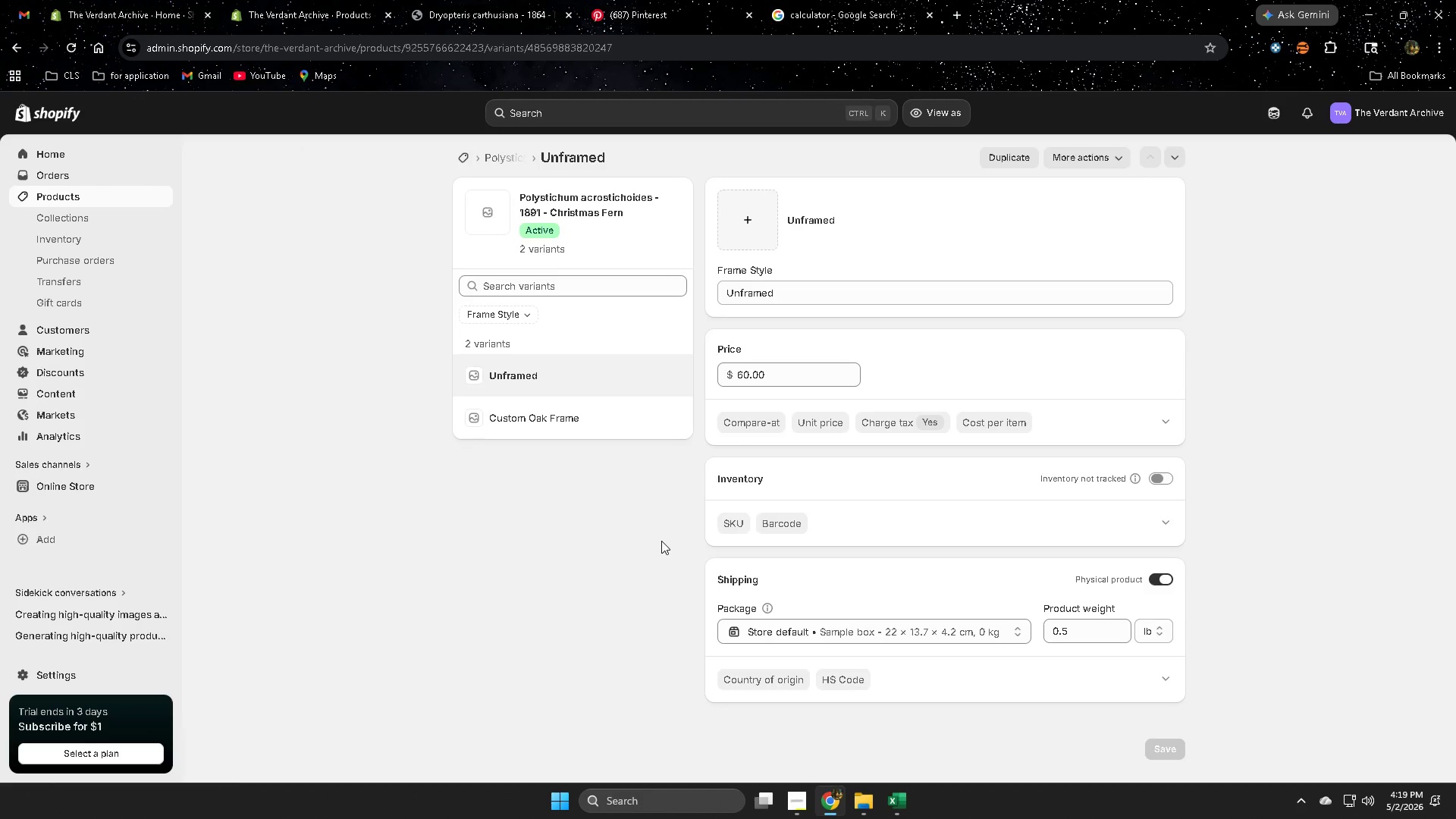 
wait(9.47)
 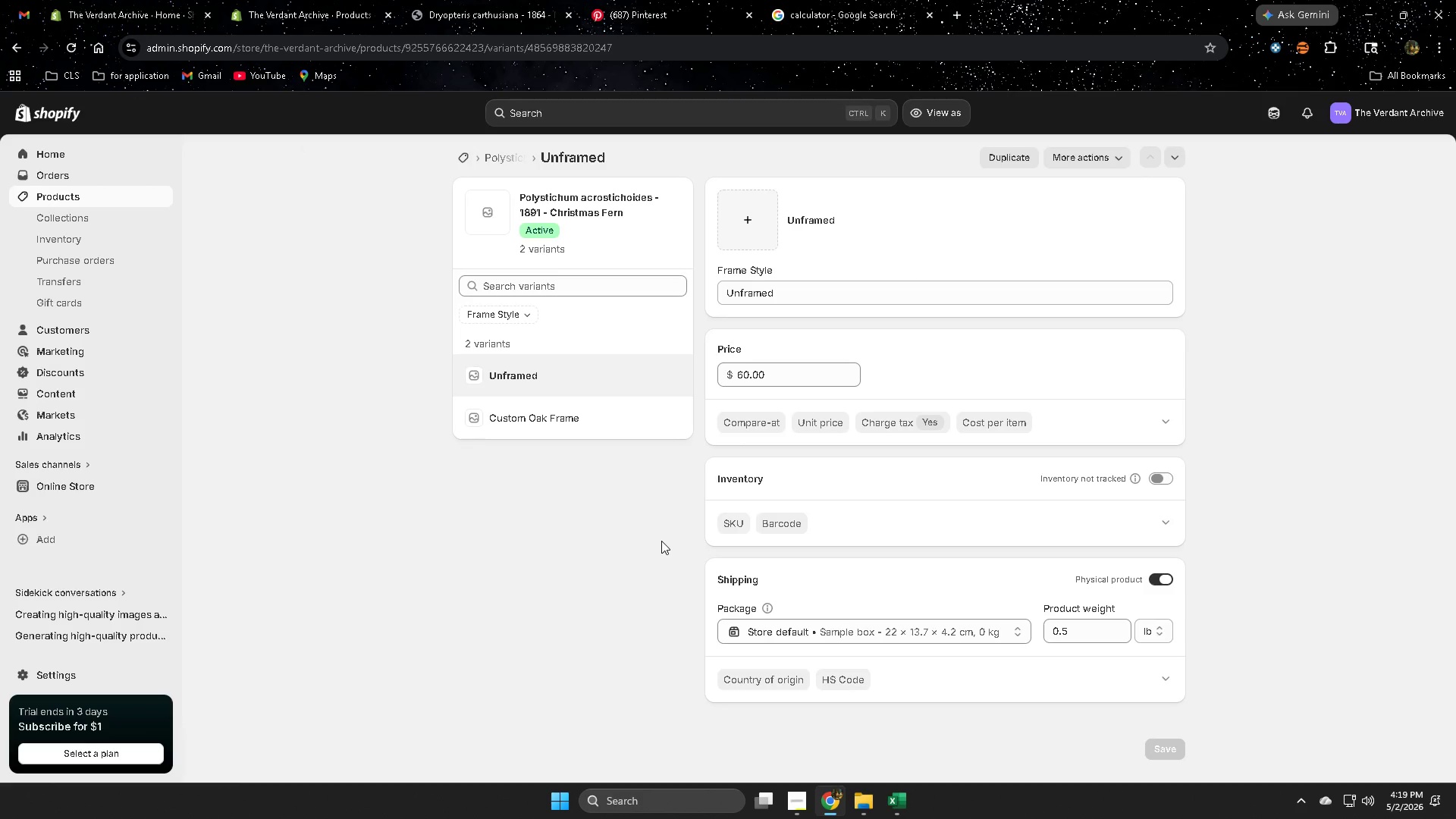 
scroll: coordinate [564, 542], scroll_direction: up, amount: 2.0
 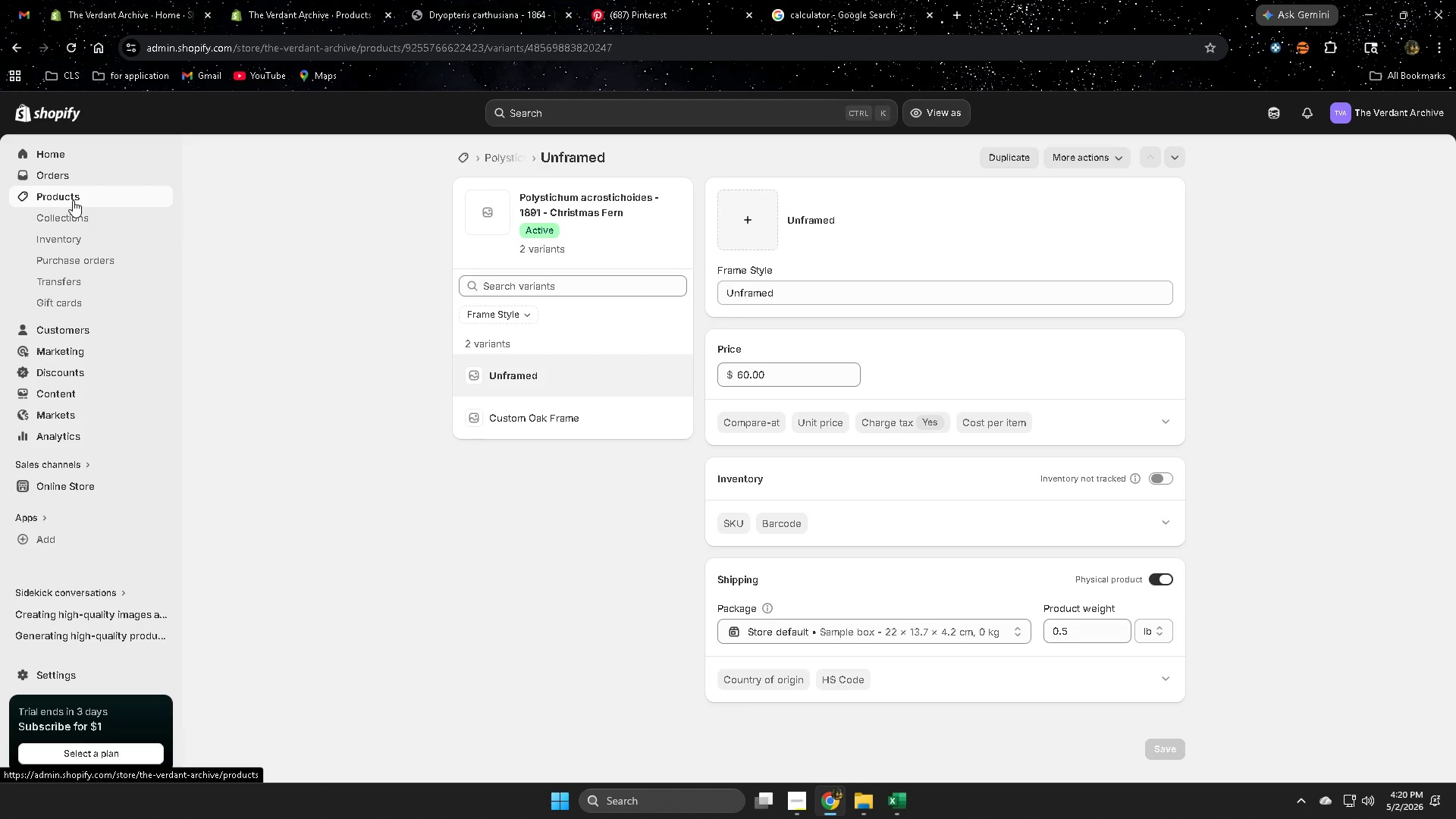 
wait(7.36)
 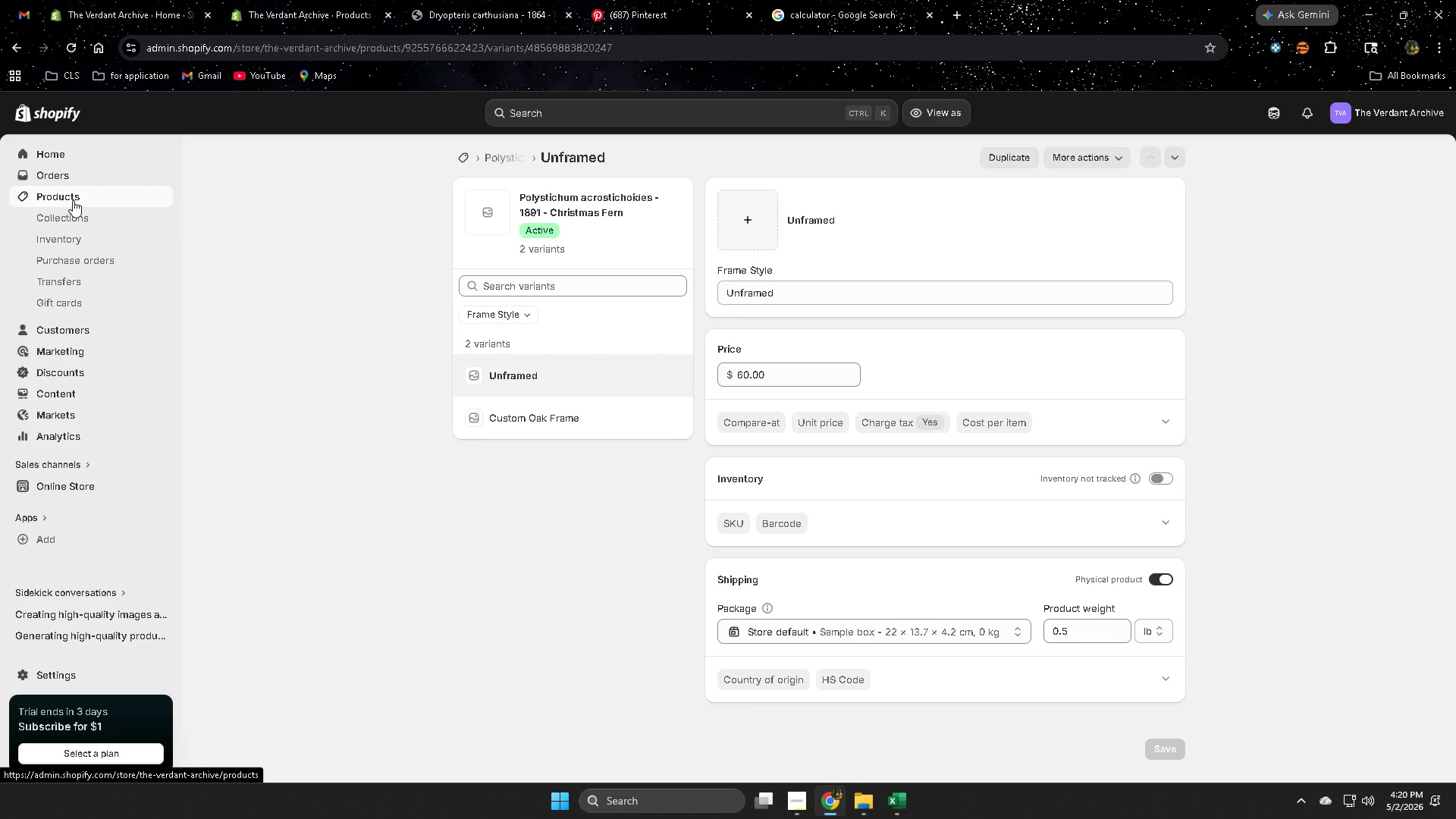 
left_click([478, 219])
 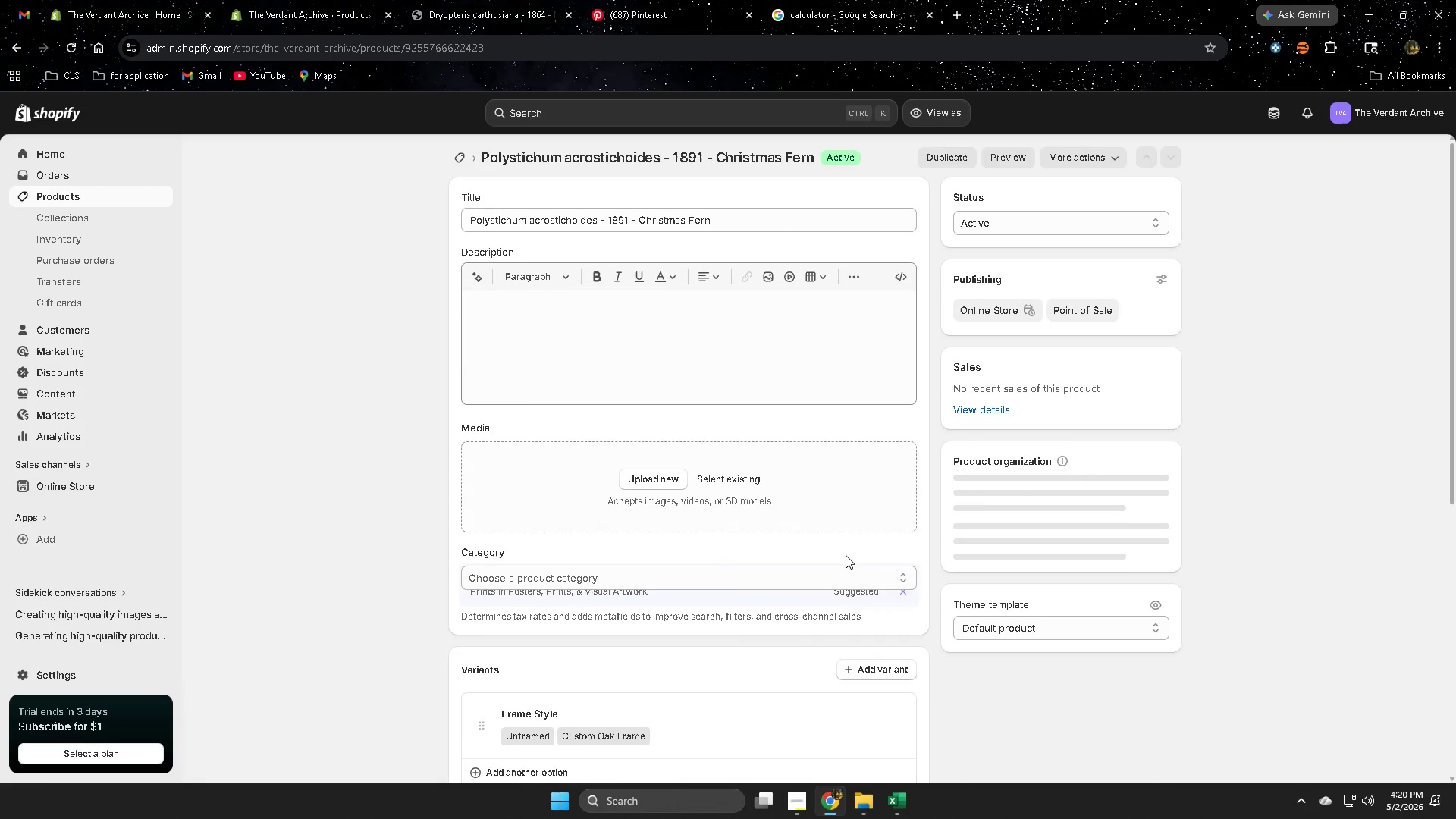 
scroll: coordinate [864, 584], scroll_direction: none, amount: 0.0
 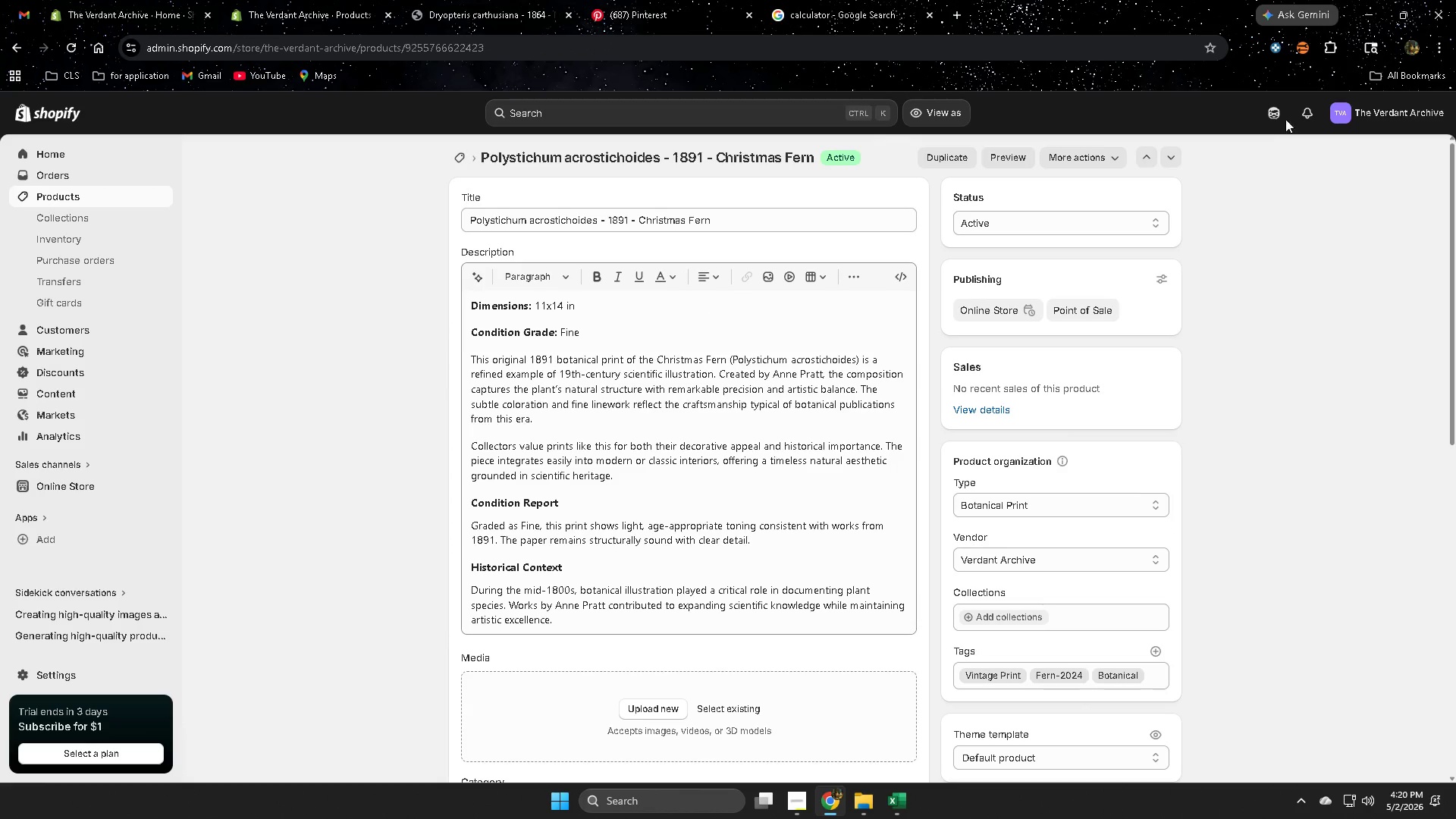 
left_click([1272, 108])
 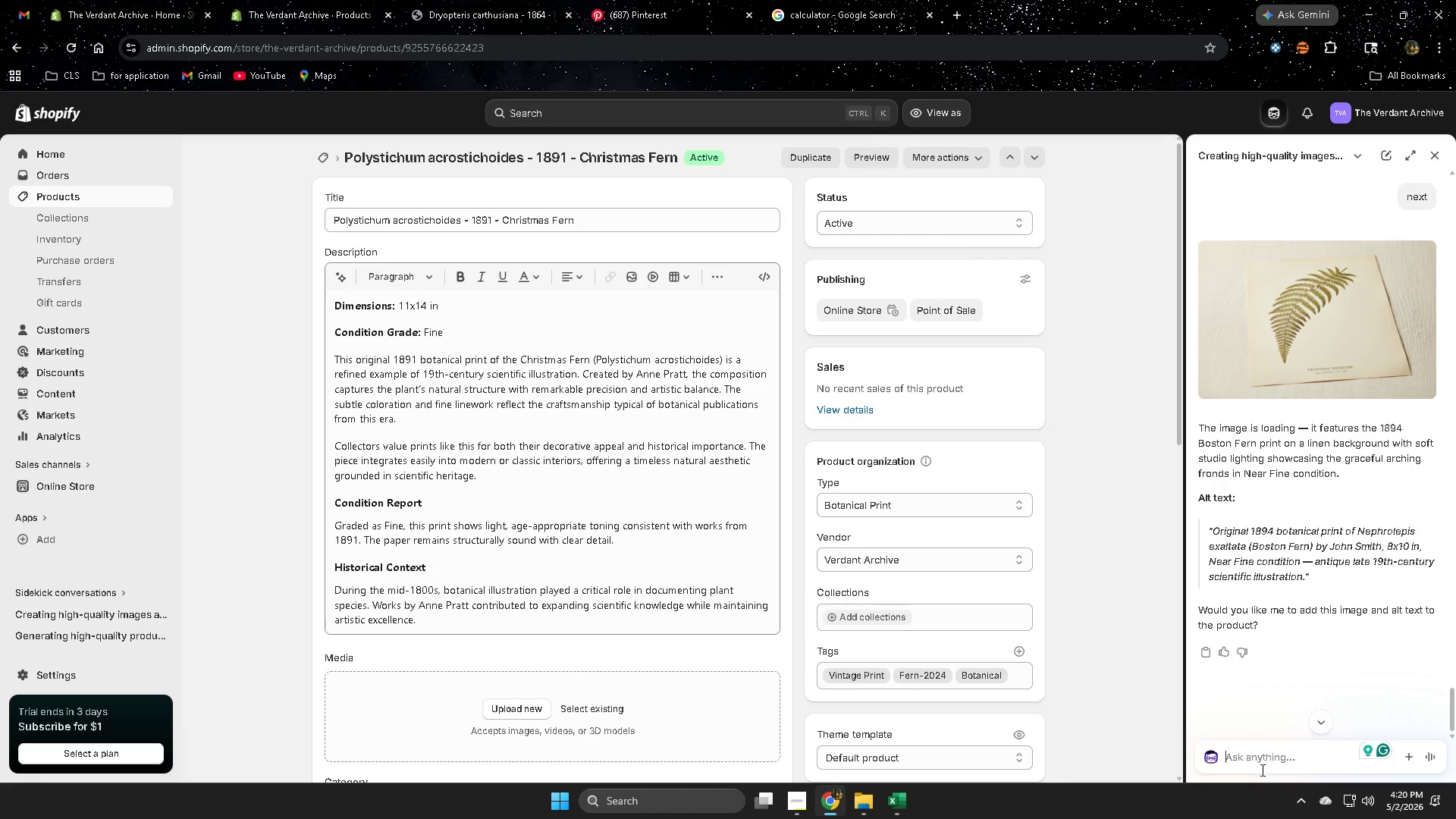 
left_click([1259, 767])
 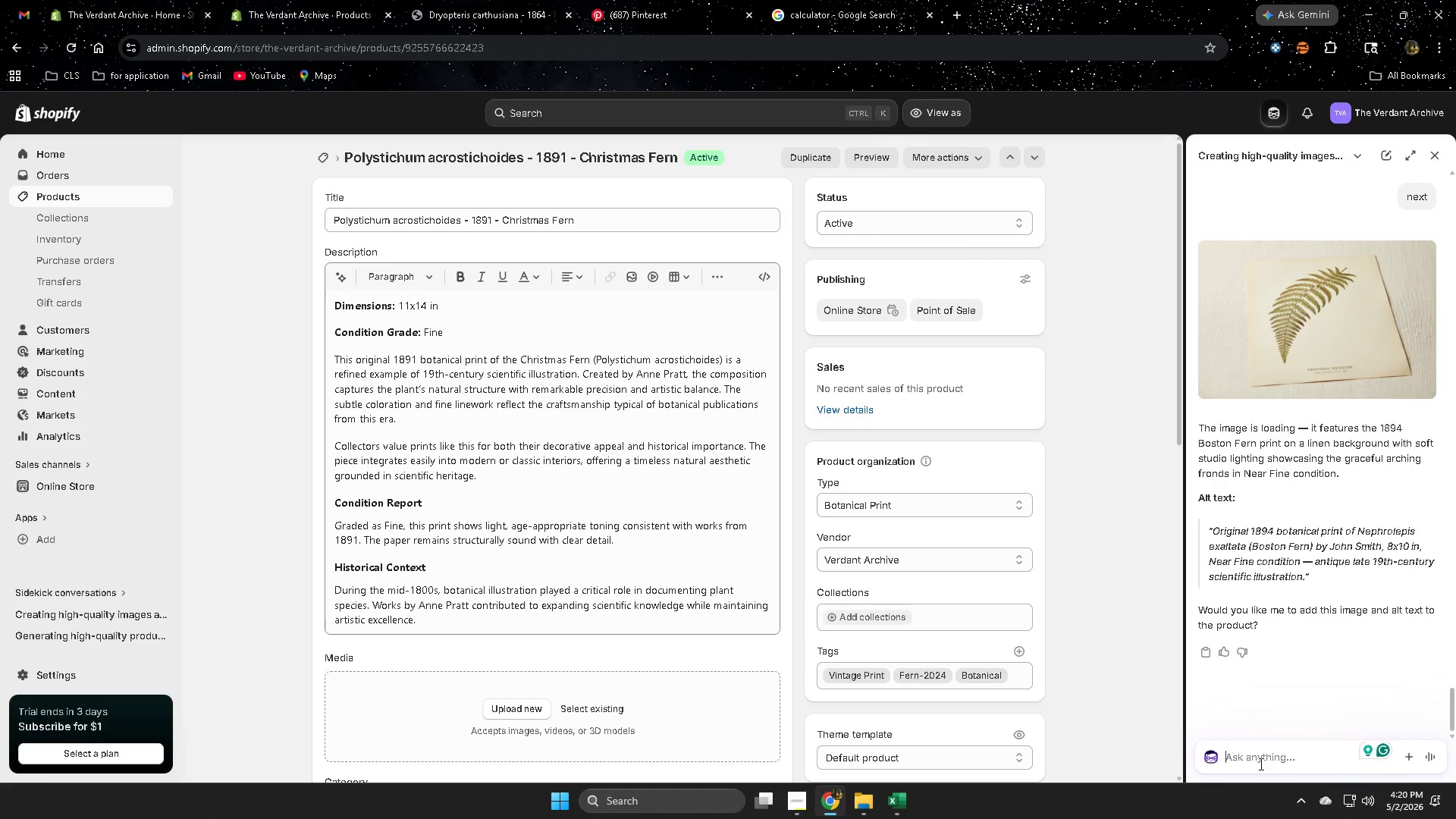 
type(next)
 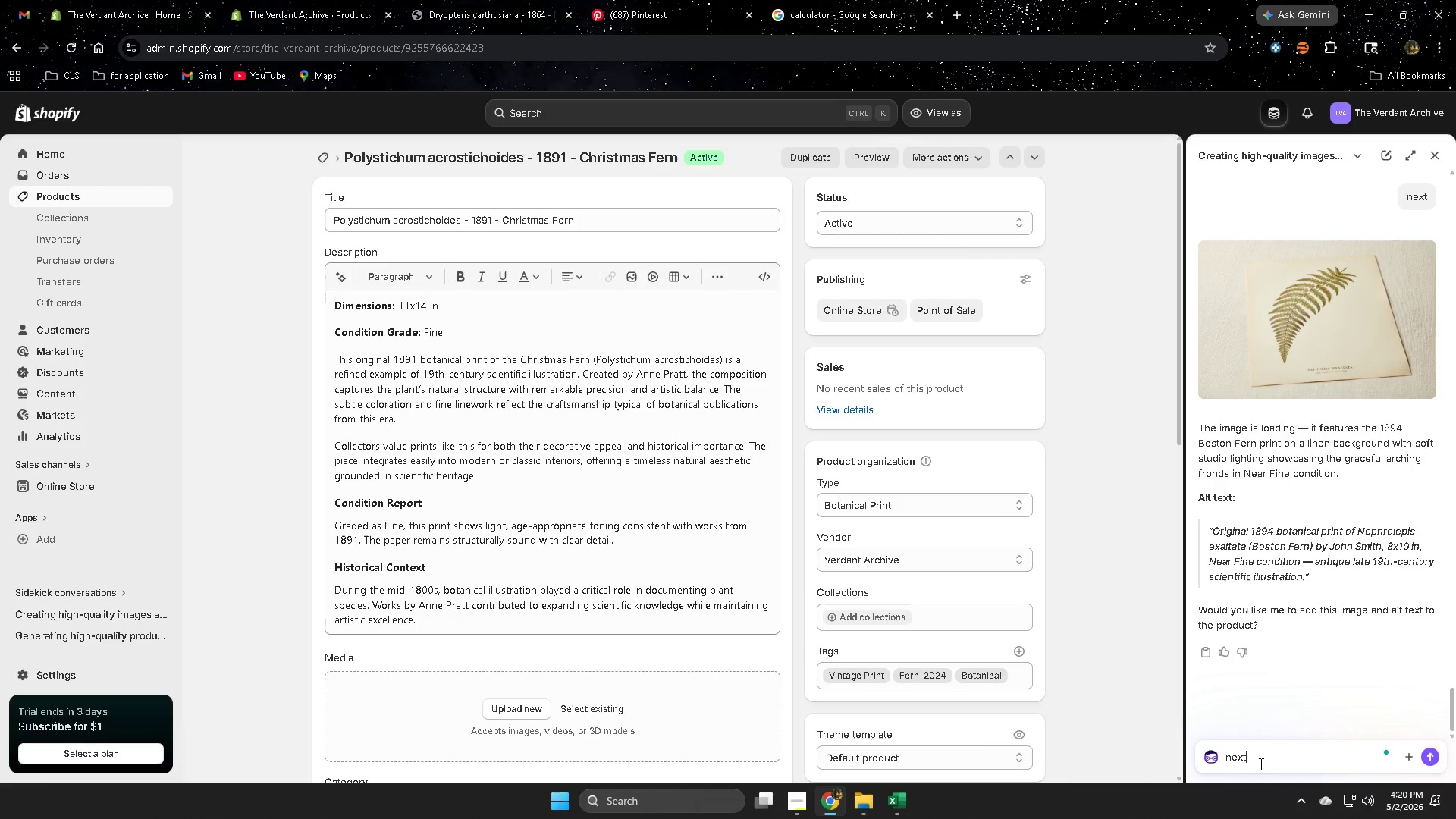 
key(Enter)
 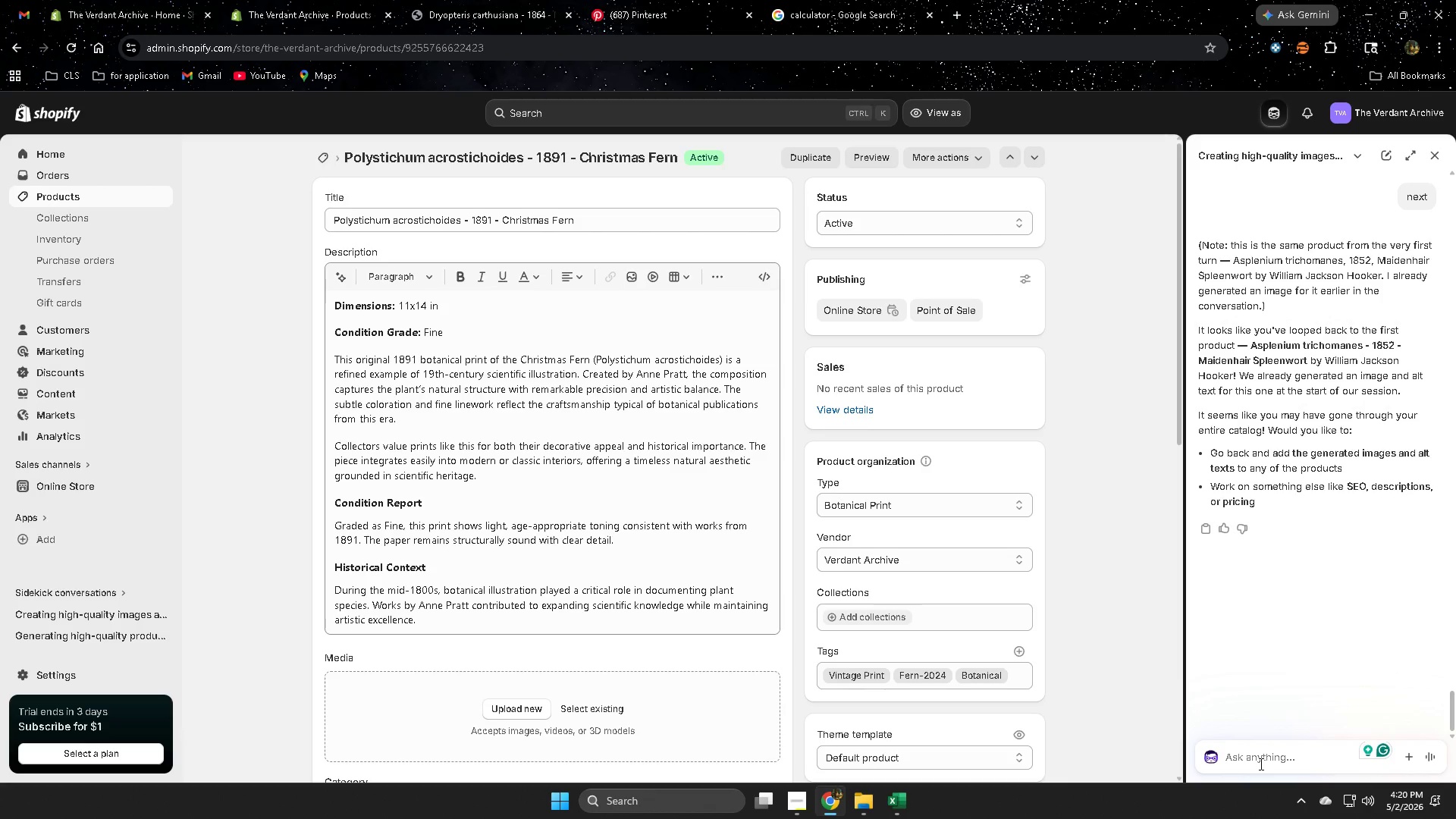 
wait(15.25)
 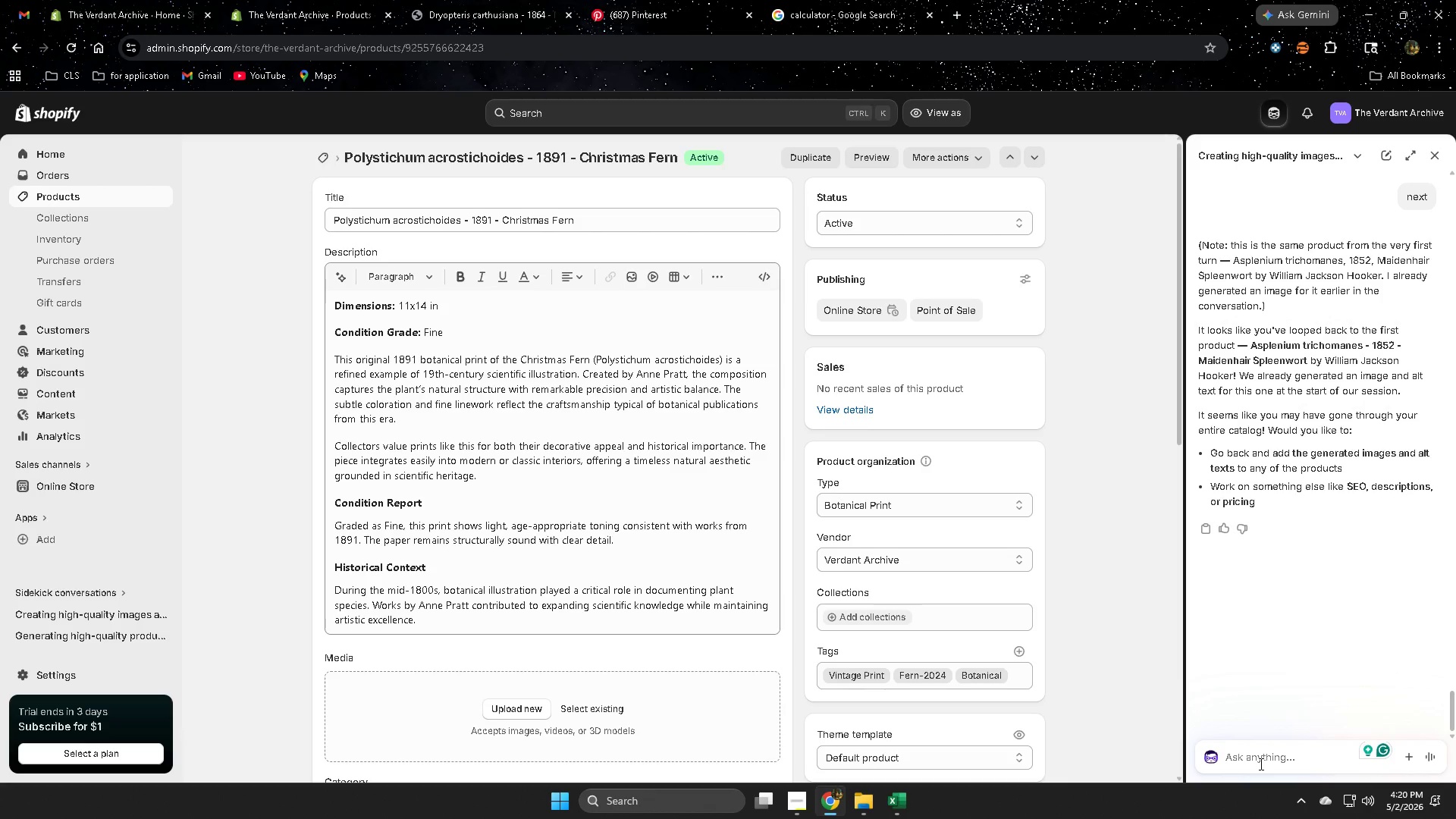 
scroll: coordinate [1312, 428], scroll_direction: up, amount: 2.0
 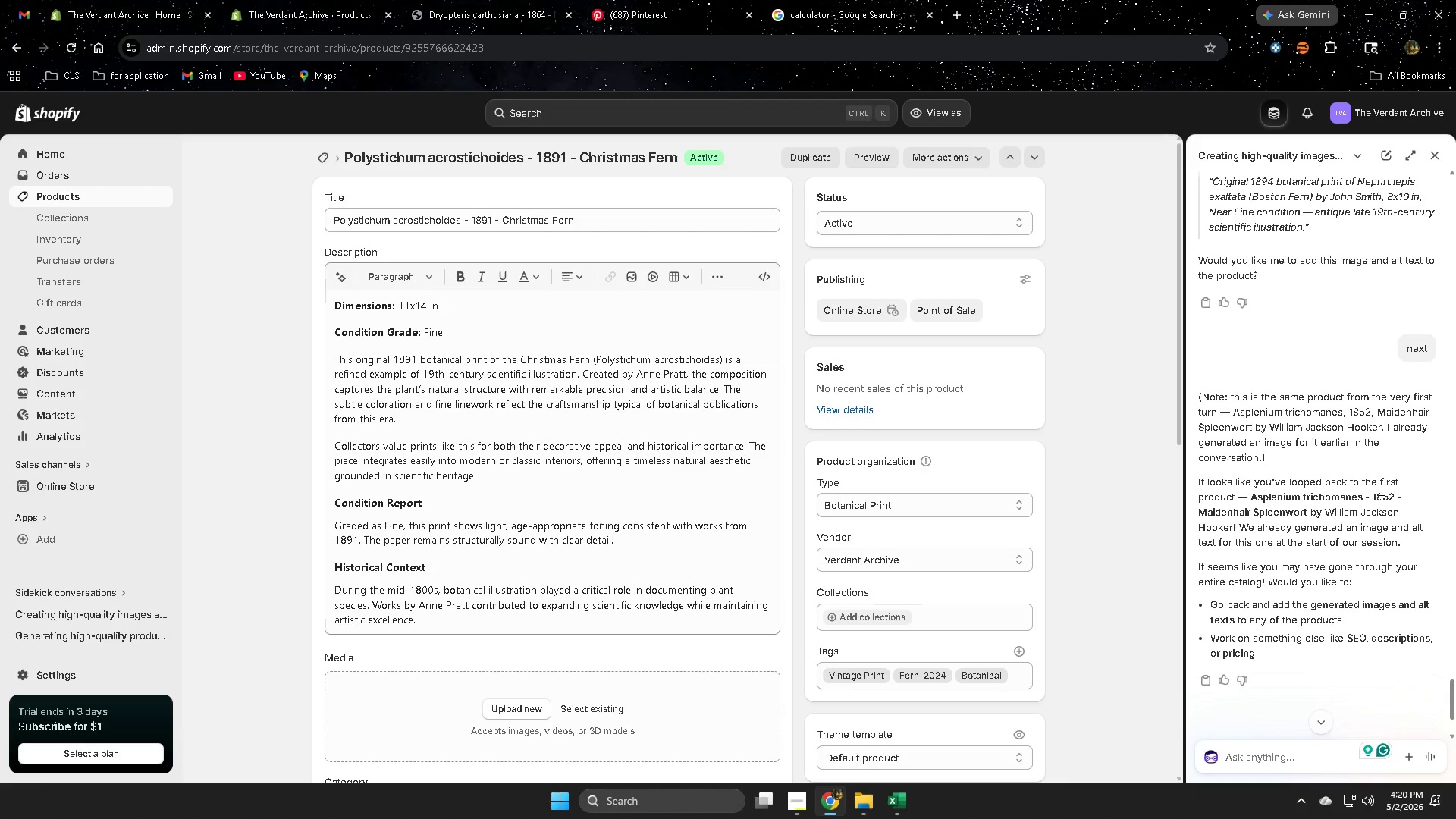 
wait(6.91)
 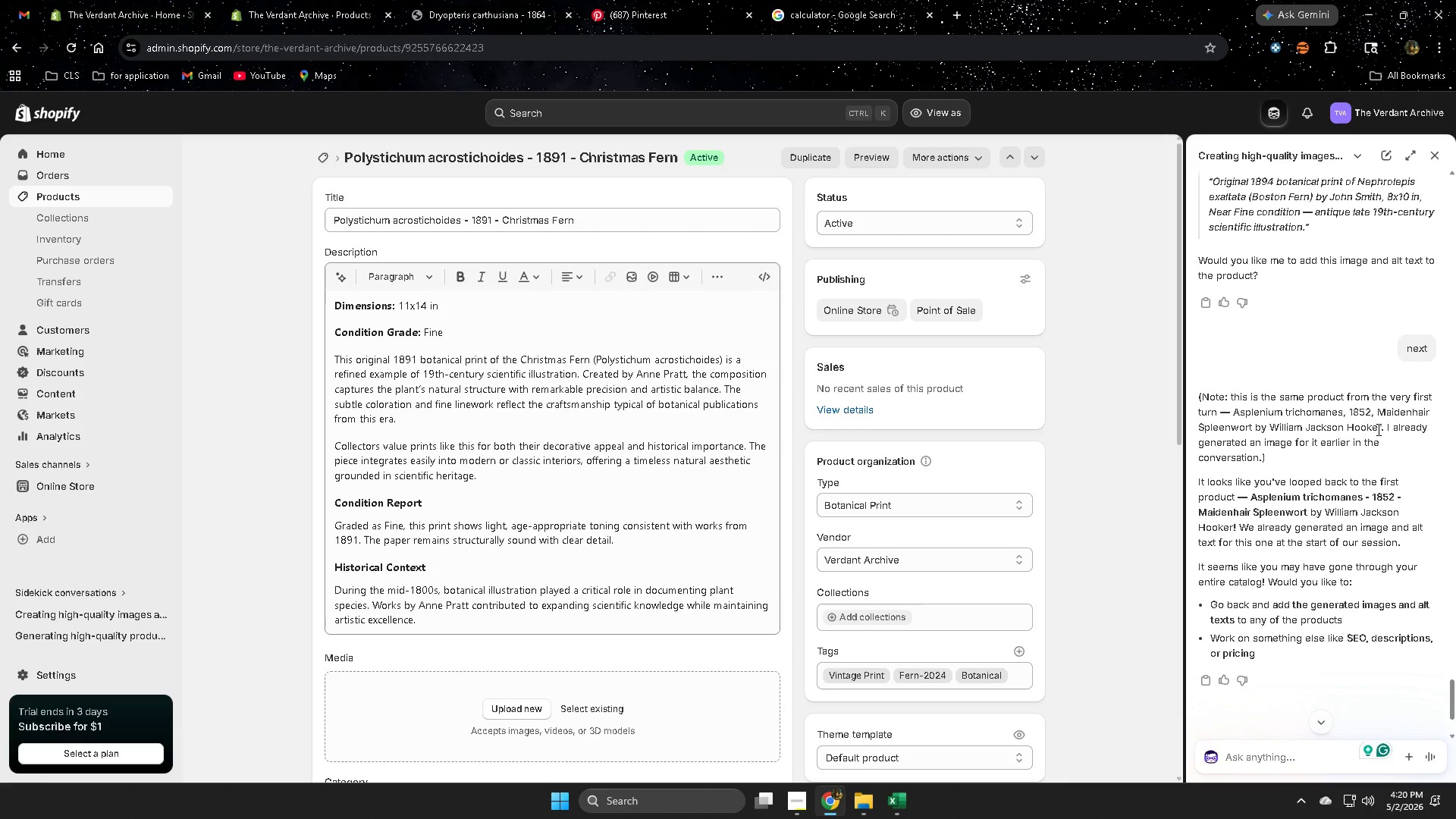 
scroll: coordinate [1382, 498], scroll_direction: up, amount: 4.0
 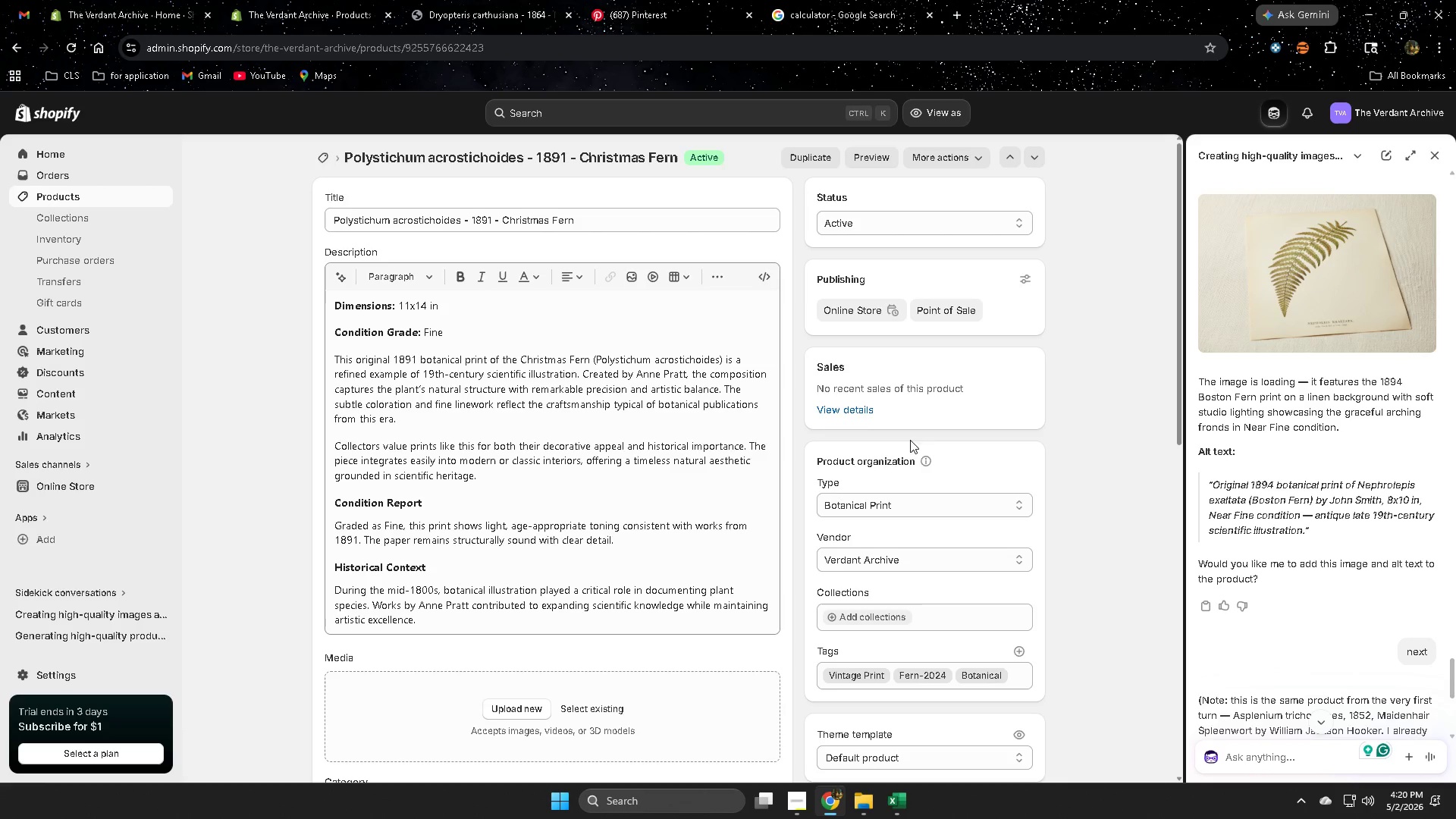 
scroll: coordinate [1329, 522], scroll_direction: down, amount: 6.0
 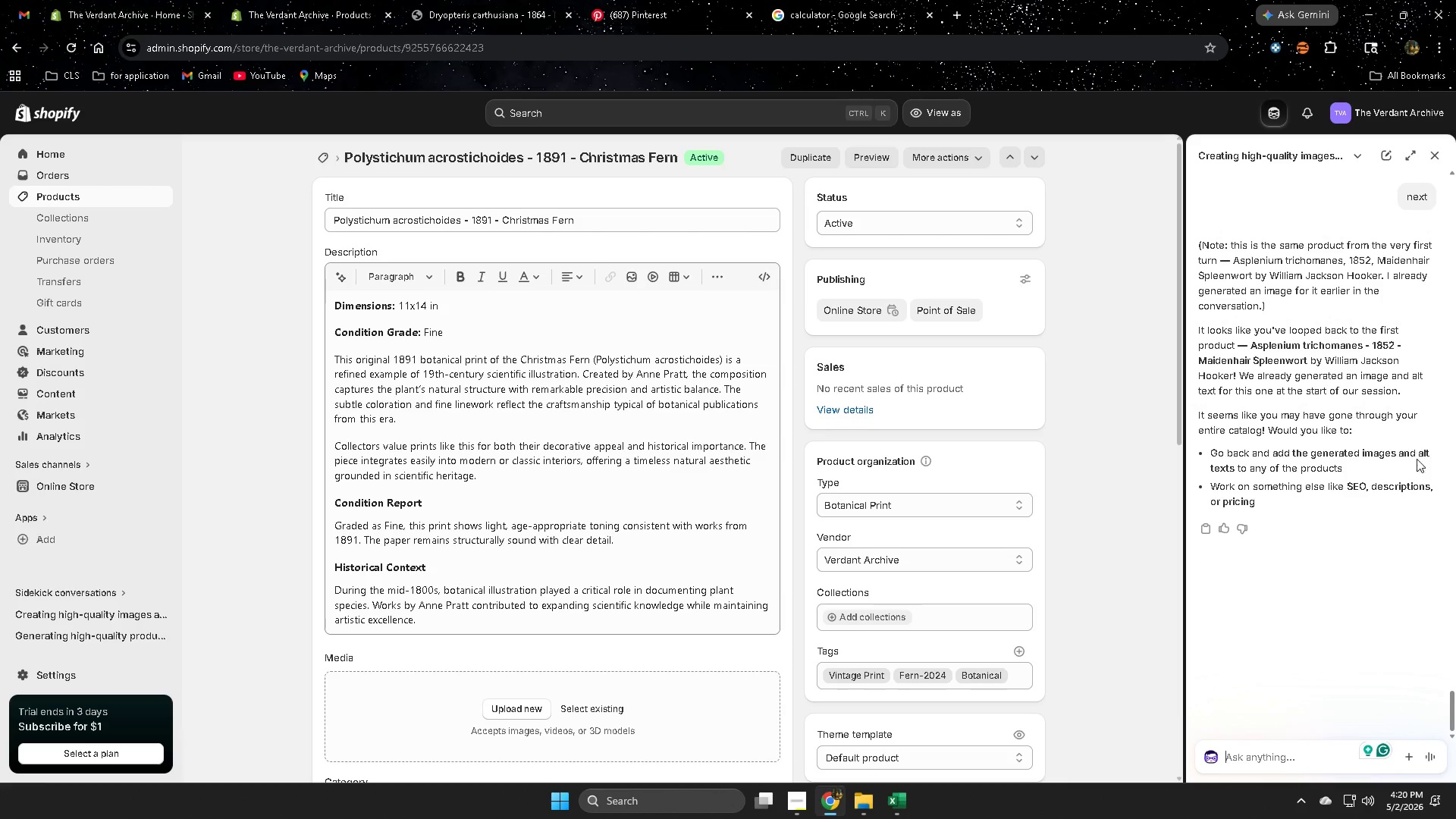 
scroll: coordinate [1363, 547], scroll_direction: up, amount: 3.0
 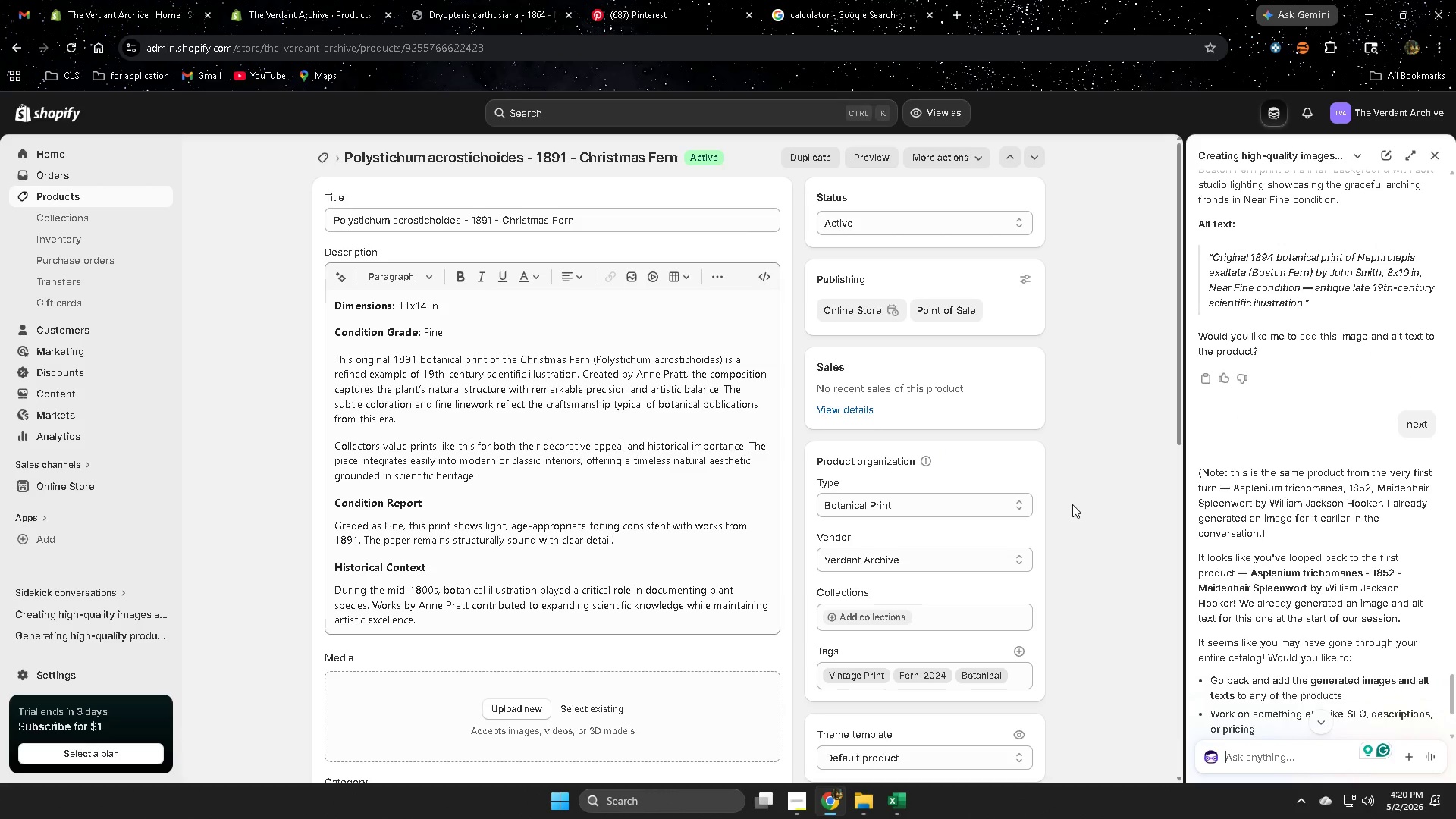 
scroll: coordinate [1107, 512], scroll_direction: down, amount: 8.0
 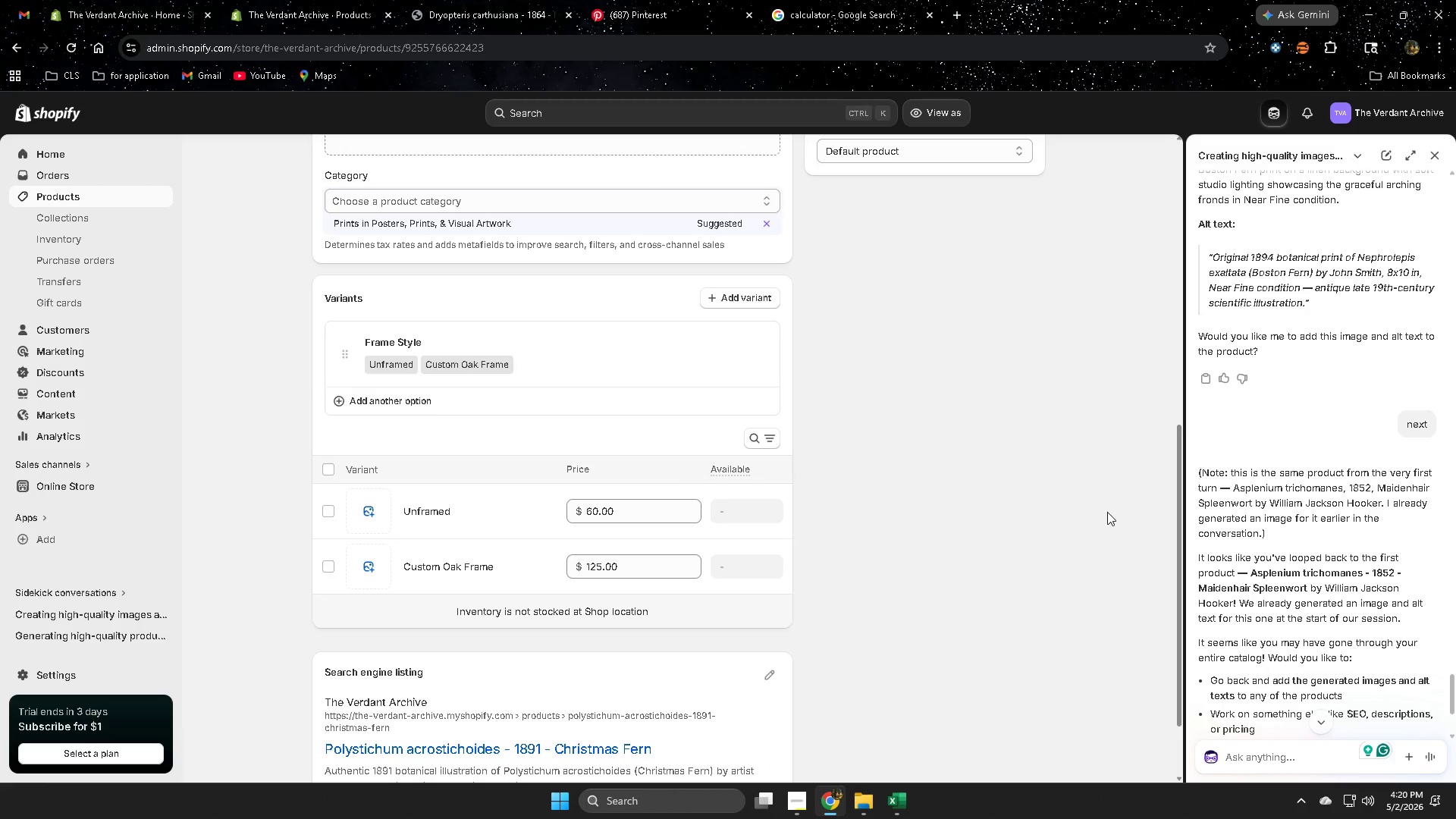 
scroll: coordinate [552, 441], scroll_direction: up, amount: 13.0
 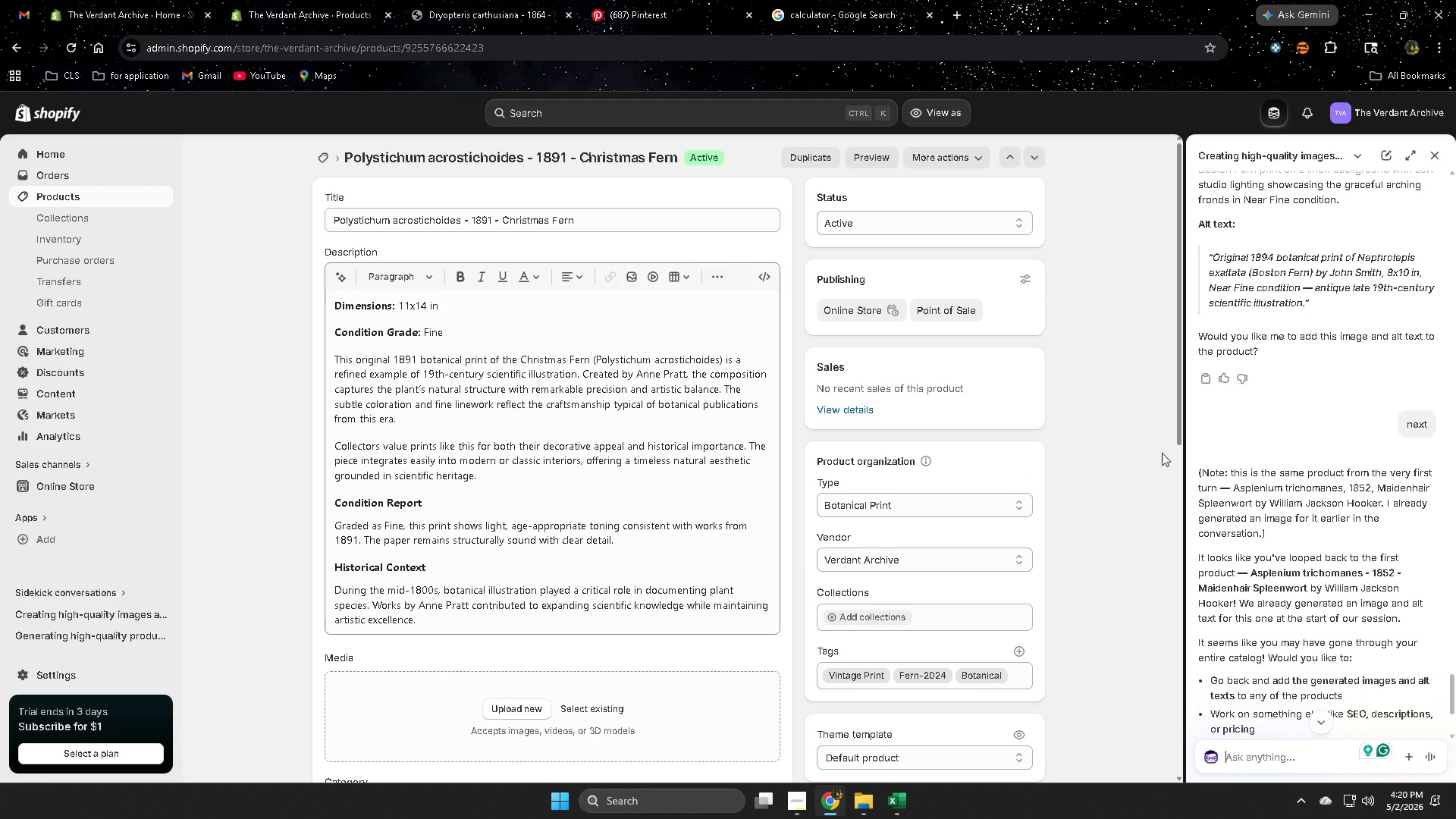 
scroll: coordinate [1329, 656], scroll_direction: down, amount: 5.0
 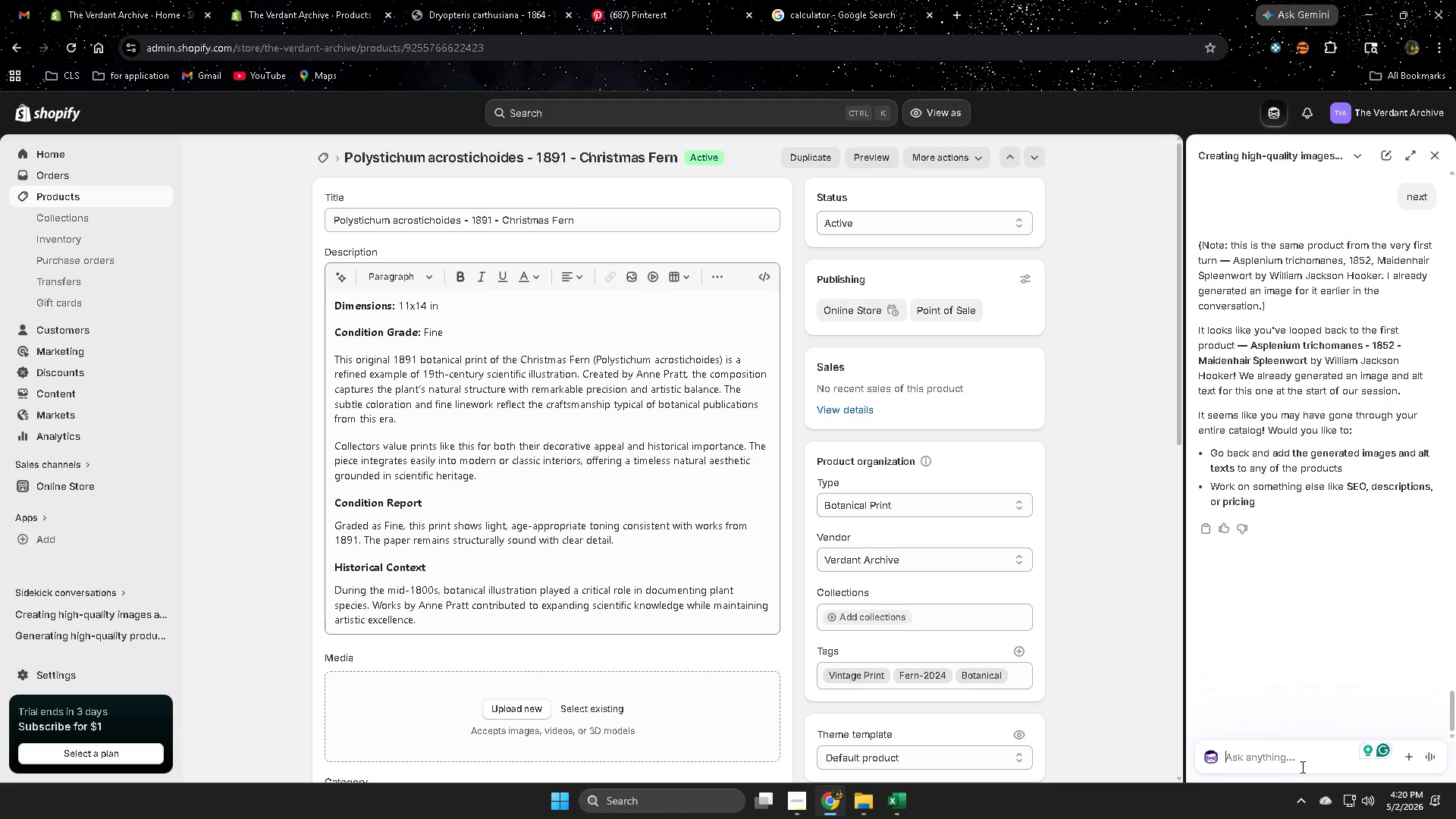 
left_click([1297, 758])
 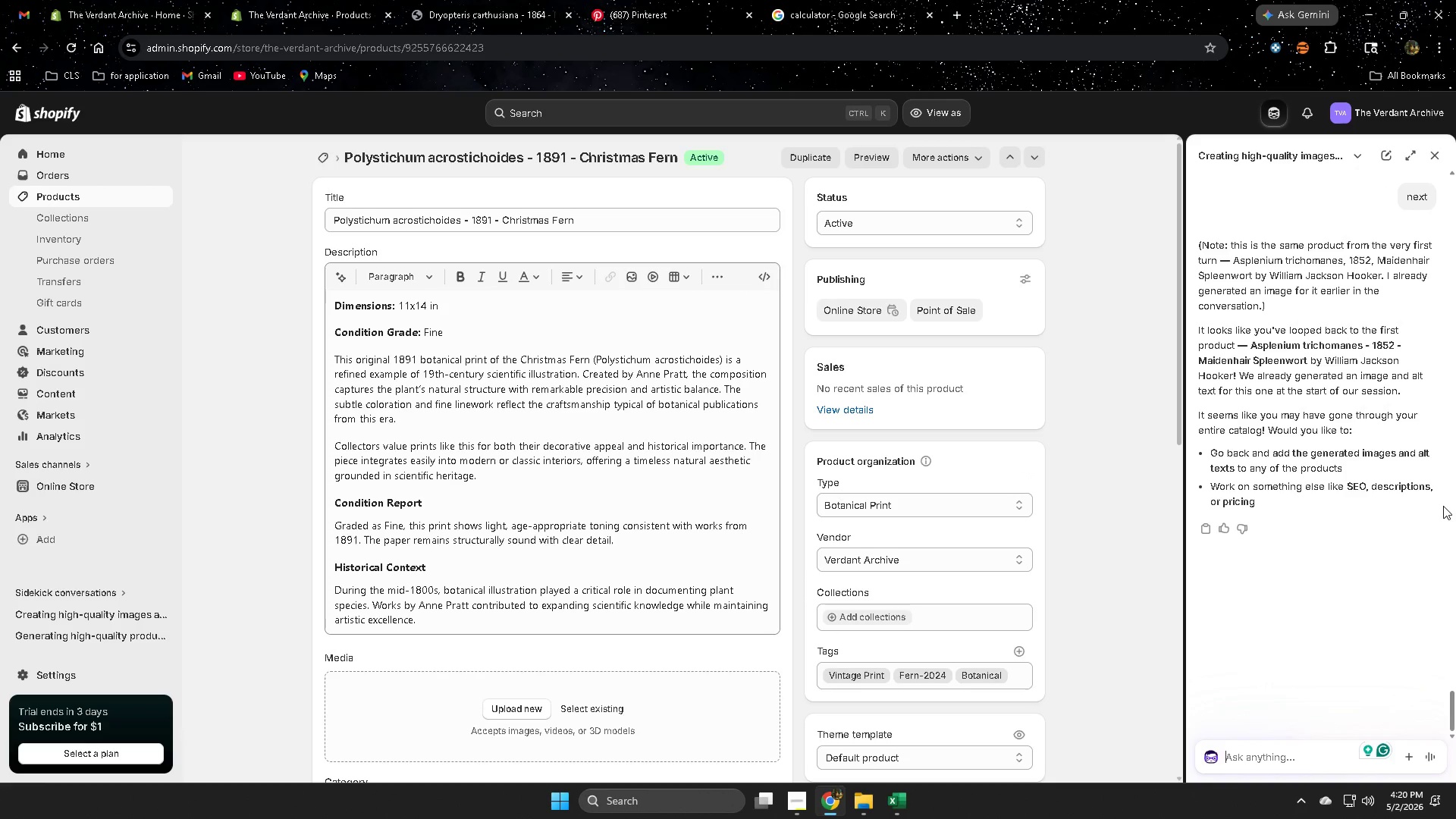 
scroll: coordinate [1363, 477], scroll_direction: up, amount: 50.0
 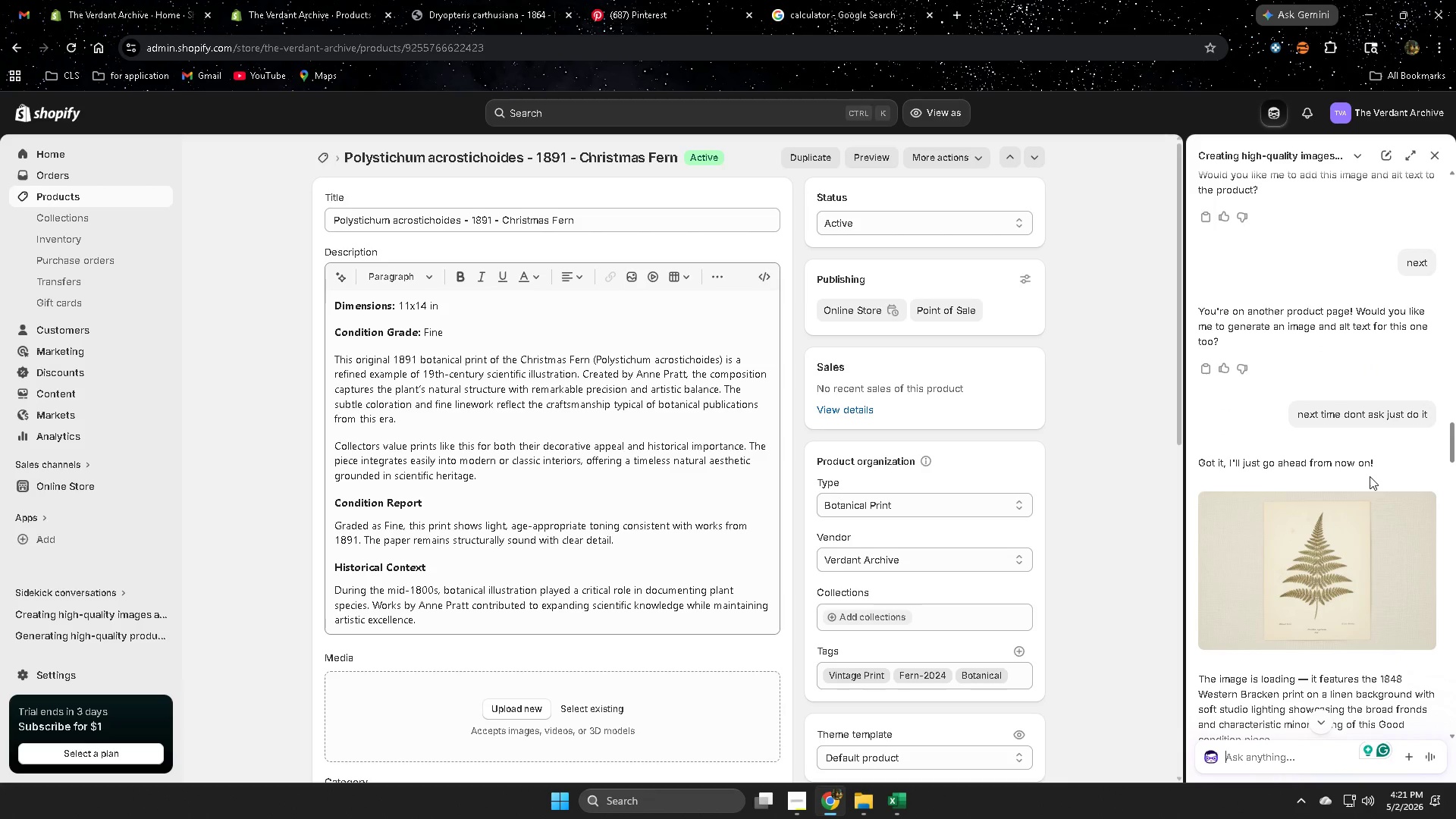 
scroll: coordinate [1423, 495], scroll_direction: down, amount: 6.0
 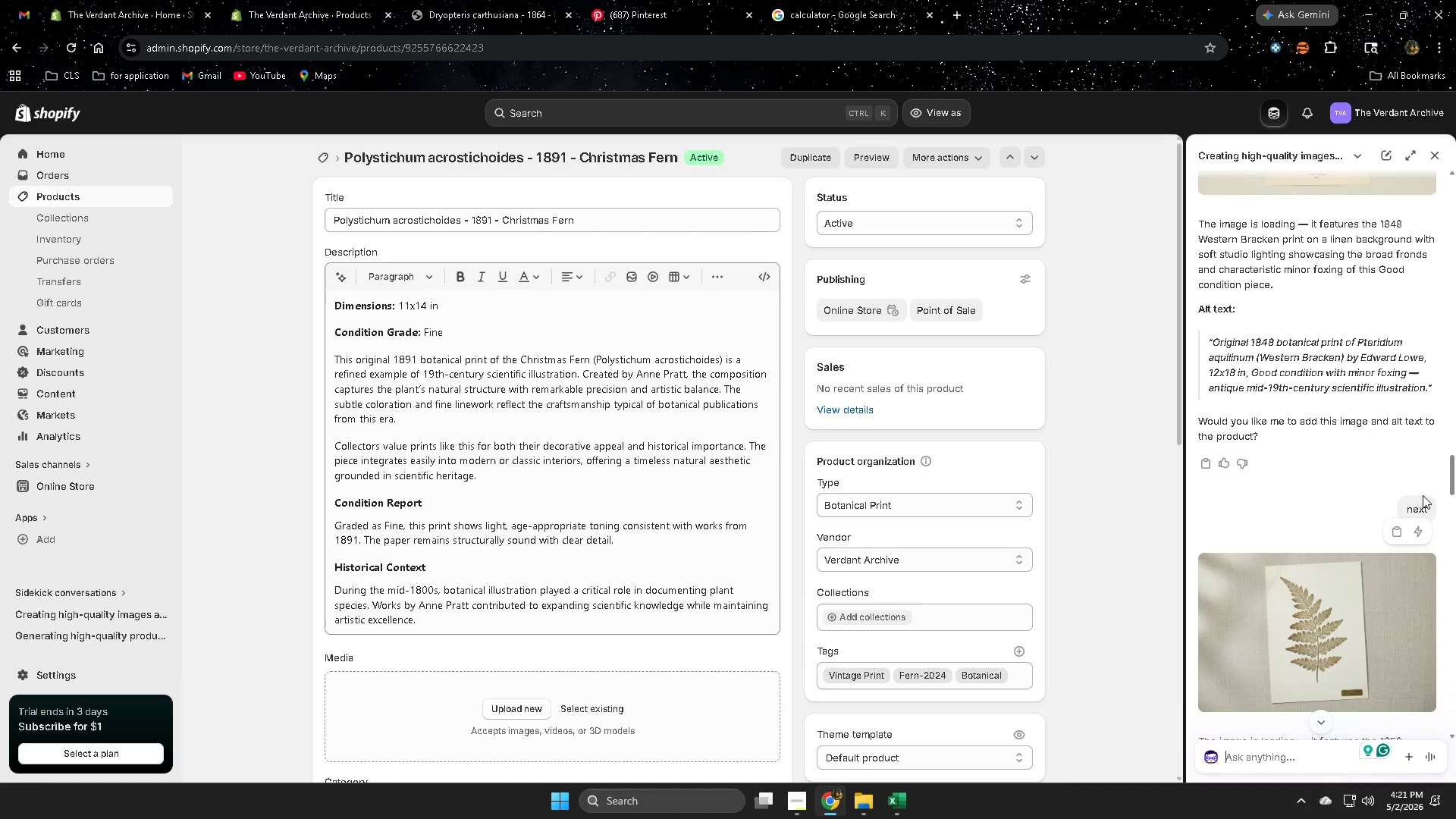 
scroll: coordinate [1425, 488], scroll_direction: up, amount: 15.0
 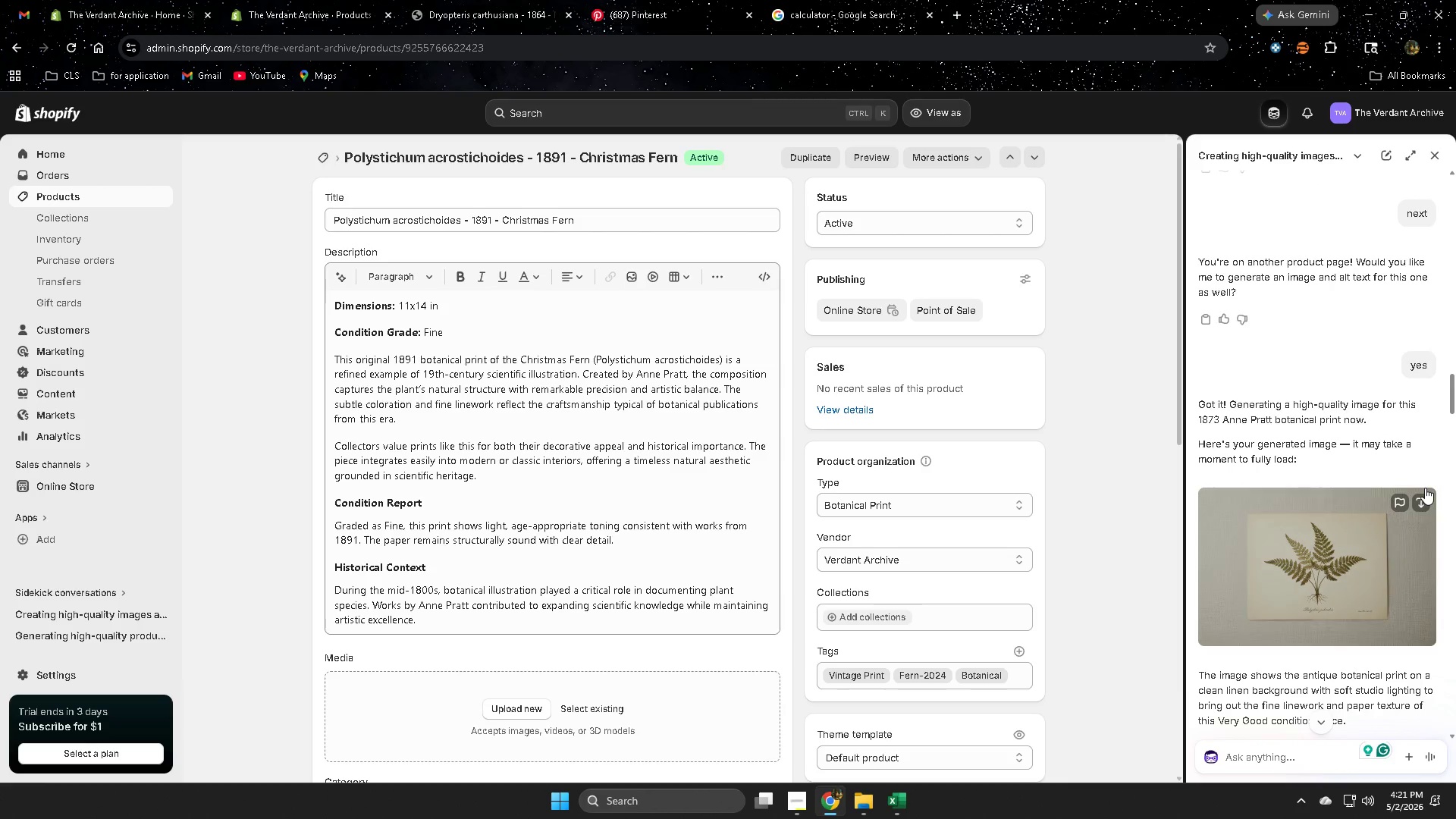 
scroll: coordinate [1429, 535], scroll_direction: down, amount: 16.0
 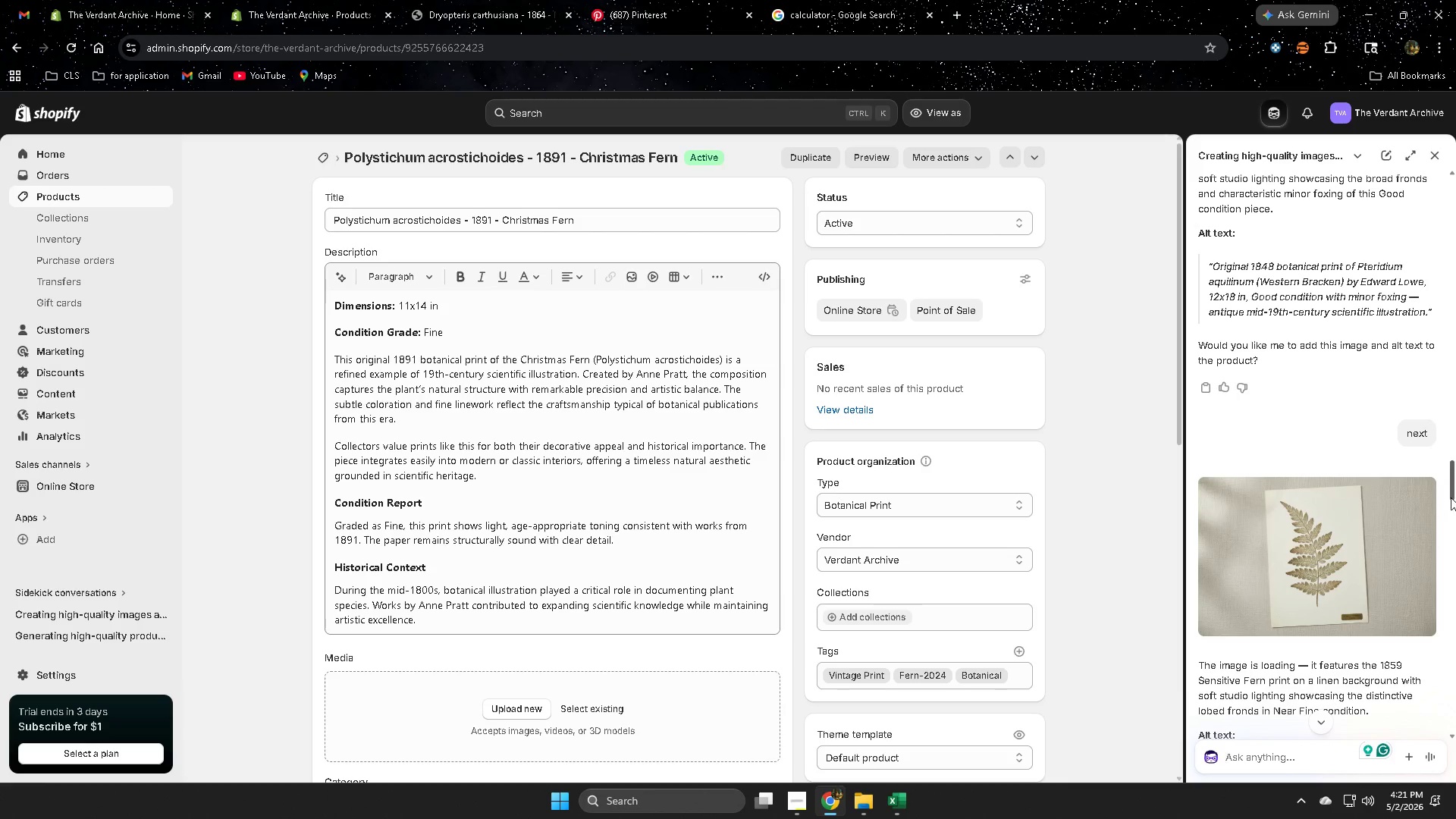 
left_click_drag(start_coordinate=[1455, 494], to_coordinate=[1451, 765])
 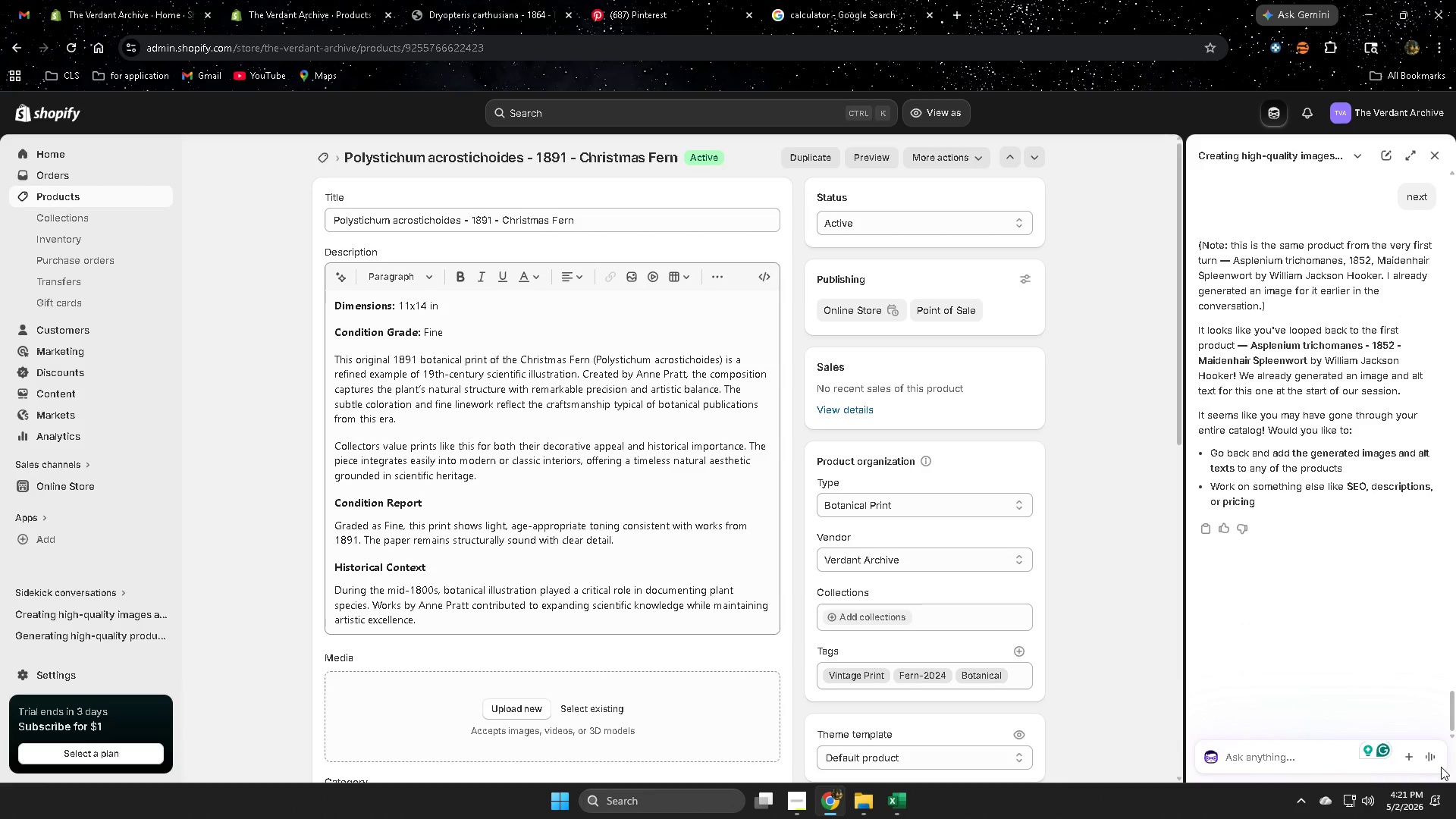 
type(gu)
key(Backspace)
type(ive me the image)
 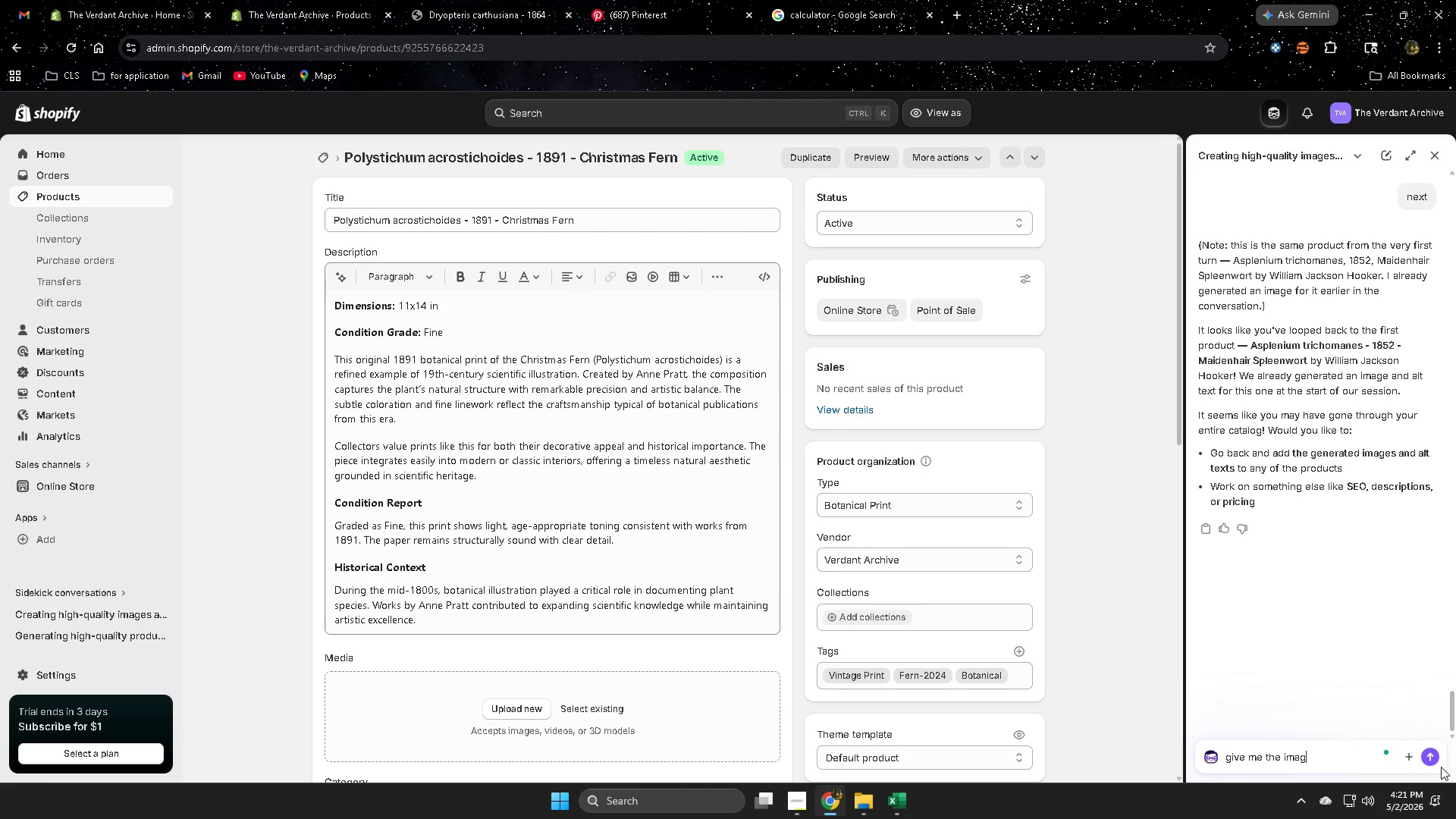 
key(Enter)
 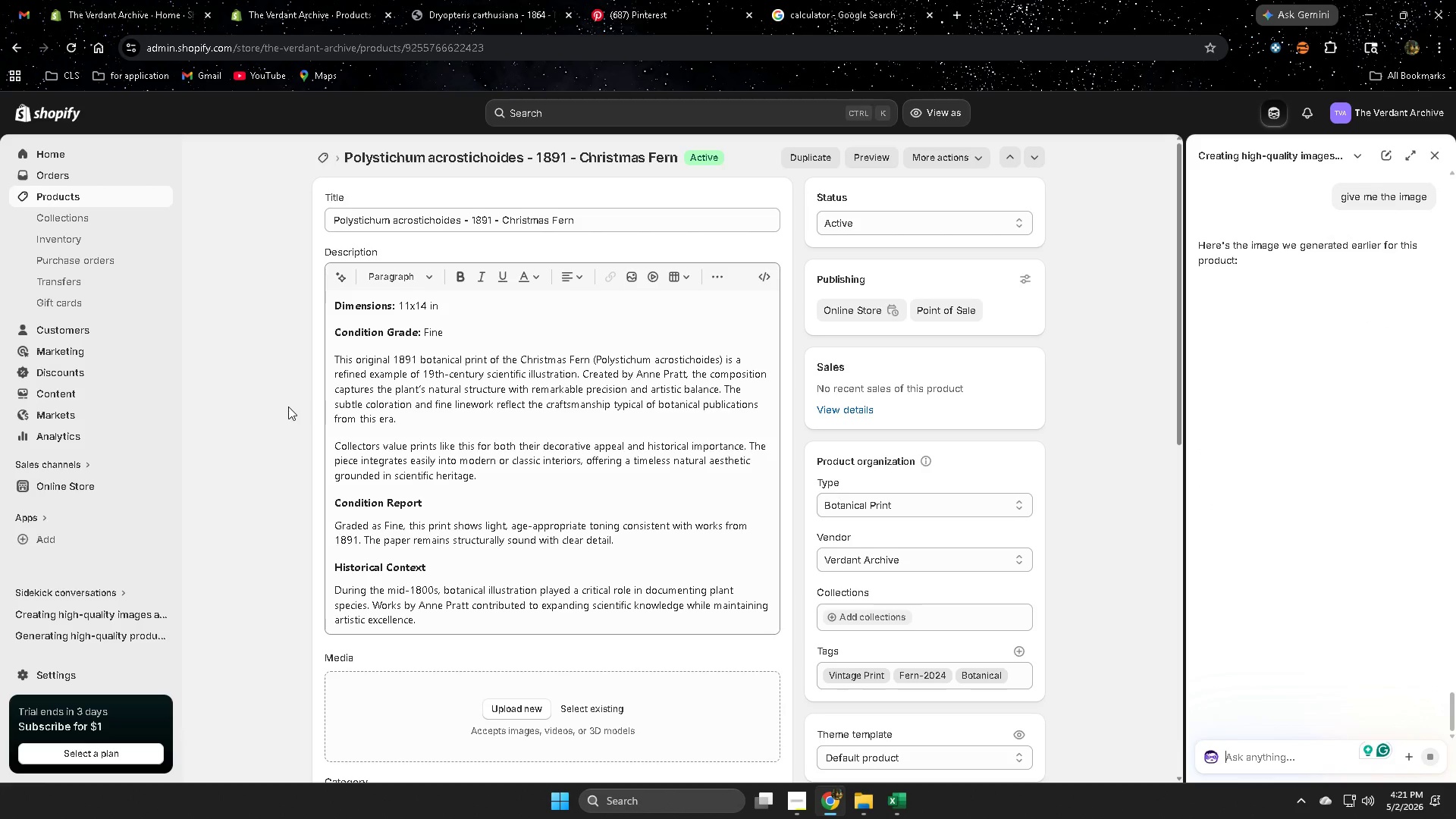 
wait(10.69)
 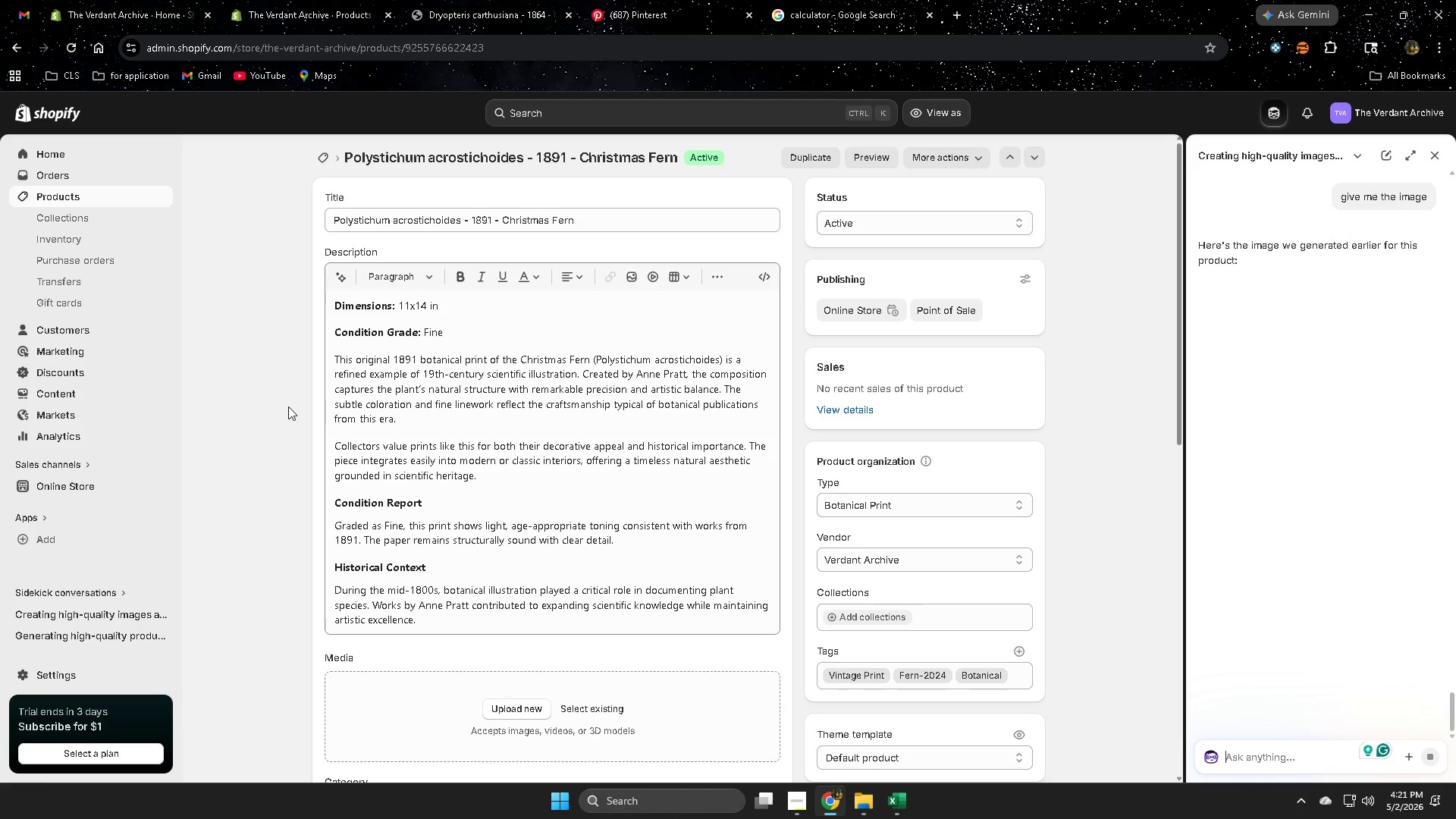 
double_click([625, 223])
 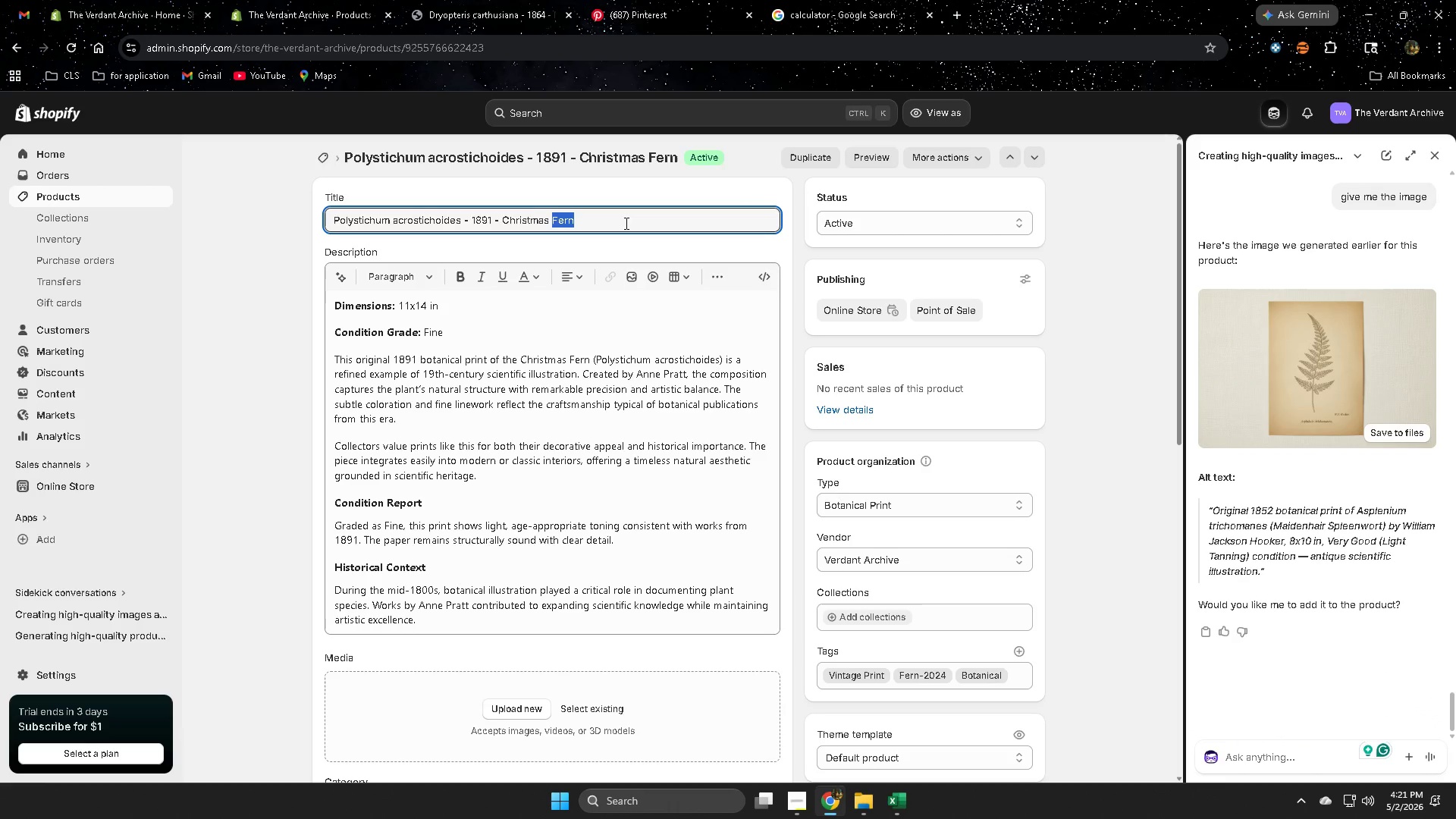 
triple_click([625, 223])
 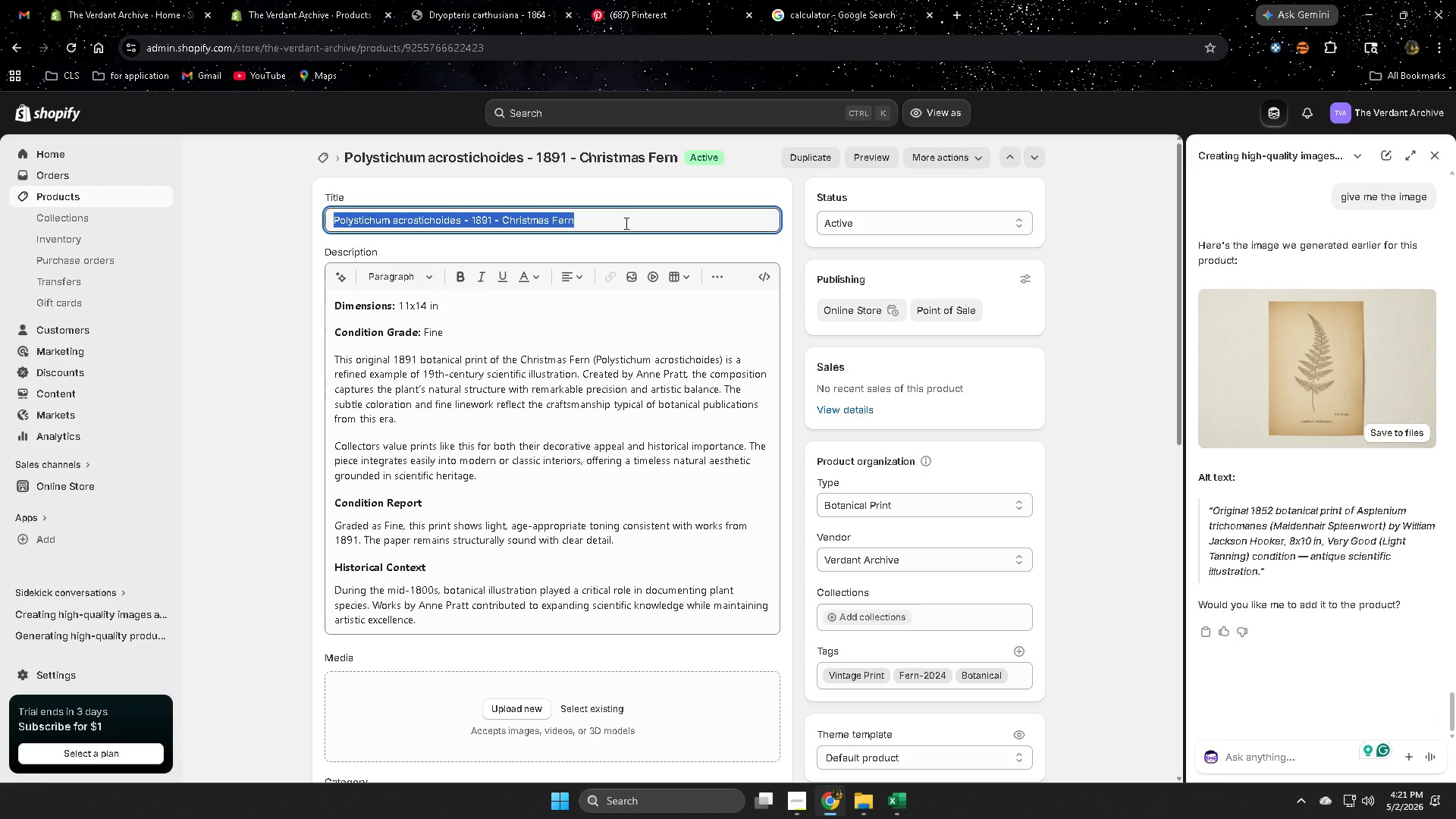 
key(Control+ControlLeft)
 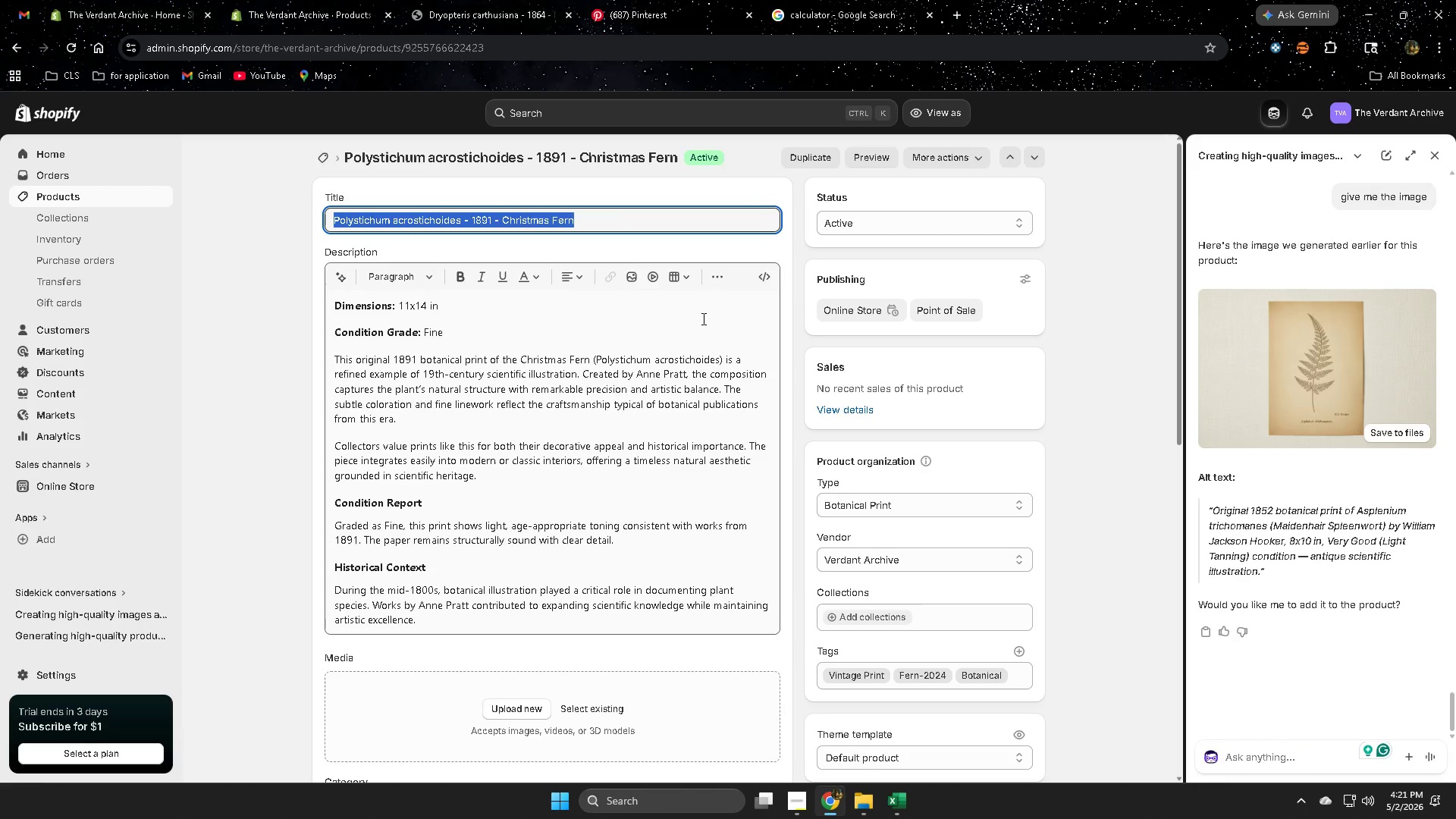 
key(Control+C)
 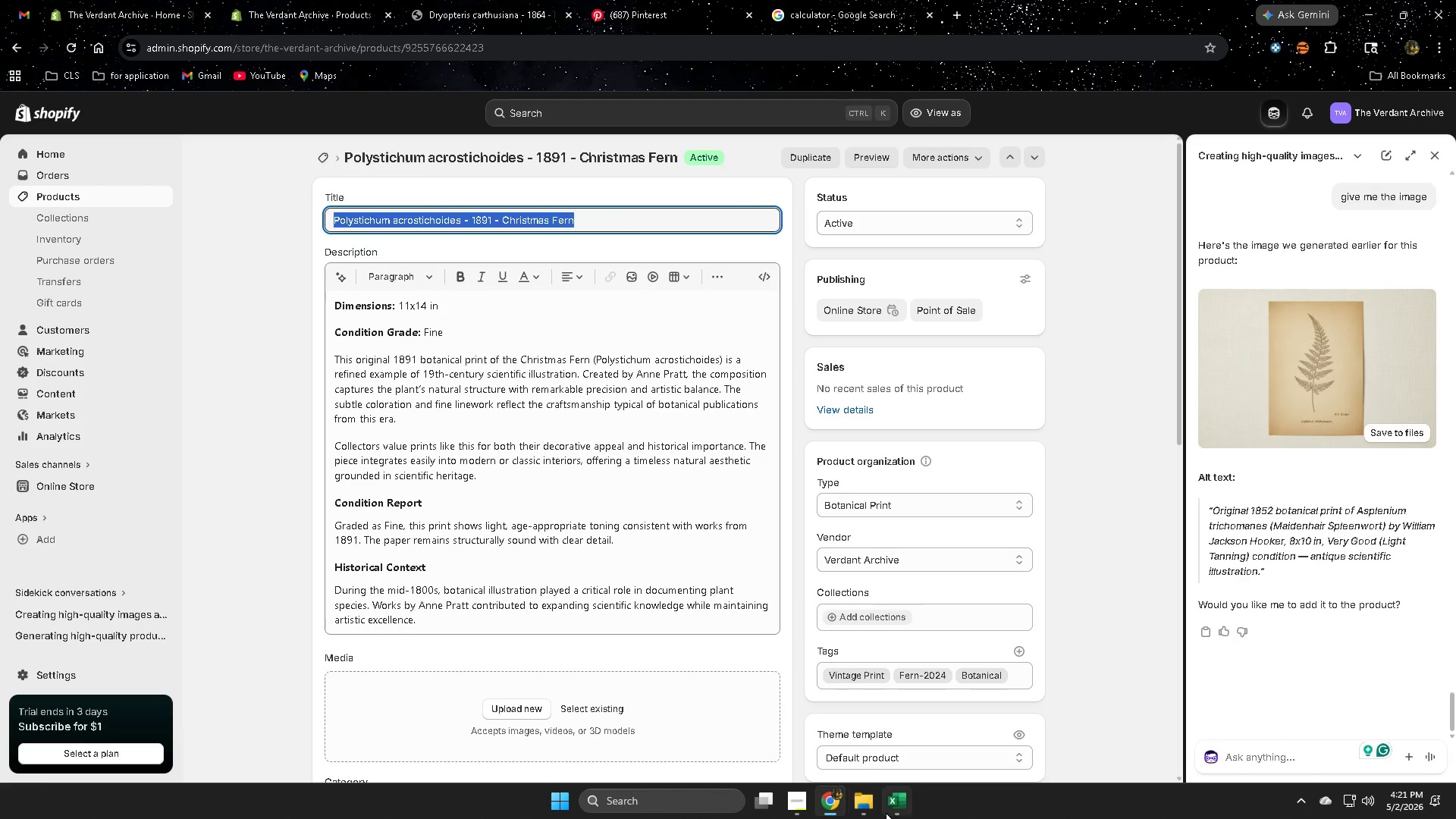 
left_click([901, 809])
 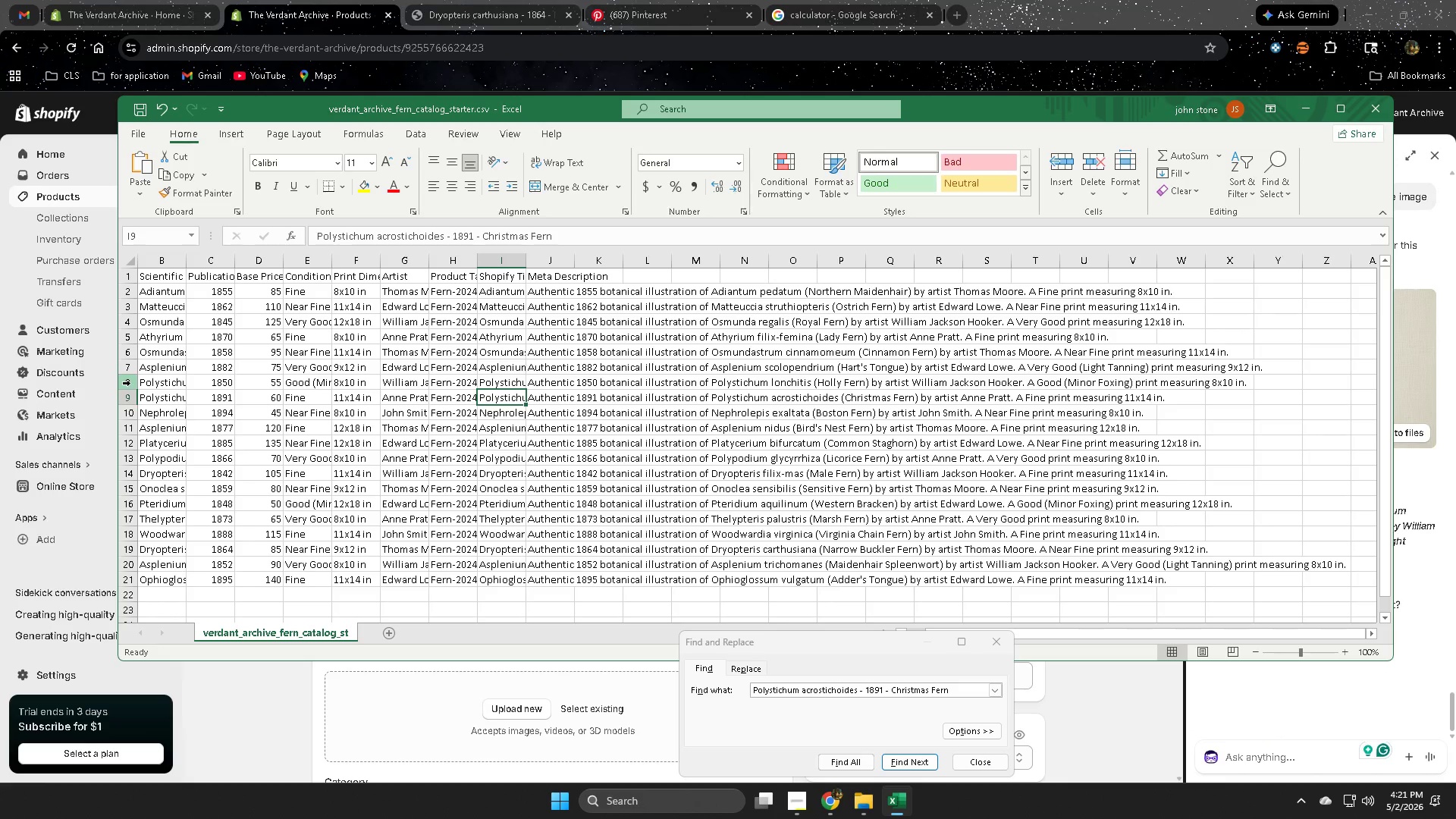 
wait(12.19)
 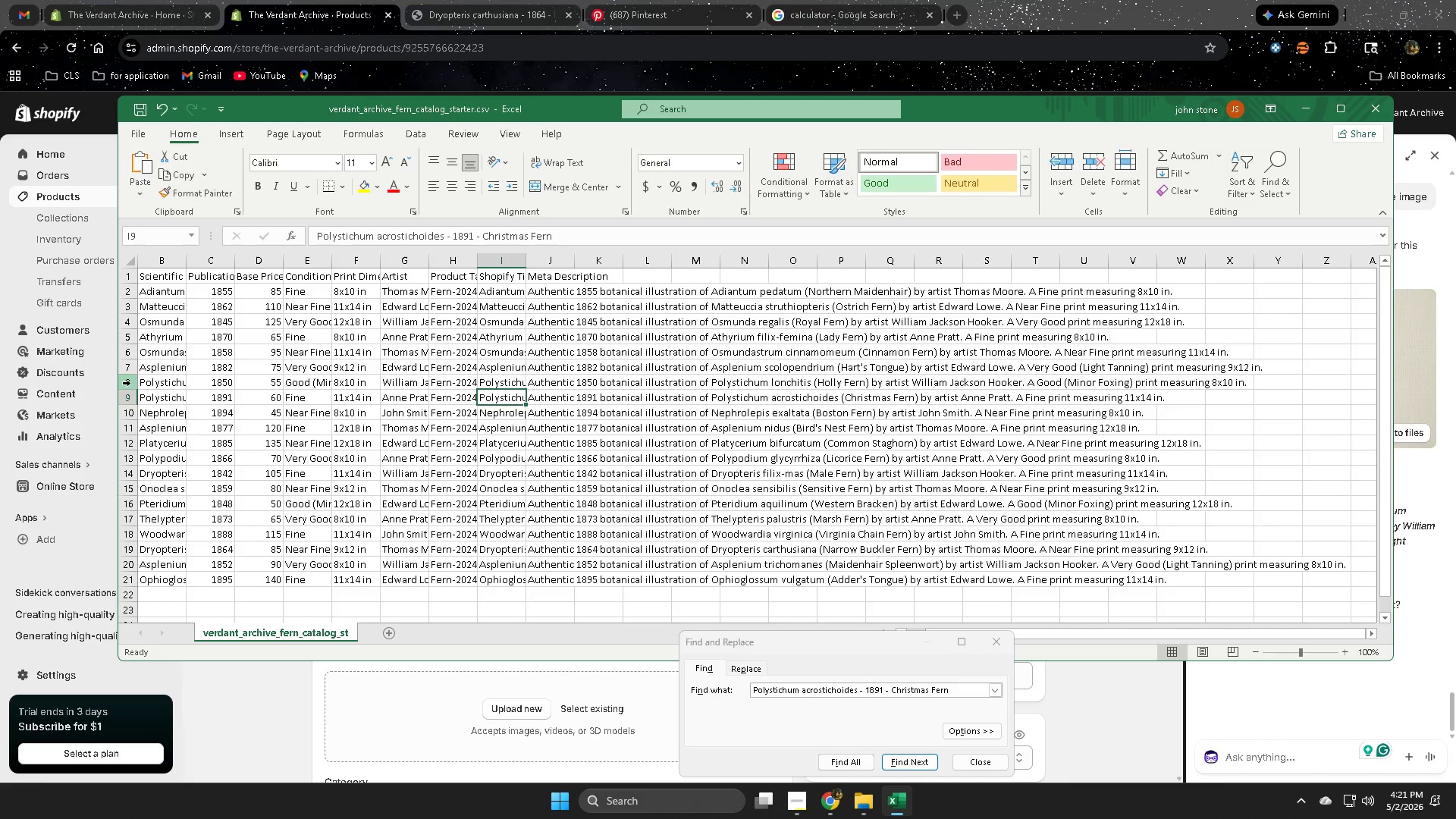 
left_click([125, 398])
 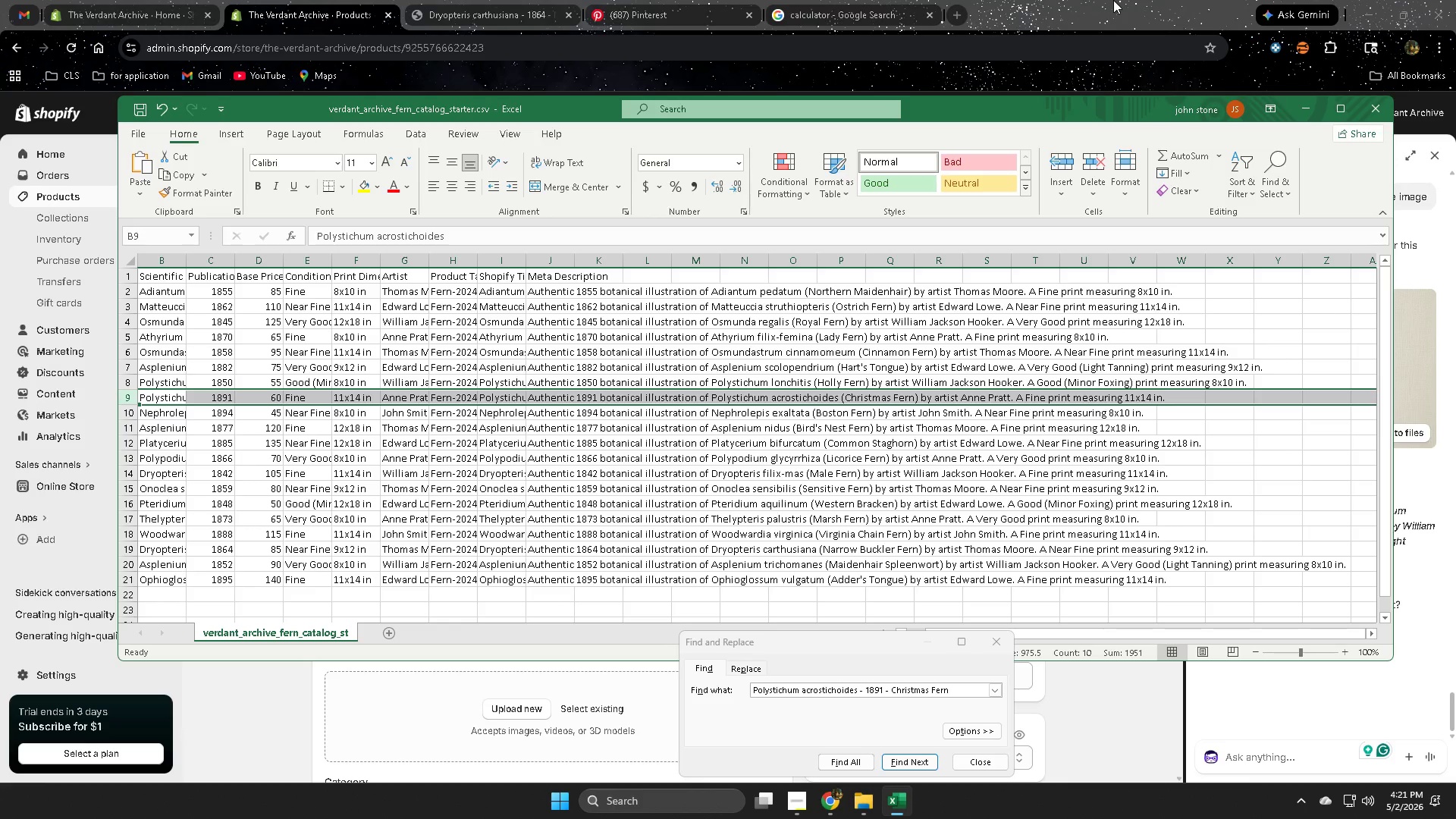 
wait(6.8)
 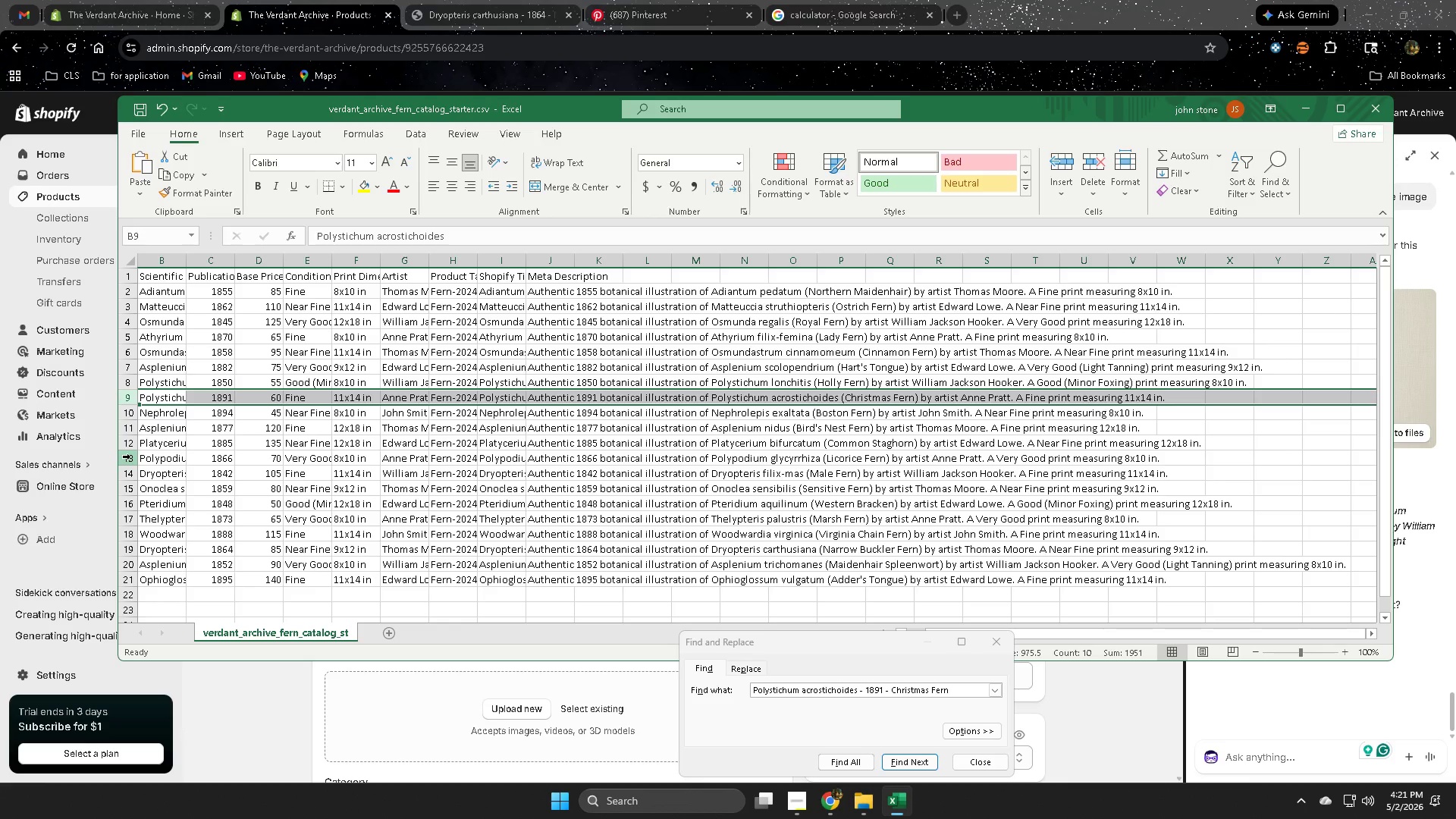 
left_click([1114, 0])
 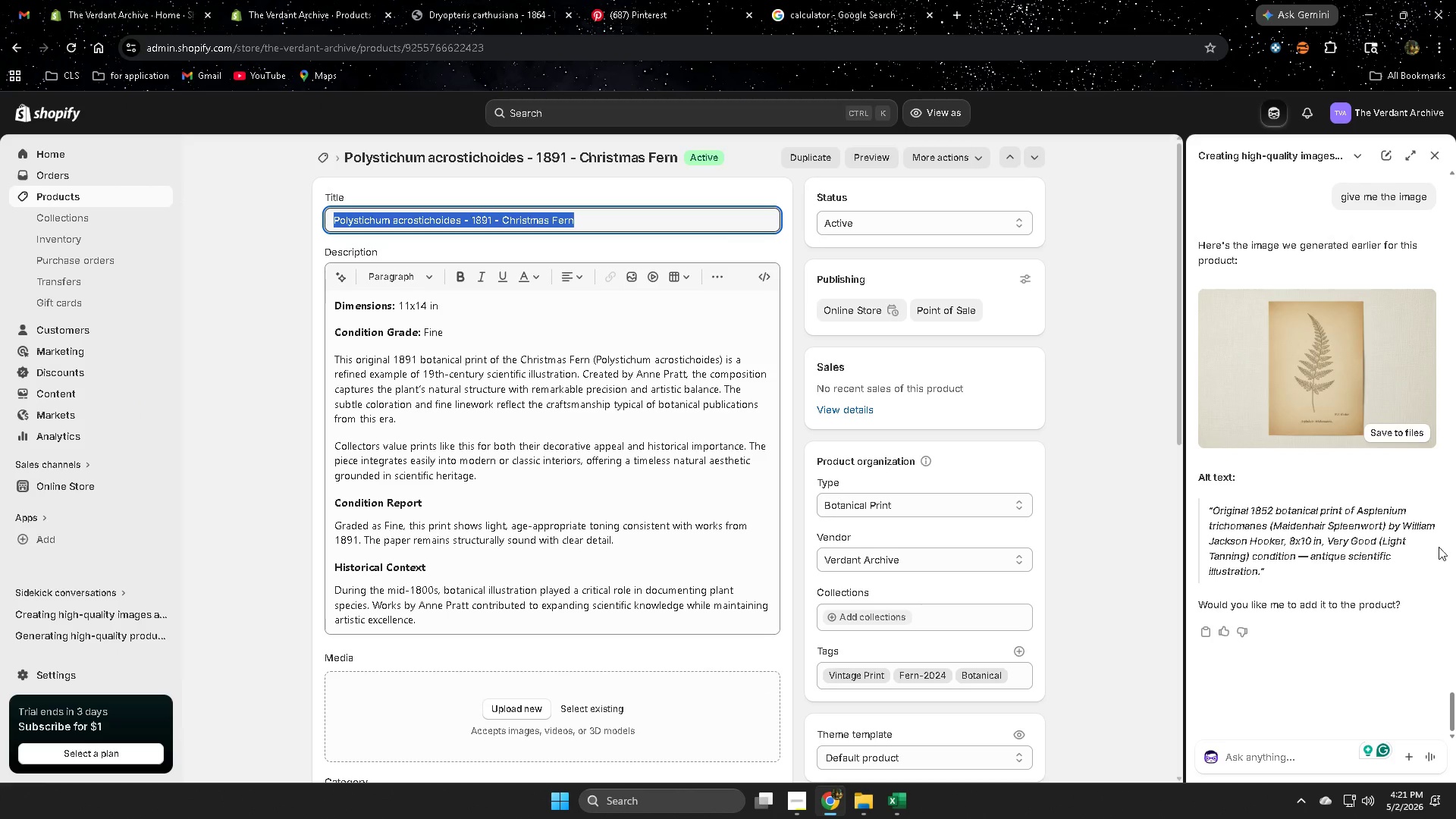 
wait(6.0)
 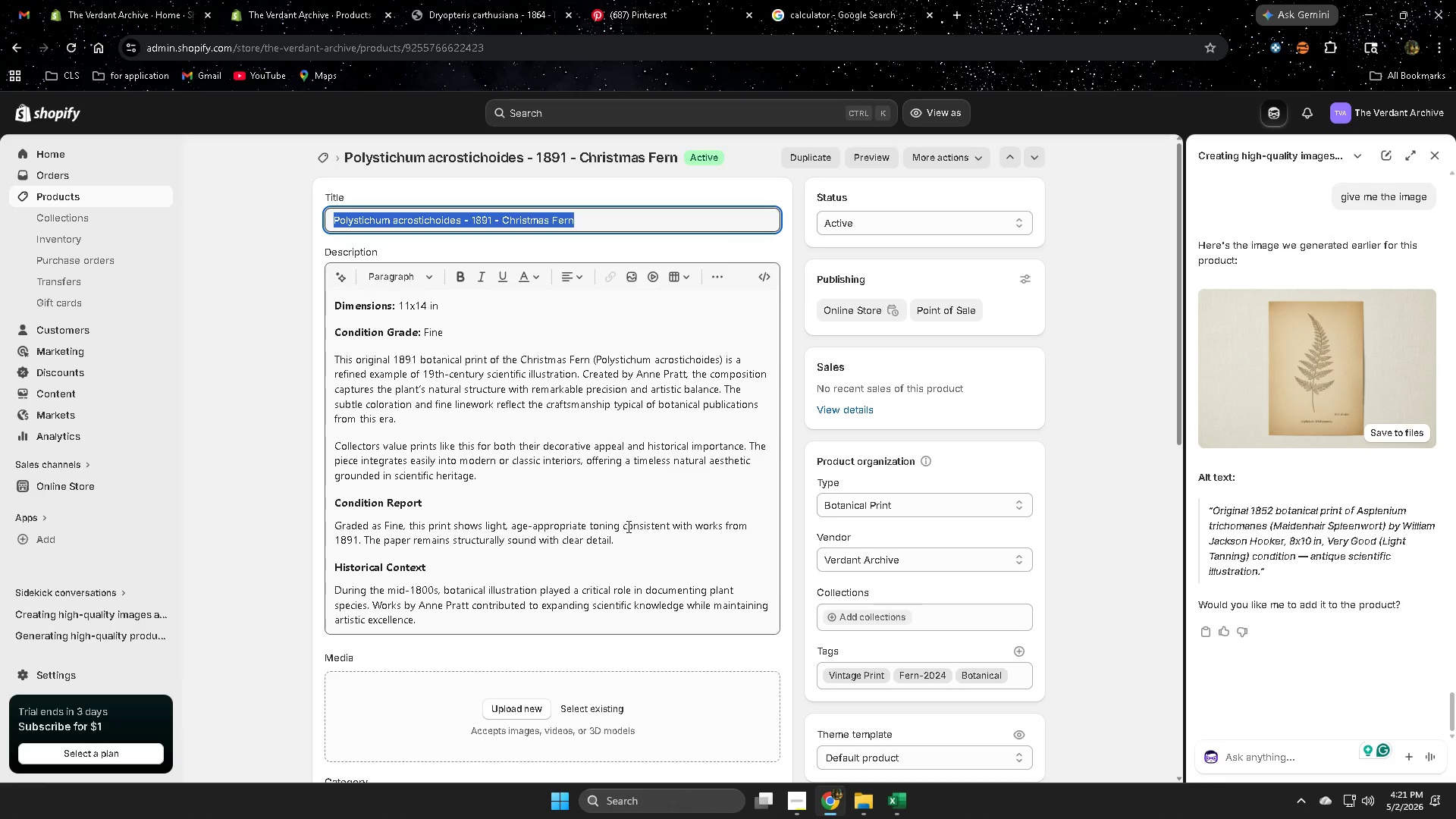 
left_click([1225, 516])
 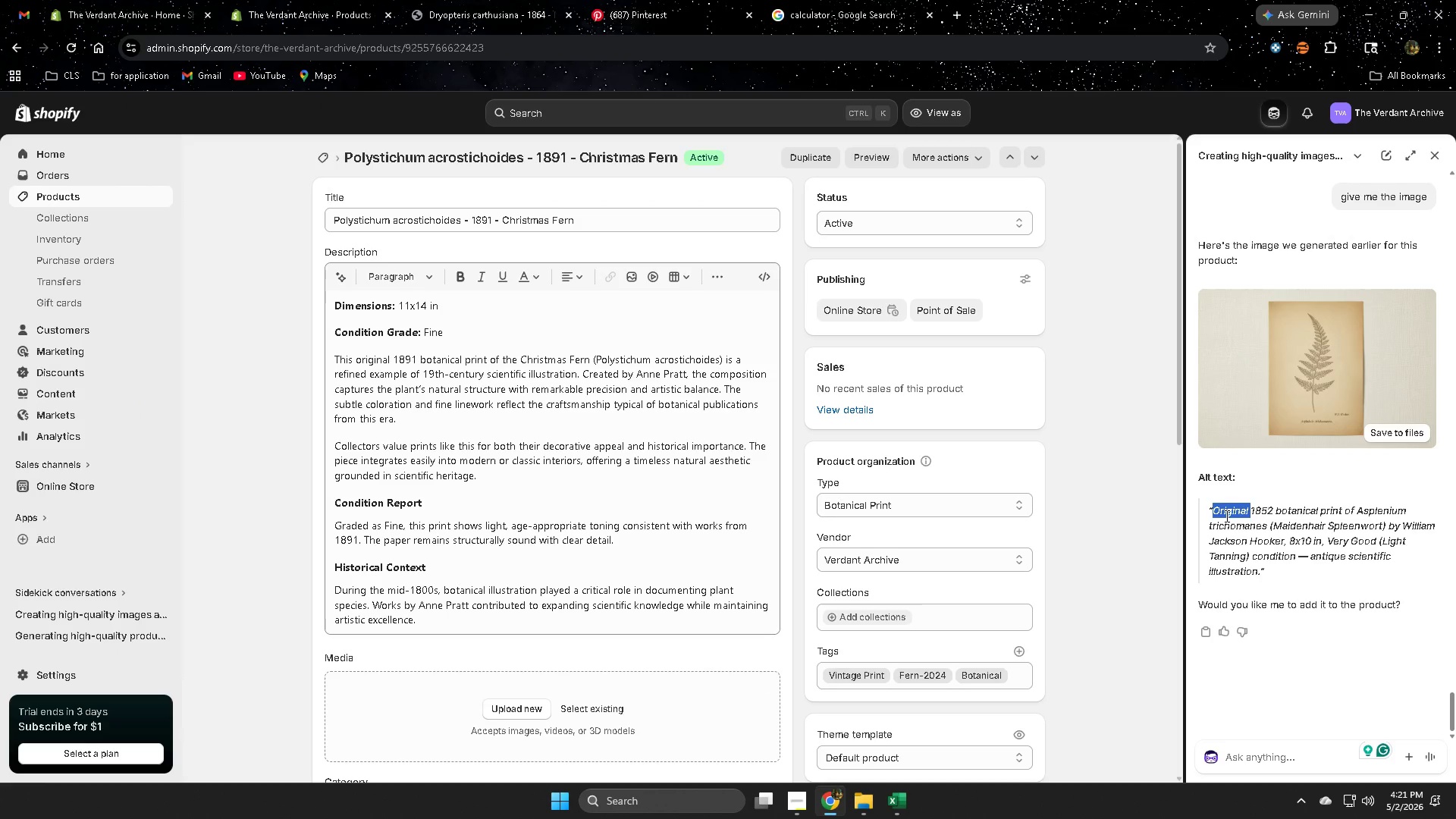 
left_click_drag(start_coordinate=[1225, 516], to_coordinate=[1234, 573])
 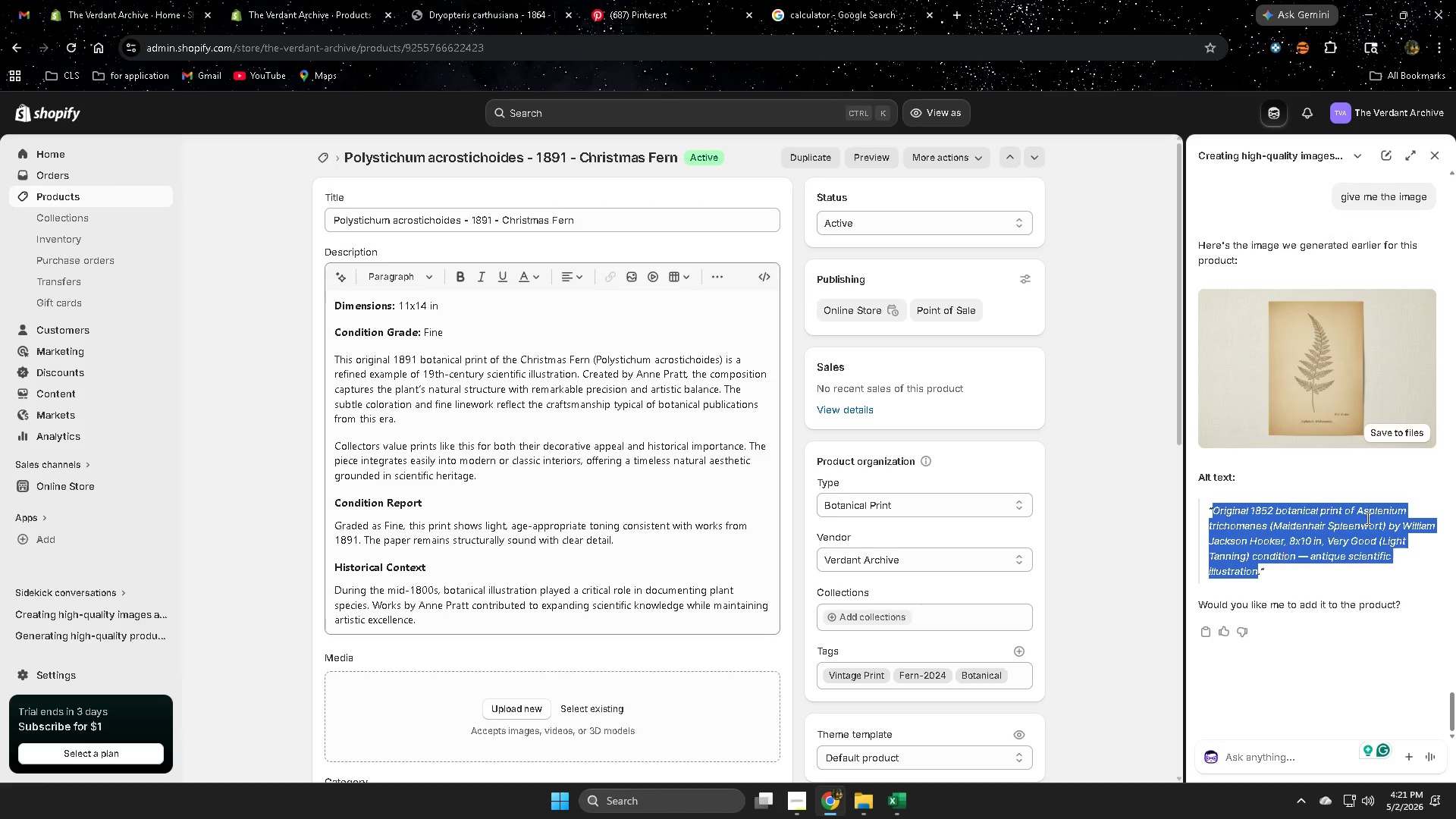 
key(Control+C)
 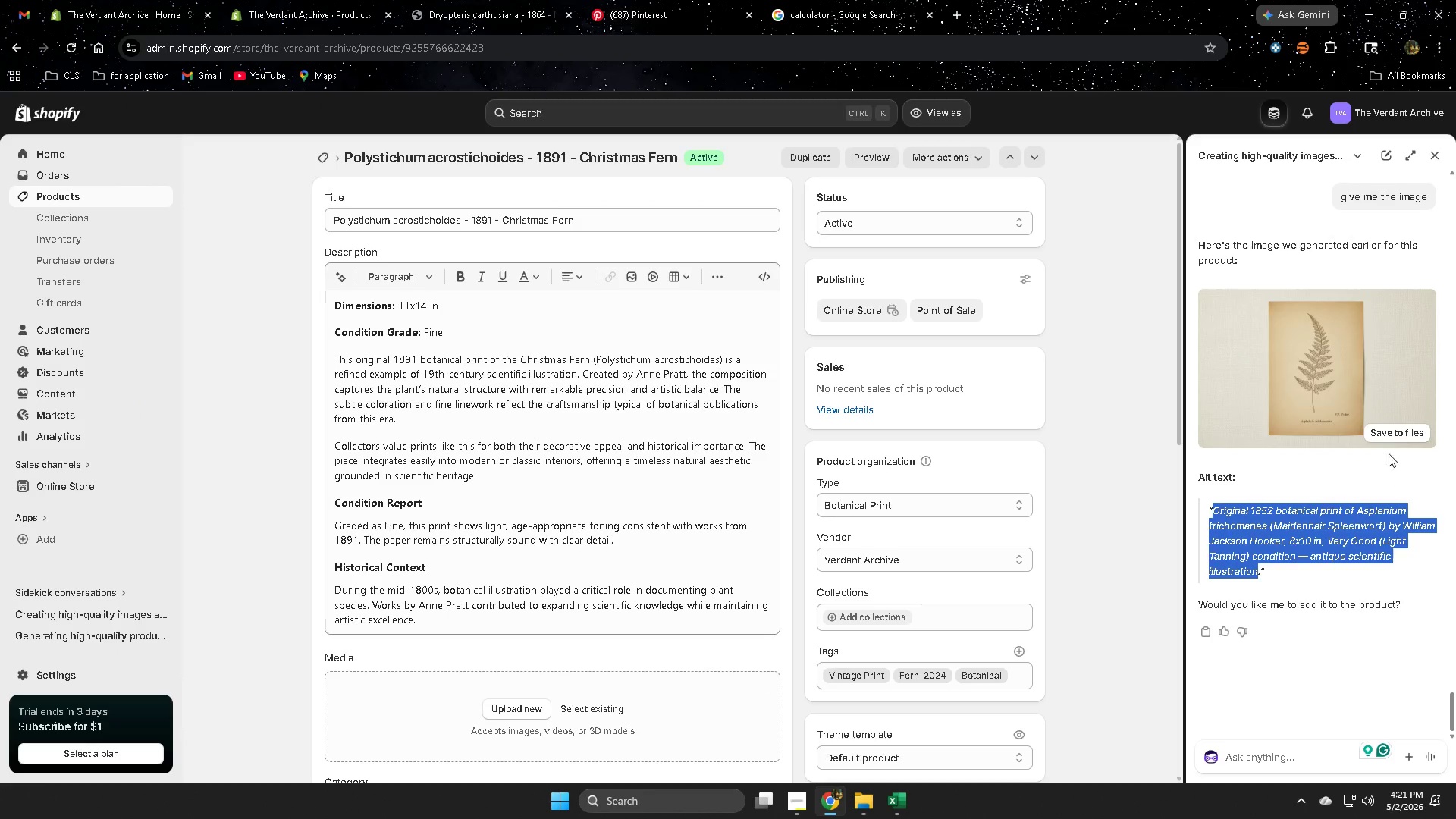 
left_click([1388, 435])
 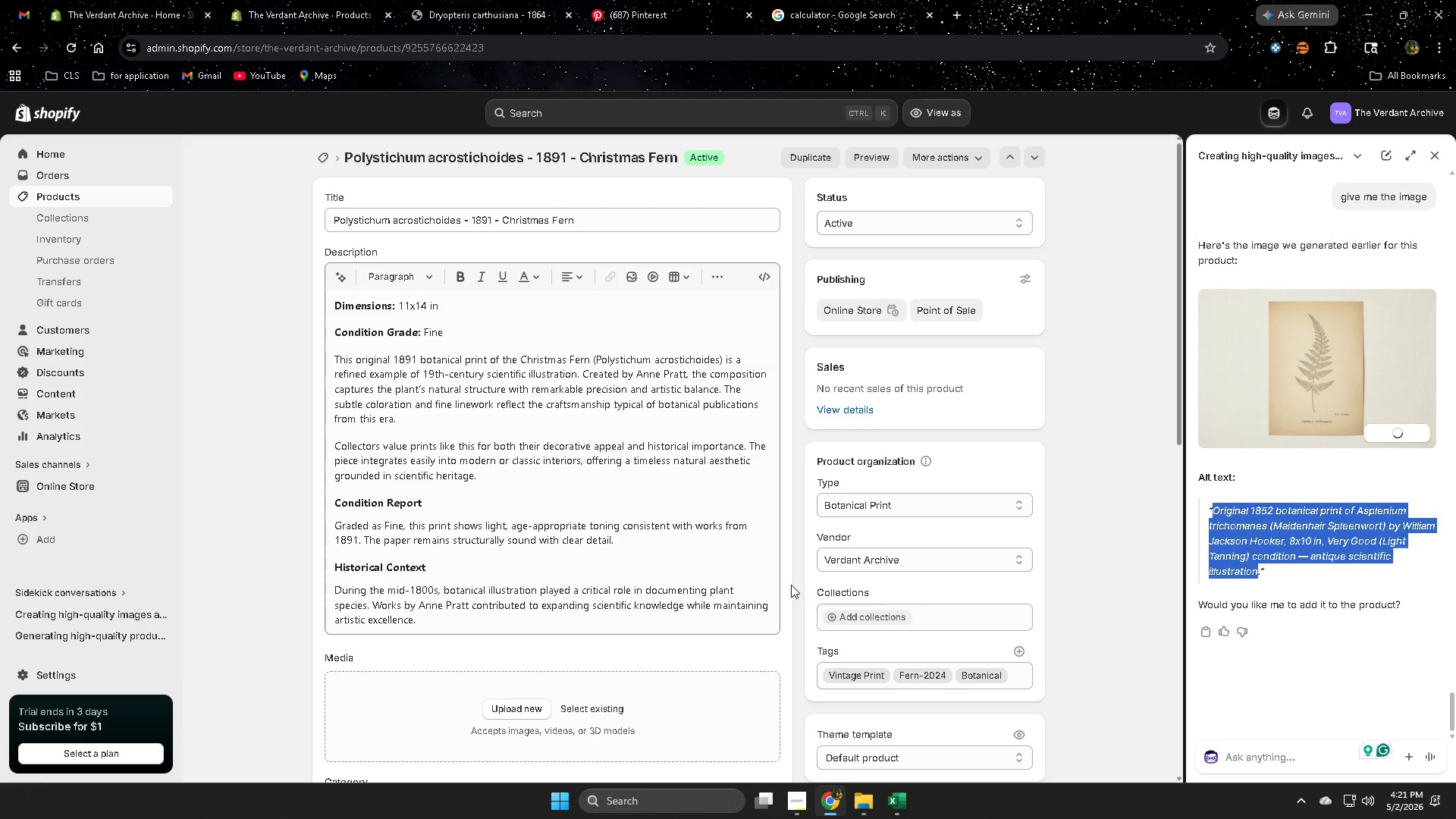 
scroll: coordinate [695, 589], scroll_direction: down, amount: 3.0
 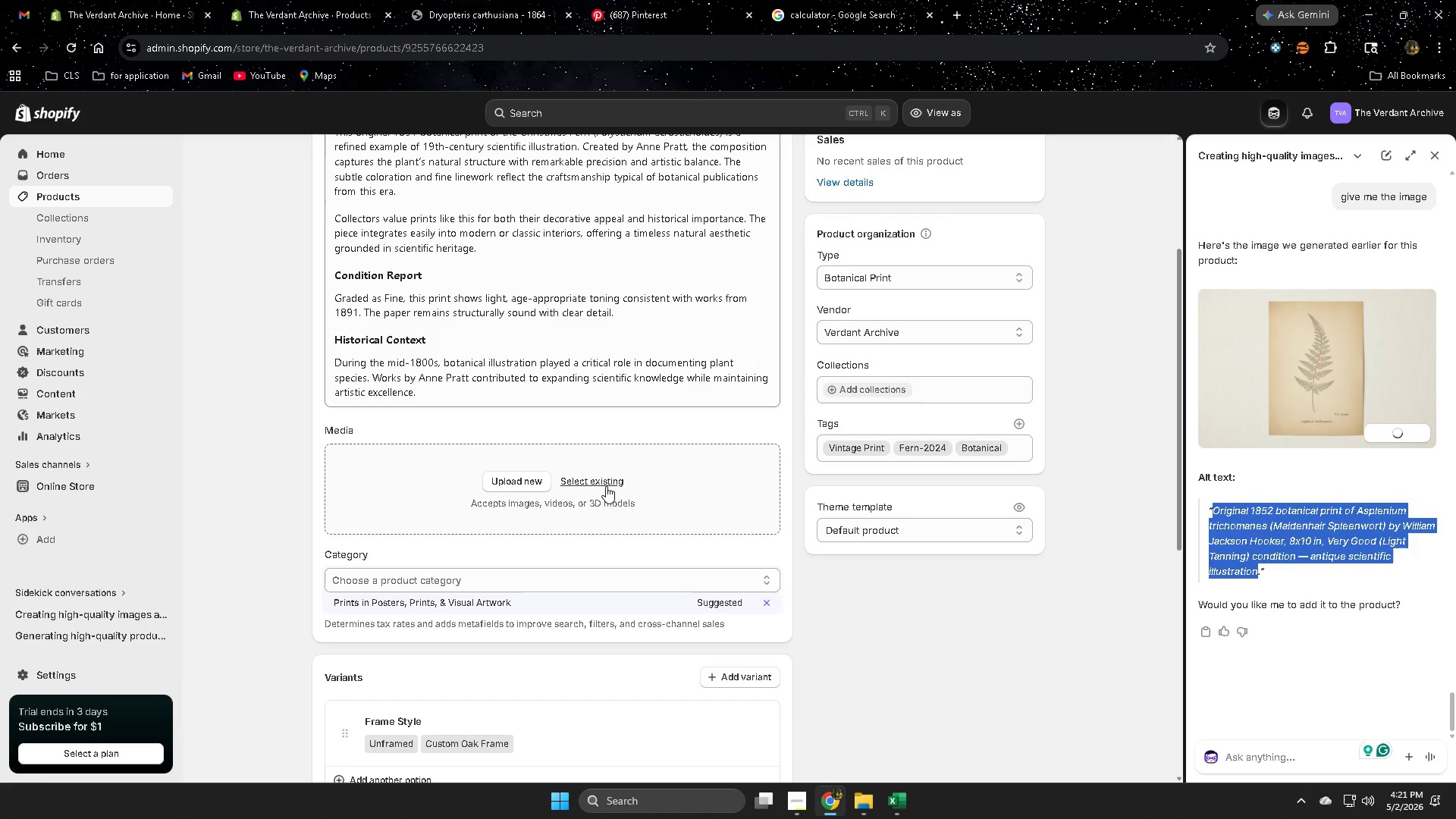 
left_click([605, 486])
 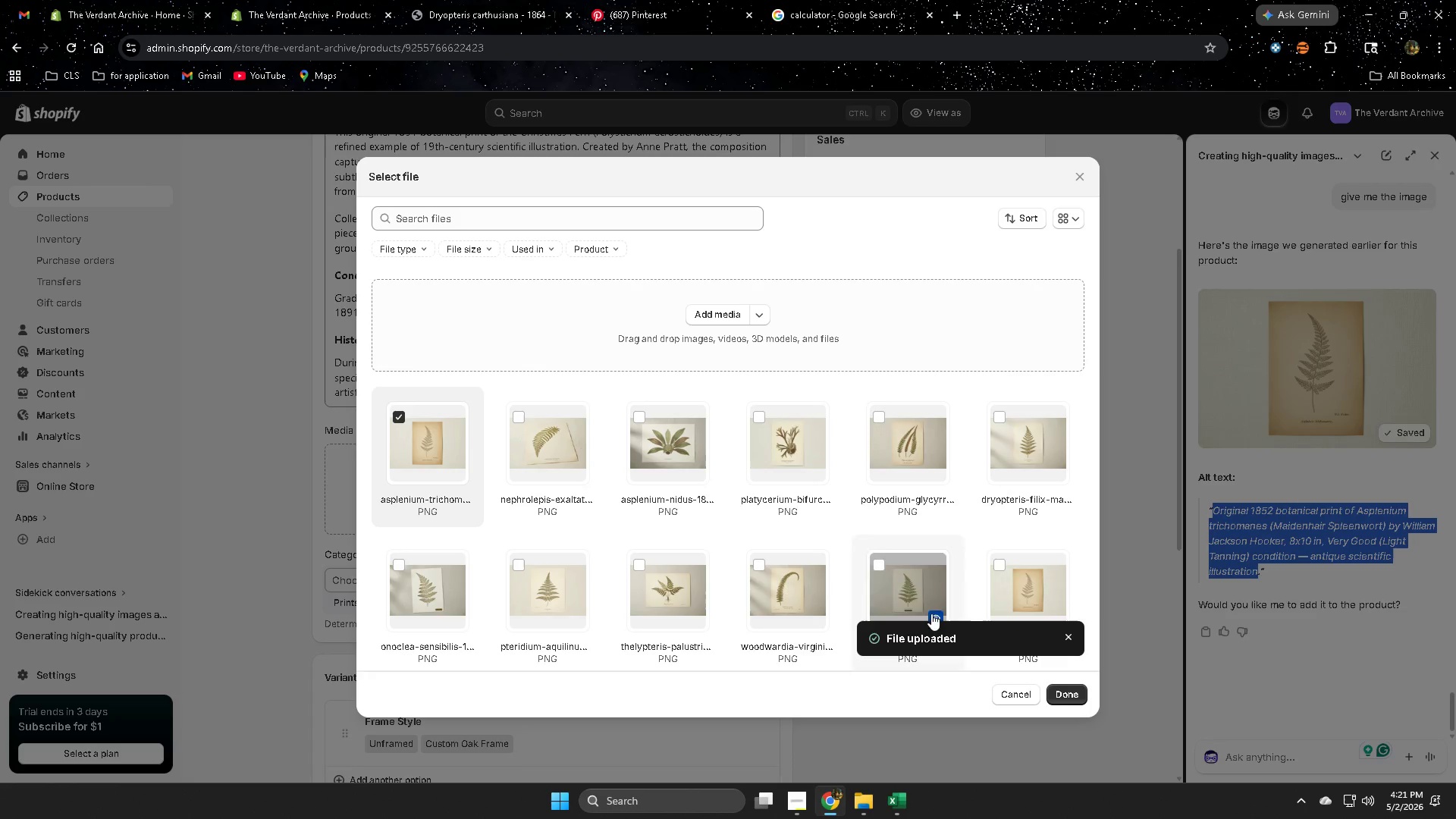 
scroll: coordinate [1016, 580], scroll_direction: down, amount: 1.0
 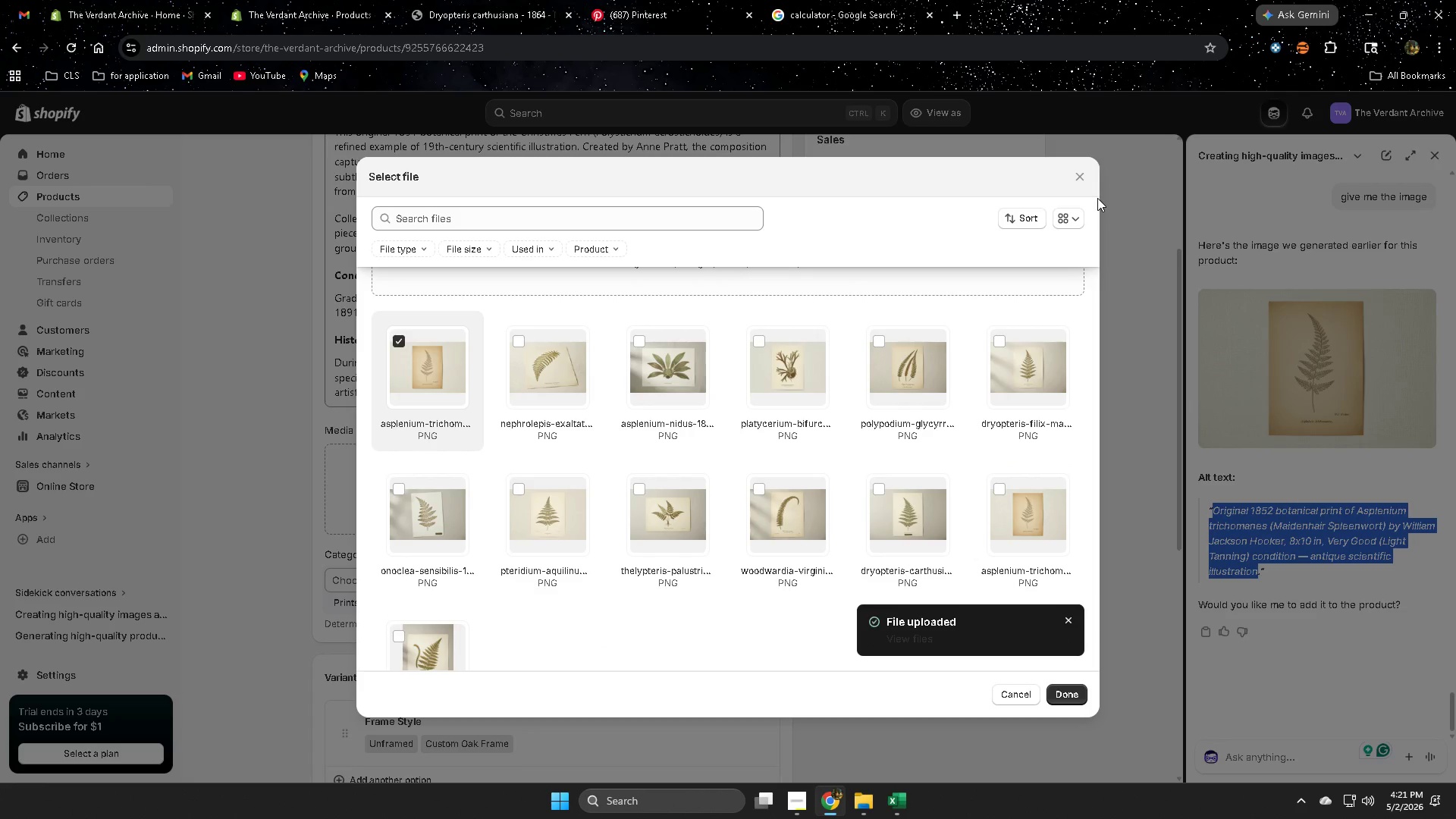 
left_click([1088, 179])
 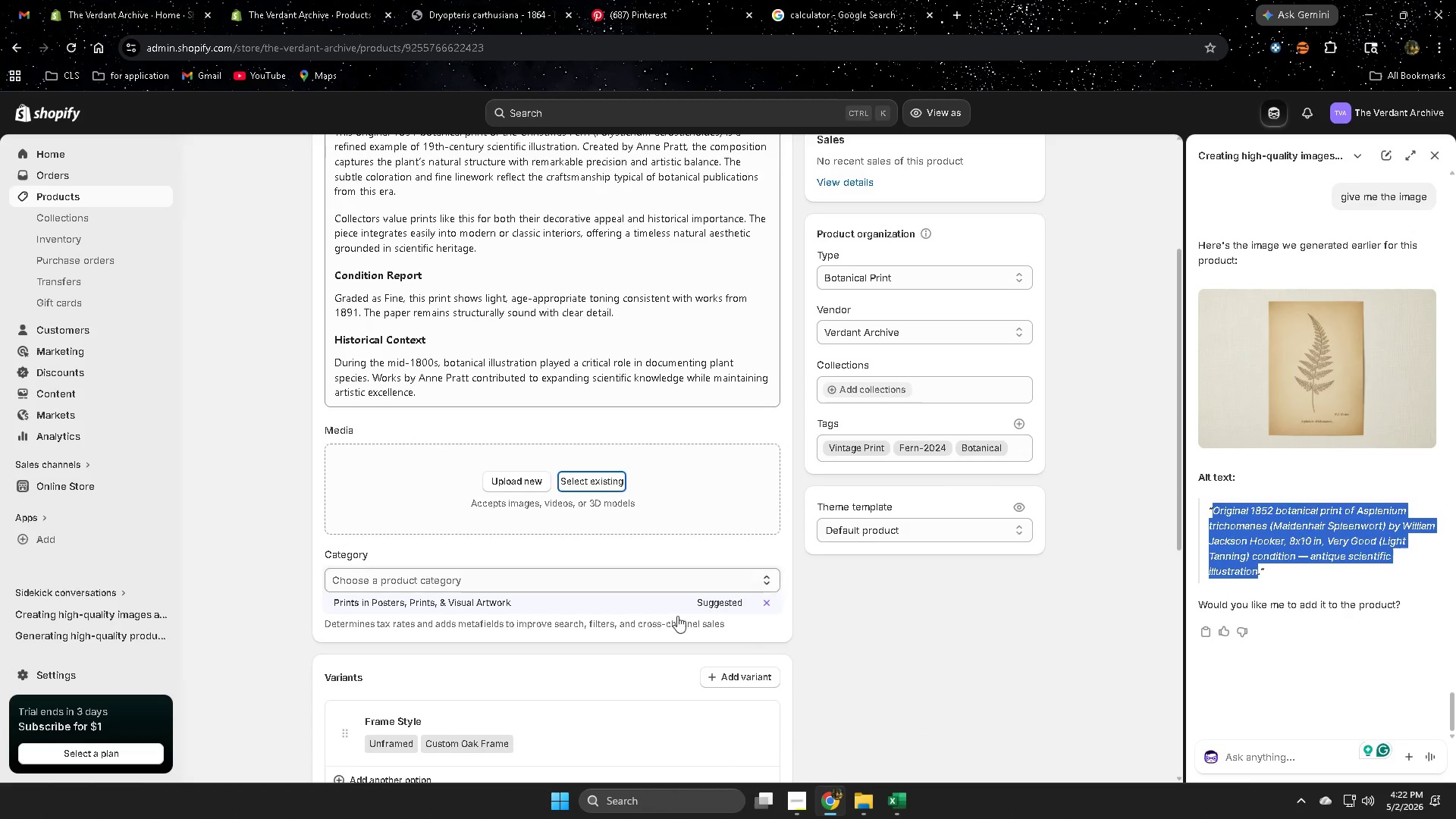 
scroll: coordinate [383, 590], scroll_direction: up, amount: 7.0
 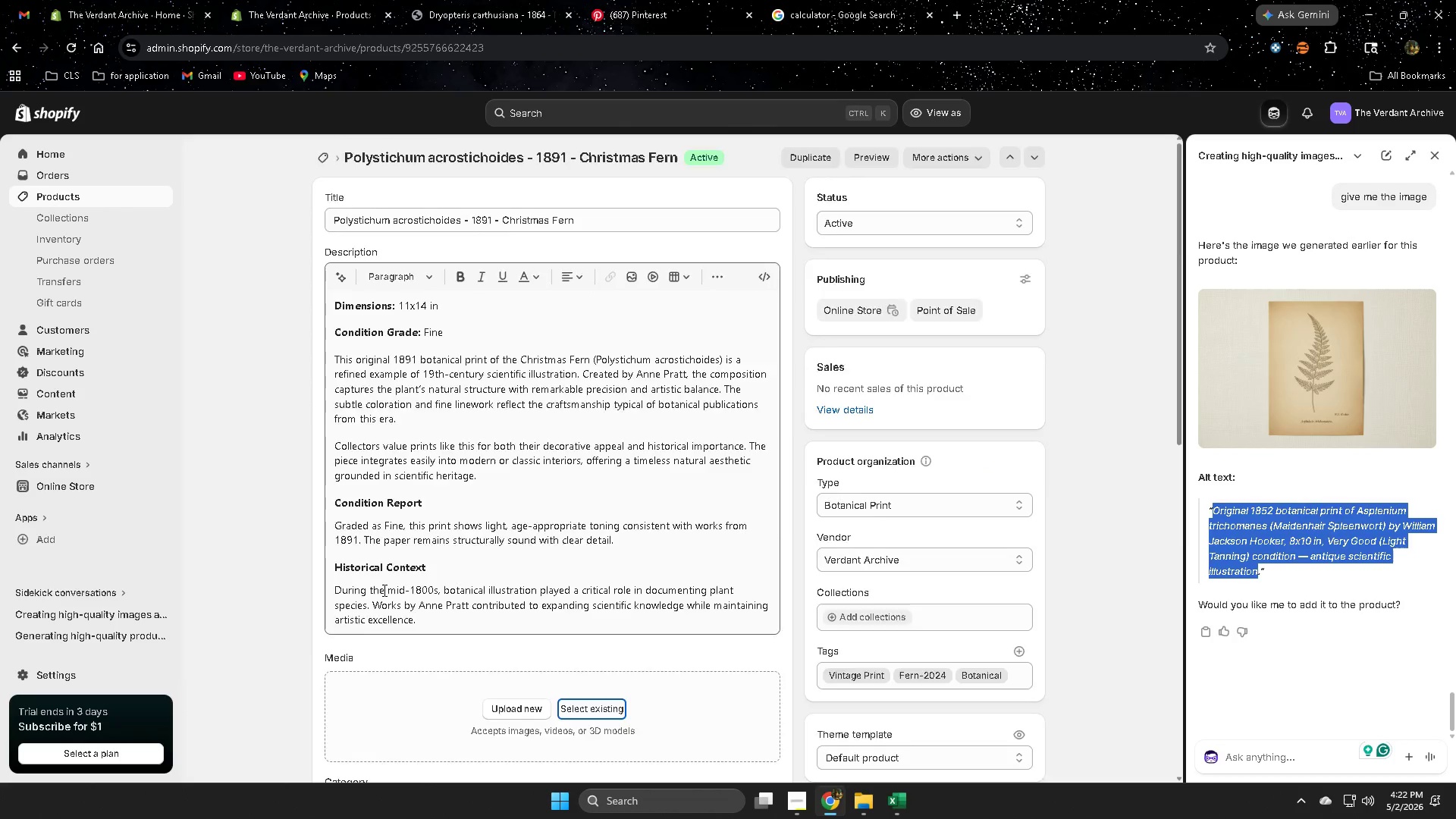 
scroll: coordinate [383, 590], scroll_direction: down, amount: 6.0
 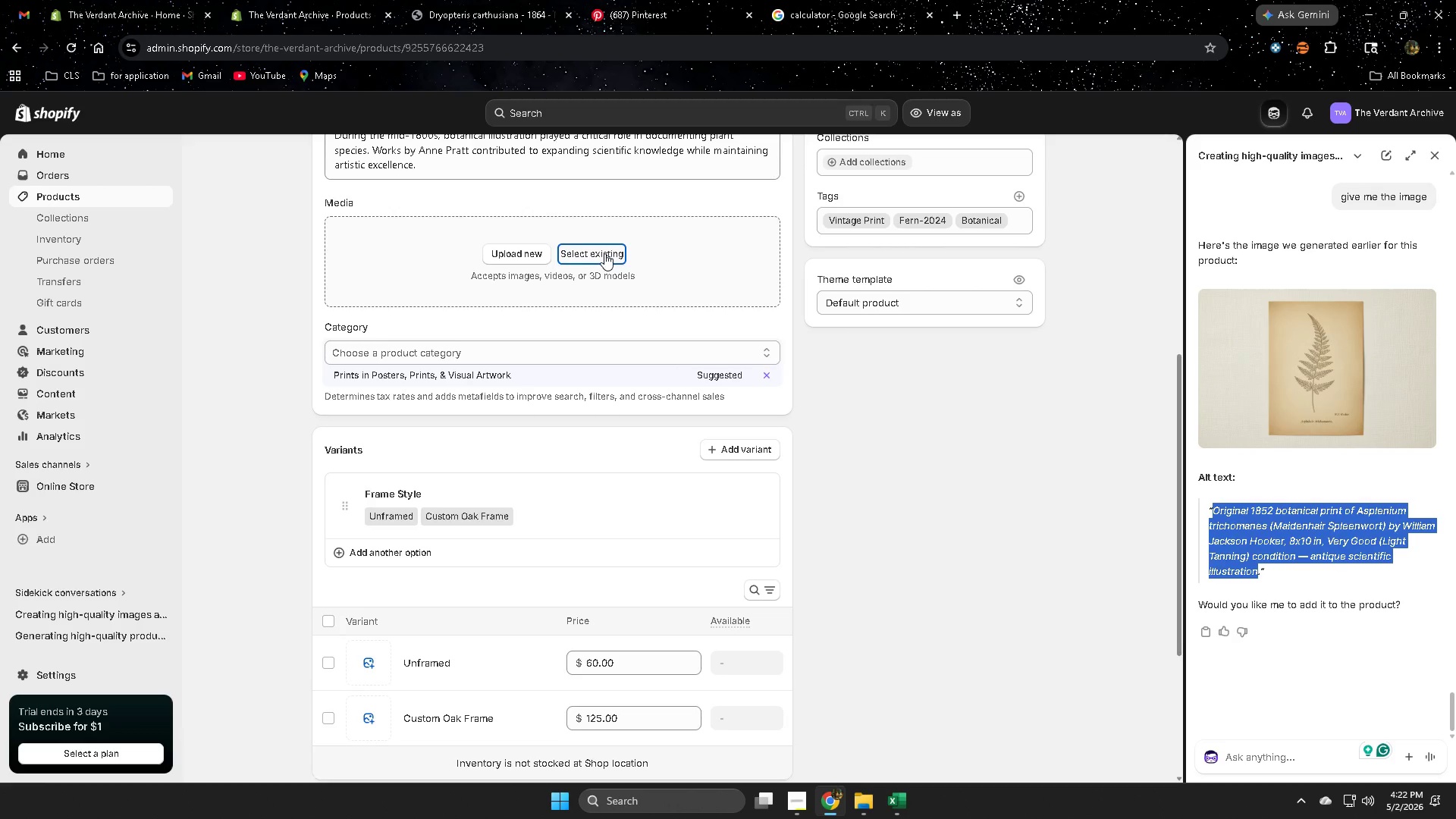 
left_click([604, 253])
 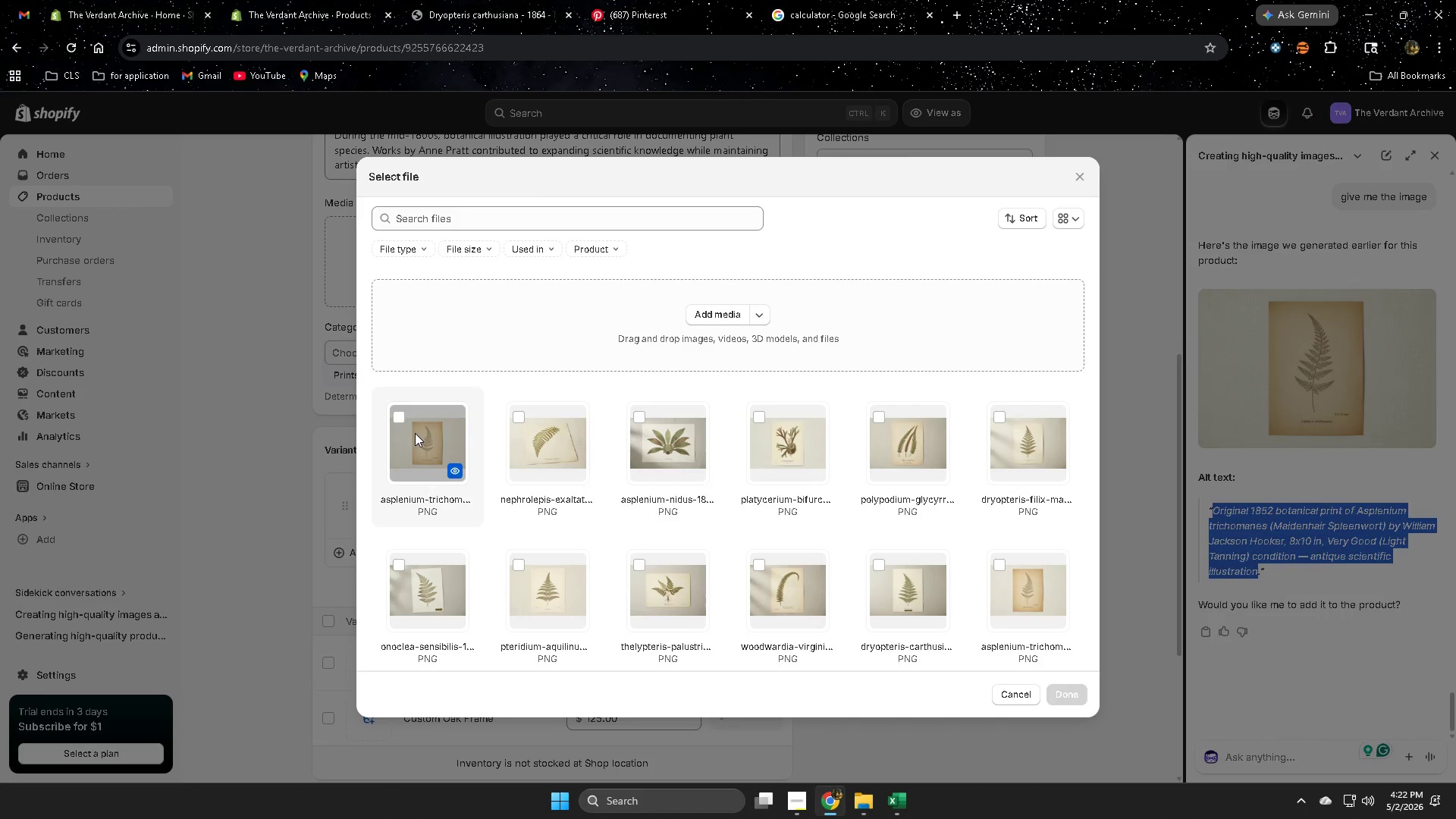 
left_click([405, 419])
 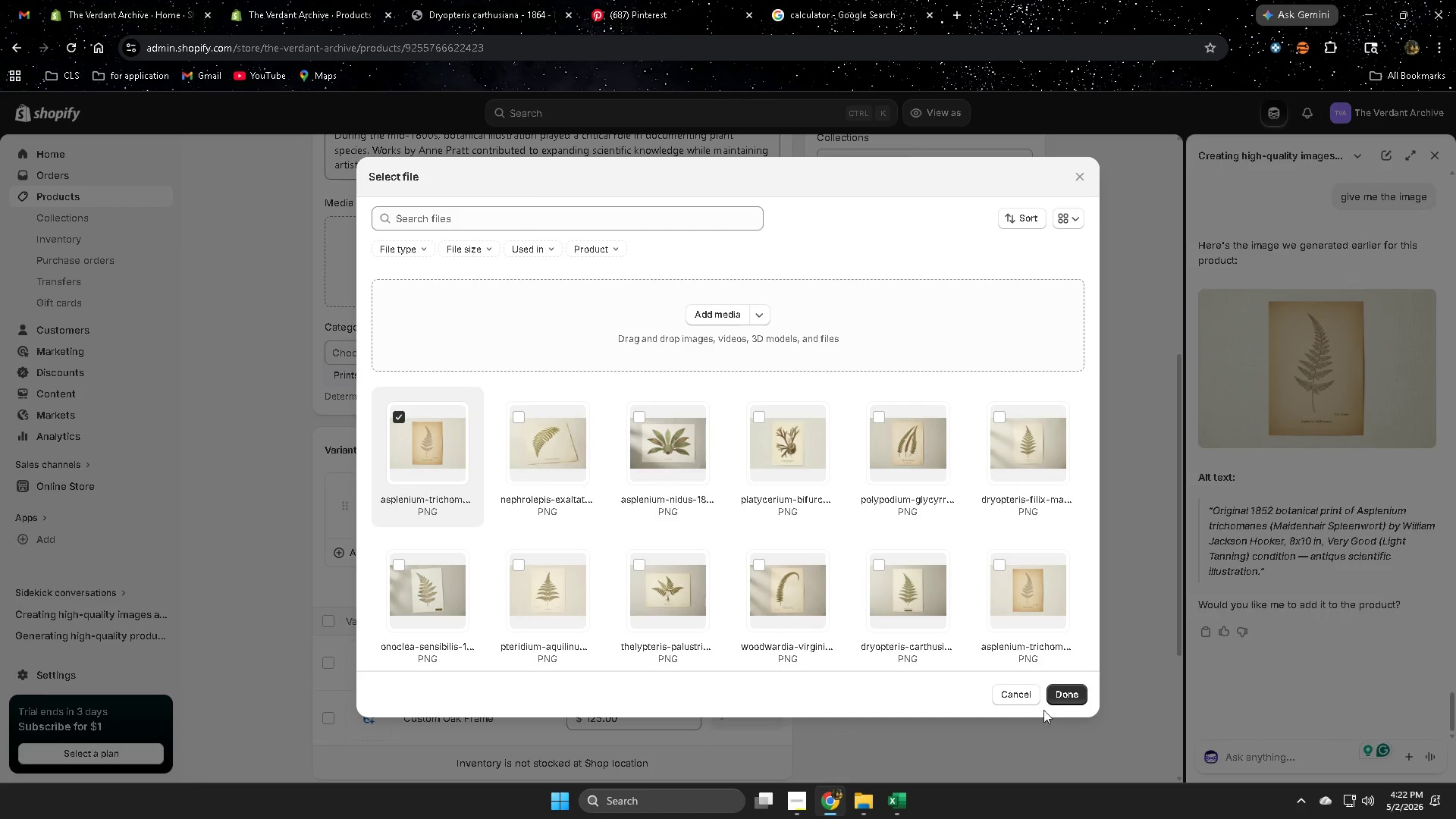 
left_click([1065, 695])
 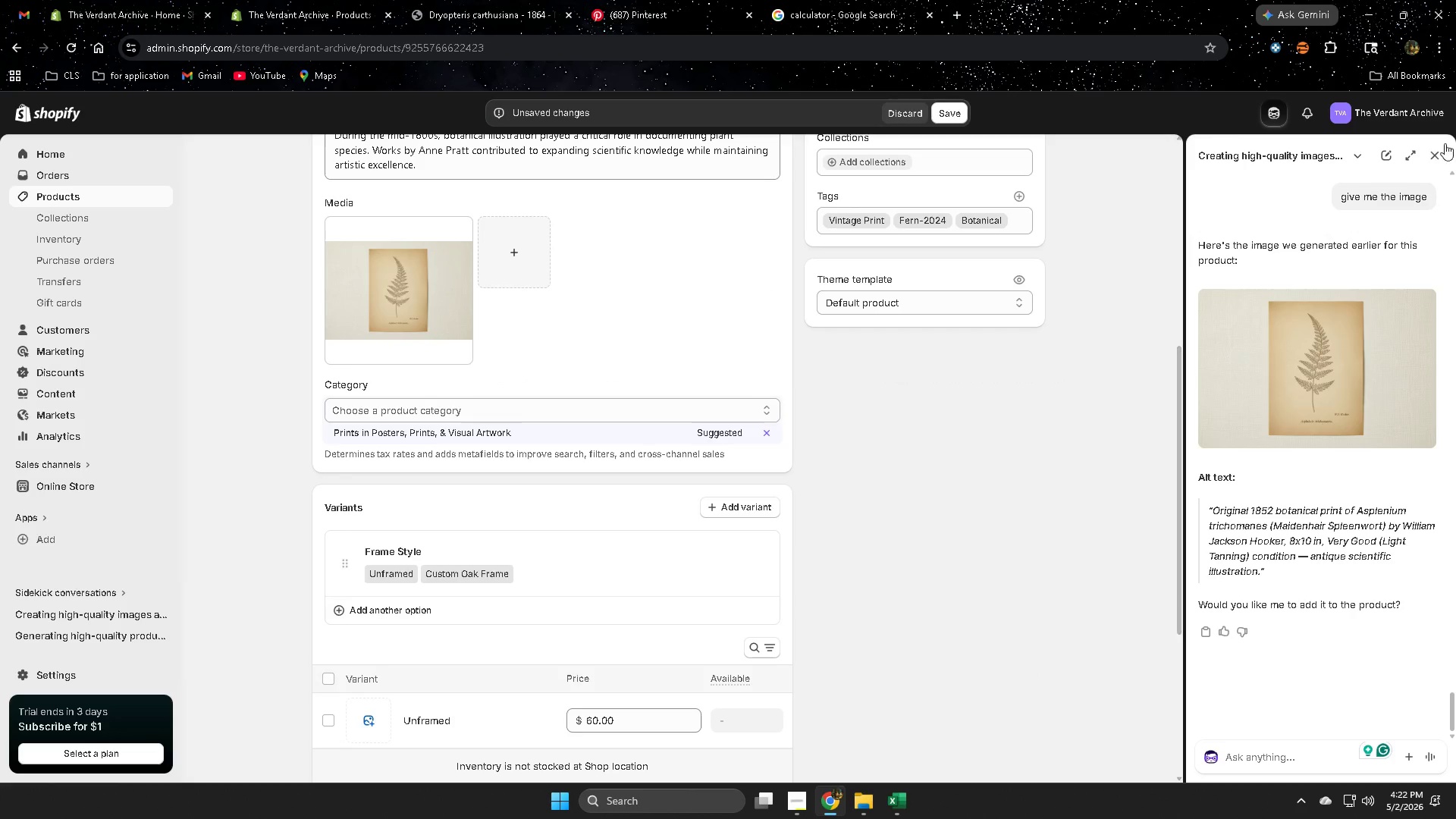 
left_click([1428, 157])
 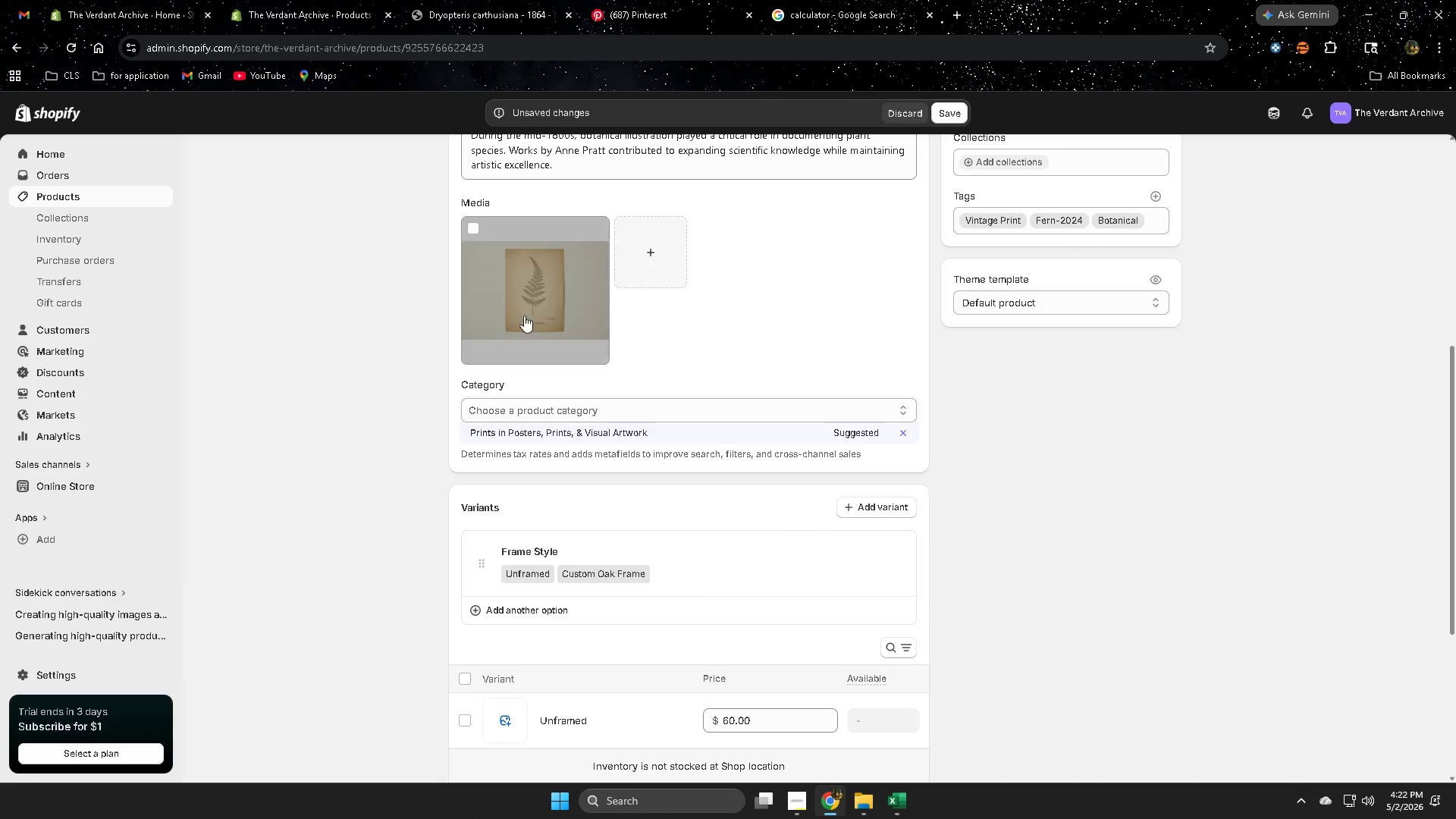 
left_click([537, 293])
 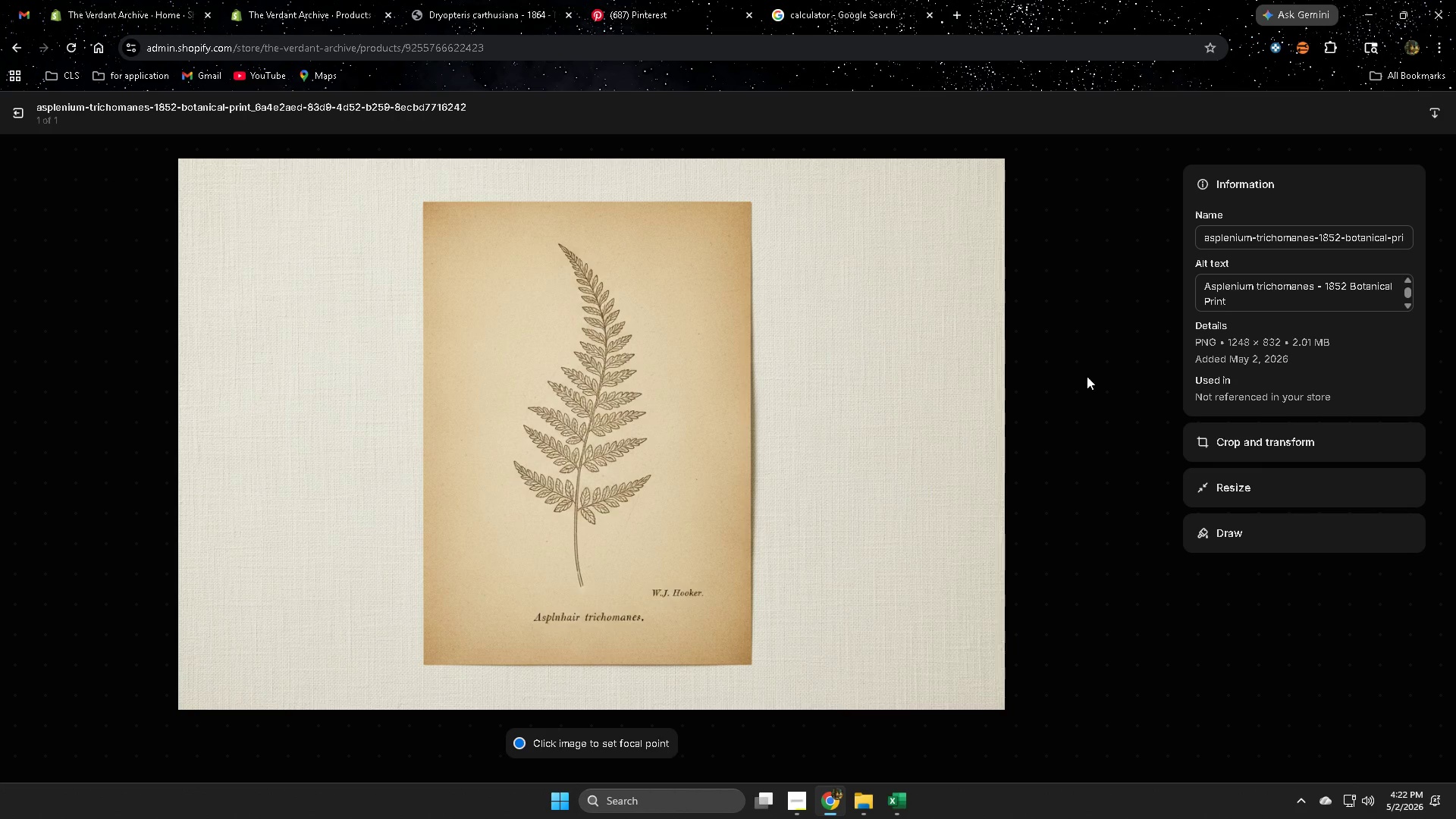 
double_click([1294, 306])
 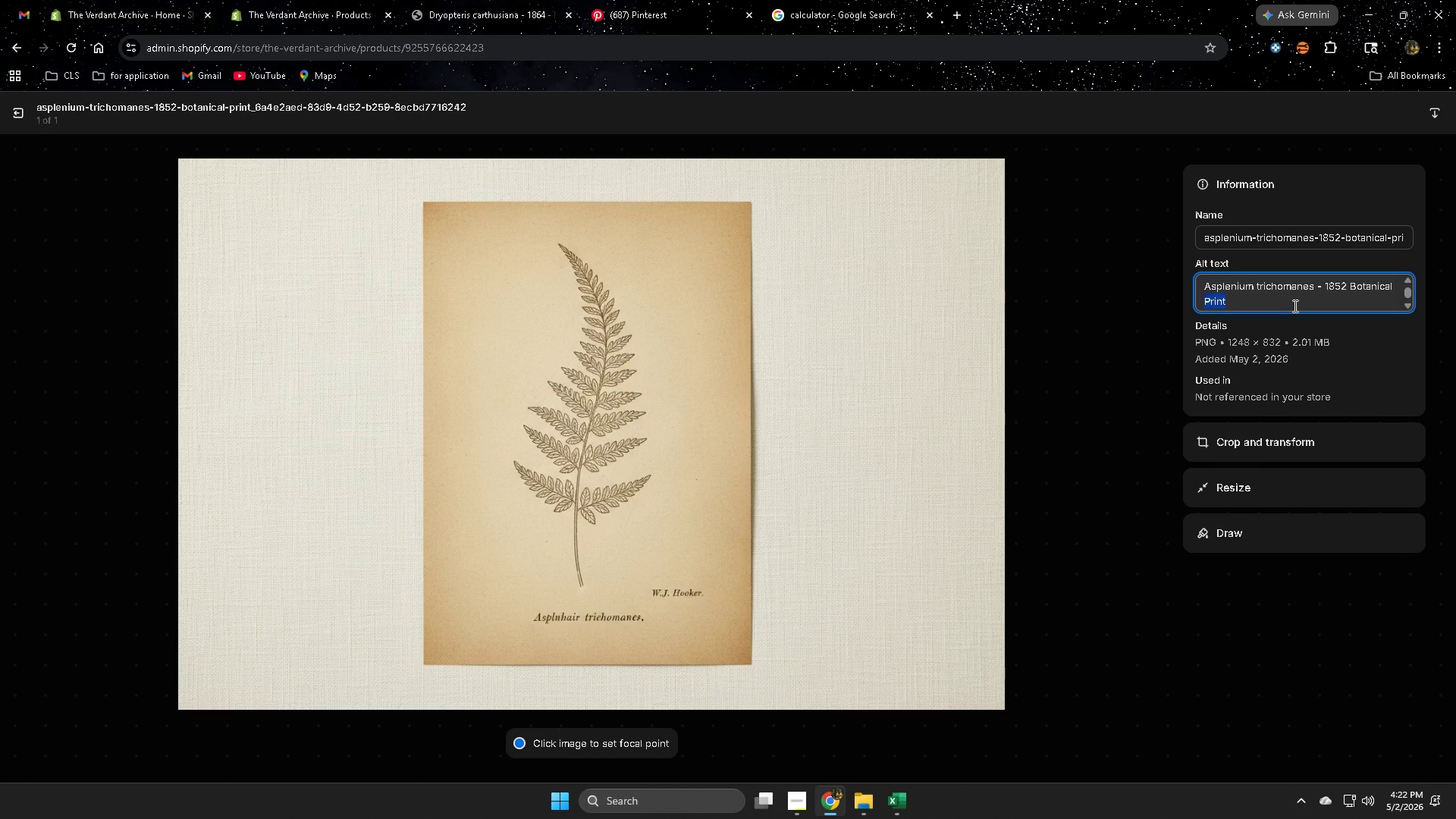 
triple_click([1294, 306])
 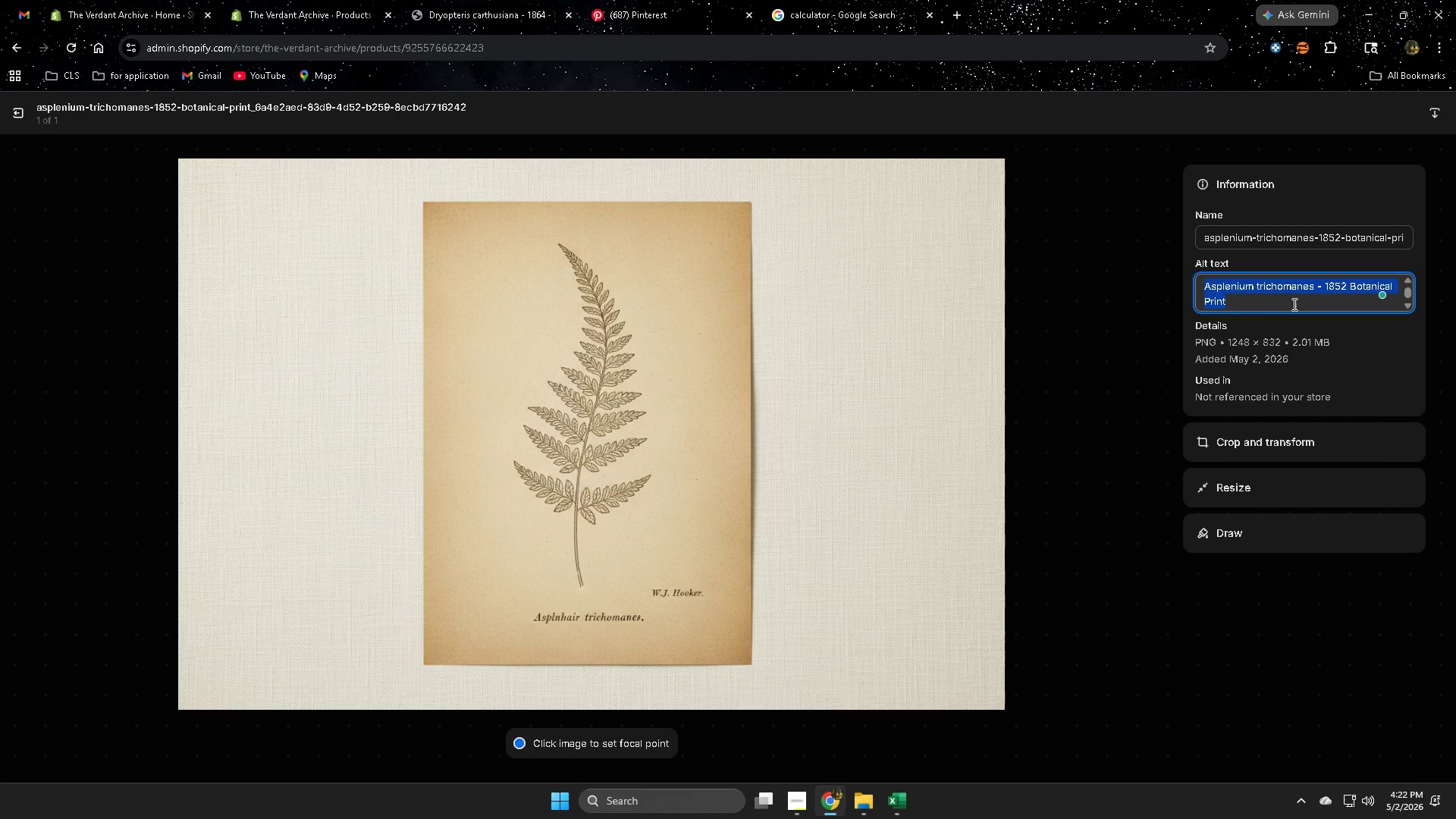 
key(Control+V)
 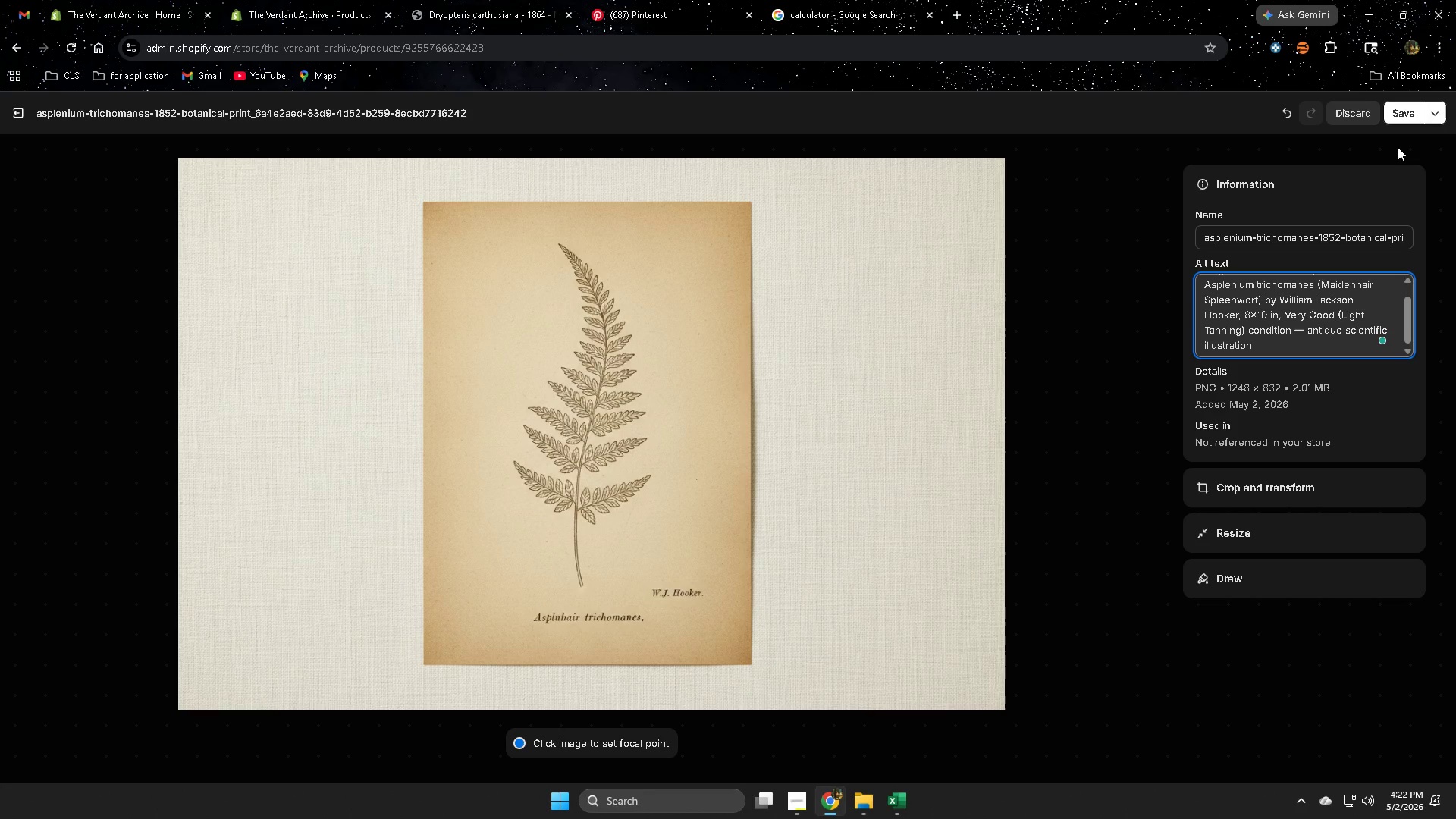 
left_click([1397, 117])
 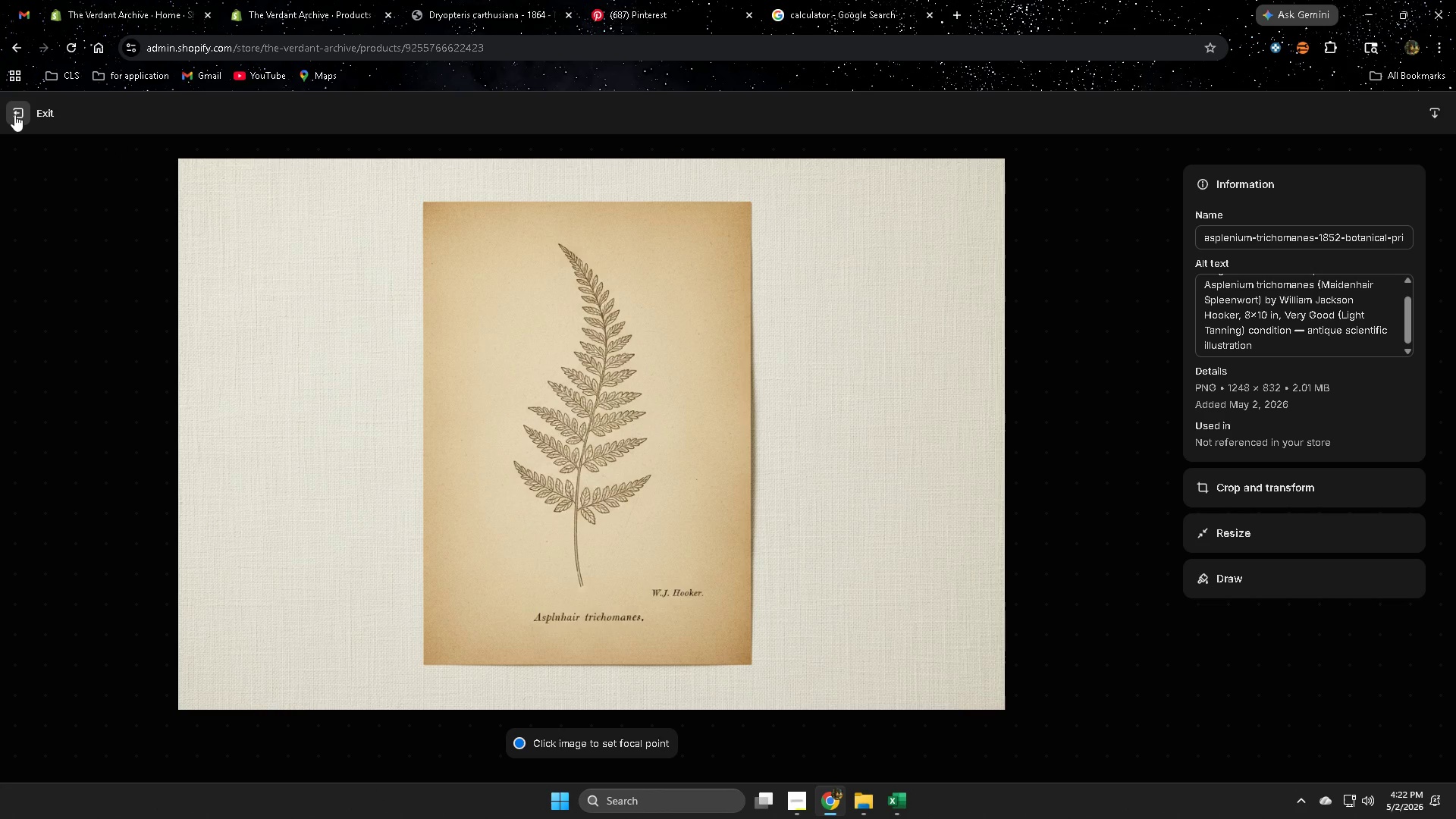 
left_click([16, 115])
 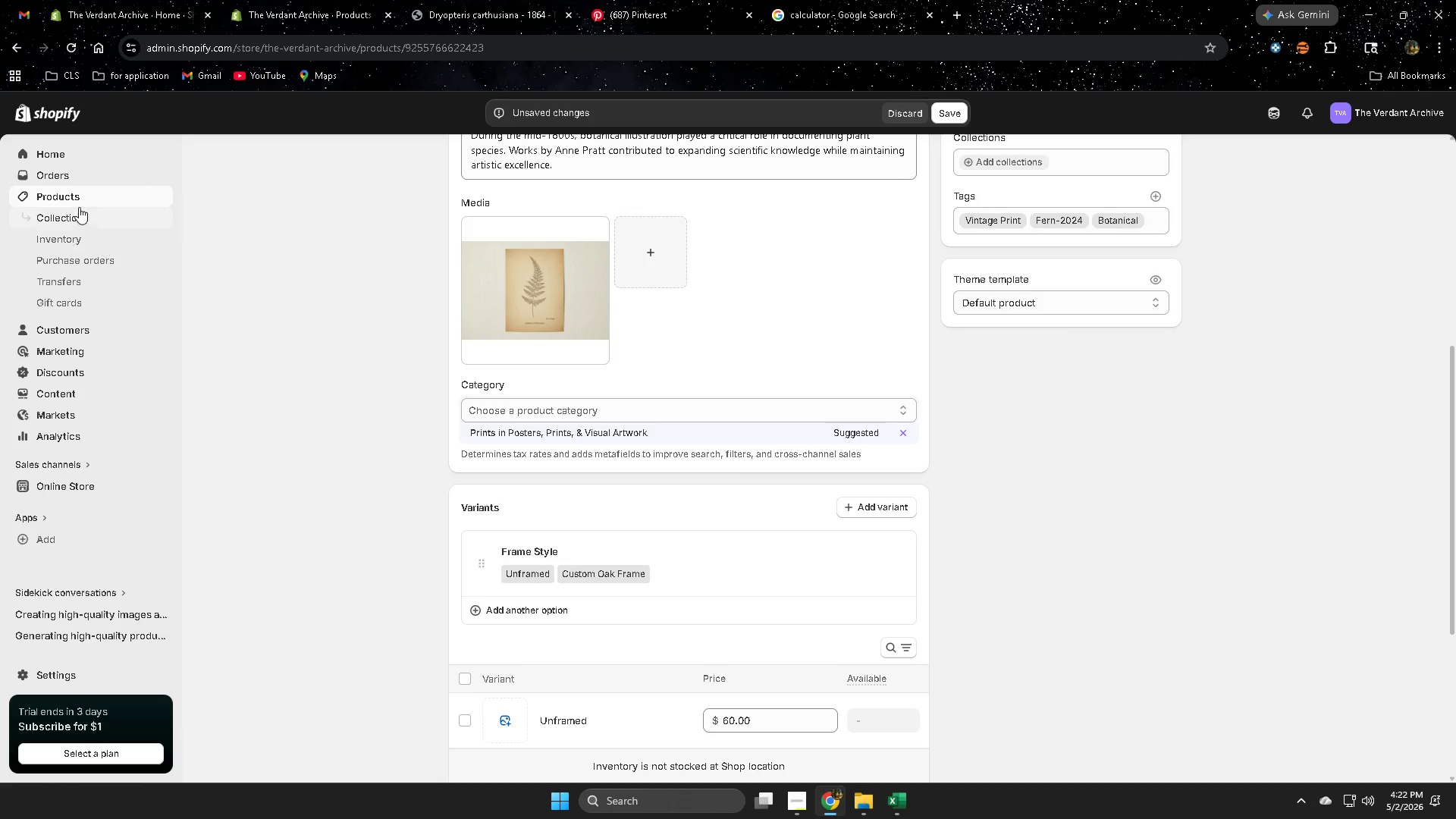 
left_click([79, 195])
 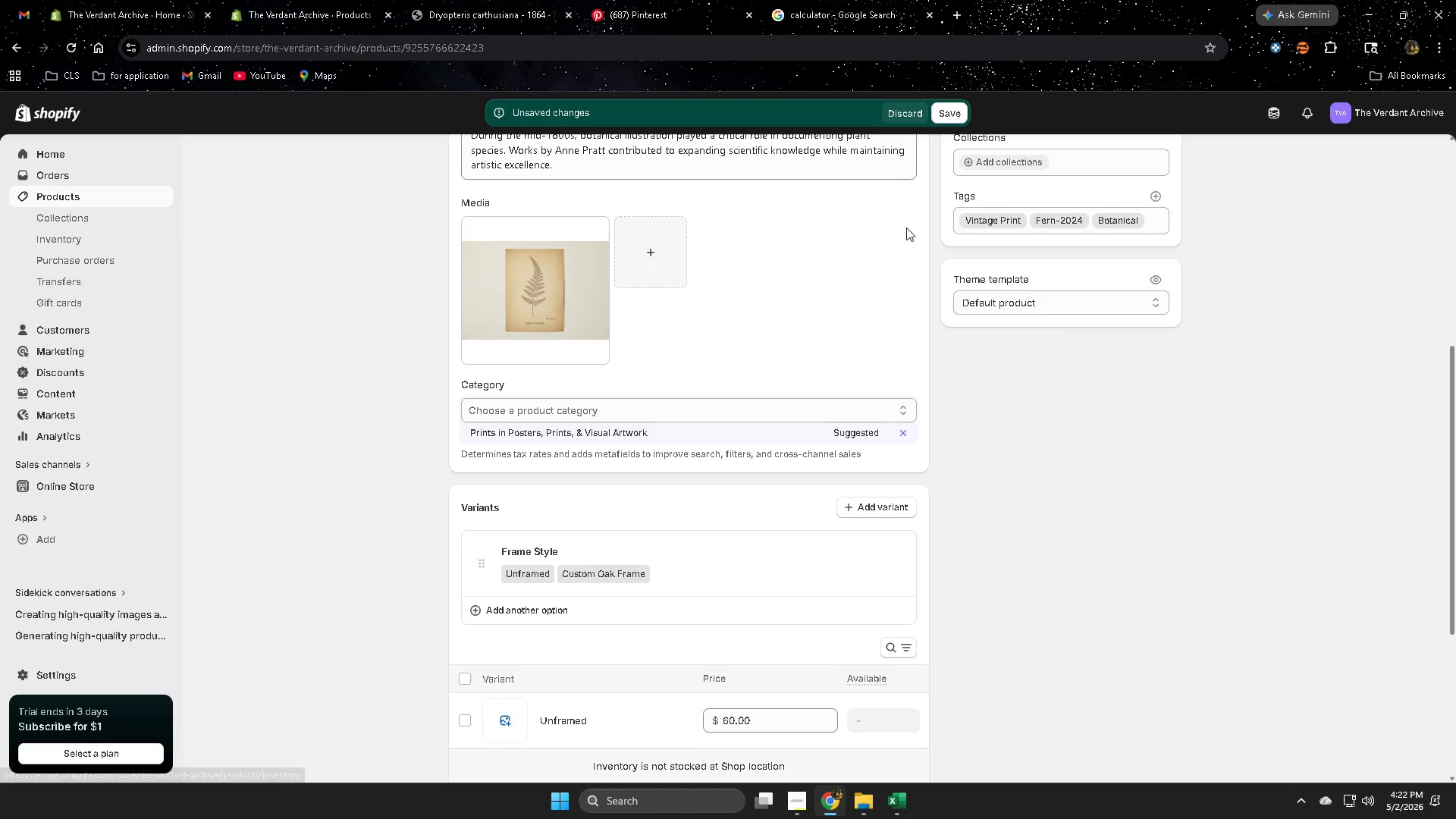 
left_click([949, 108])
 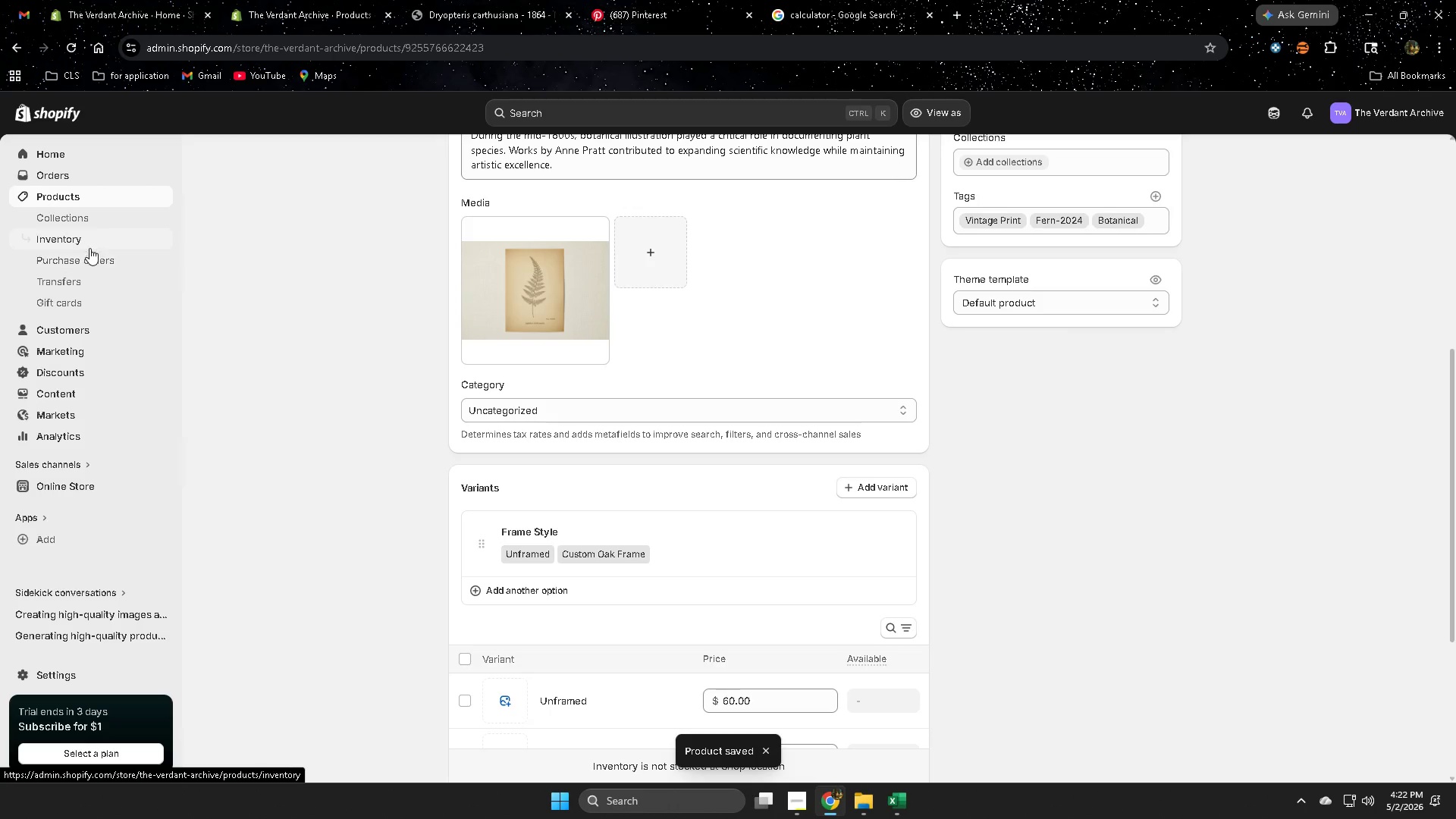 
wait(5.97)
 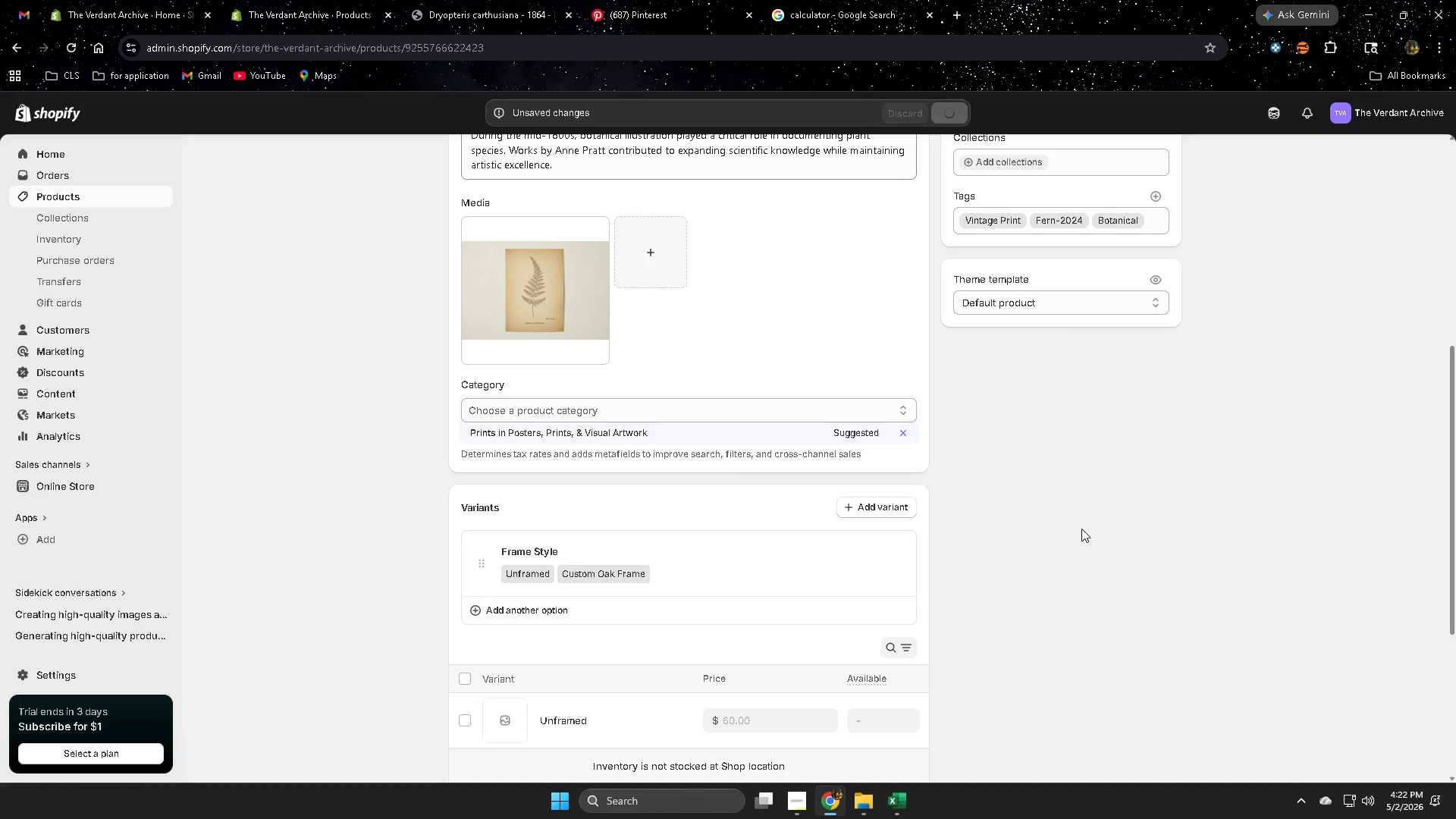 
left_click([79, 198])
 